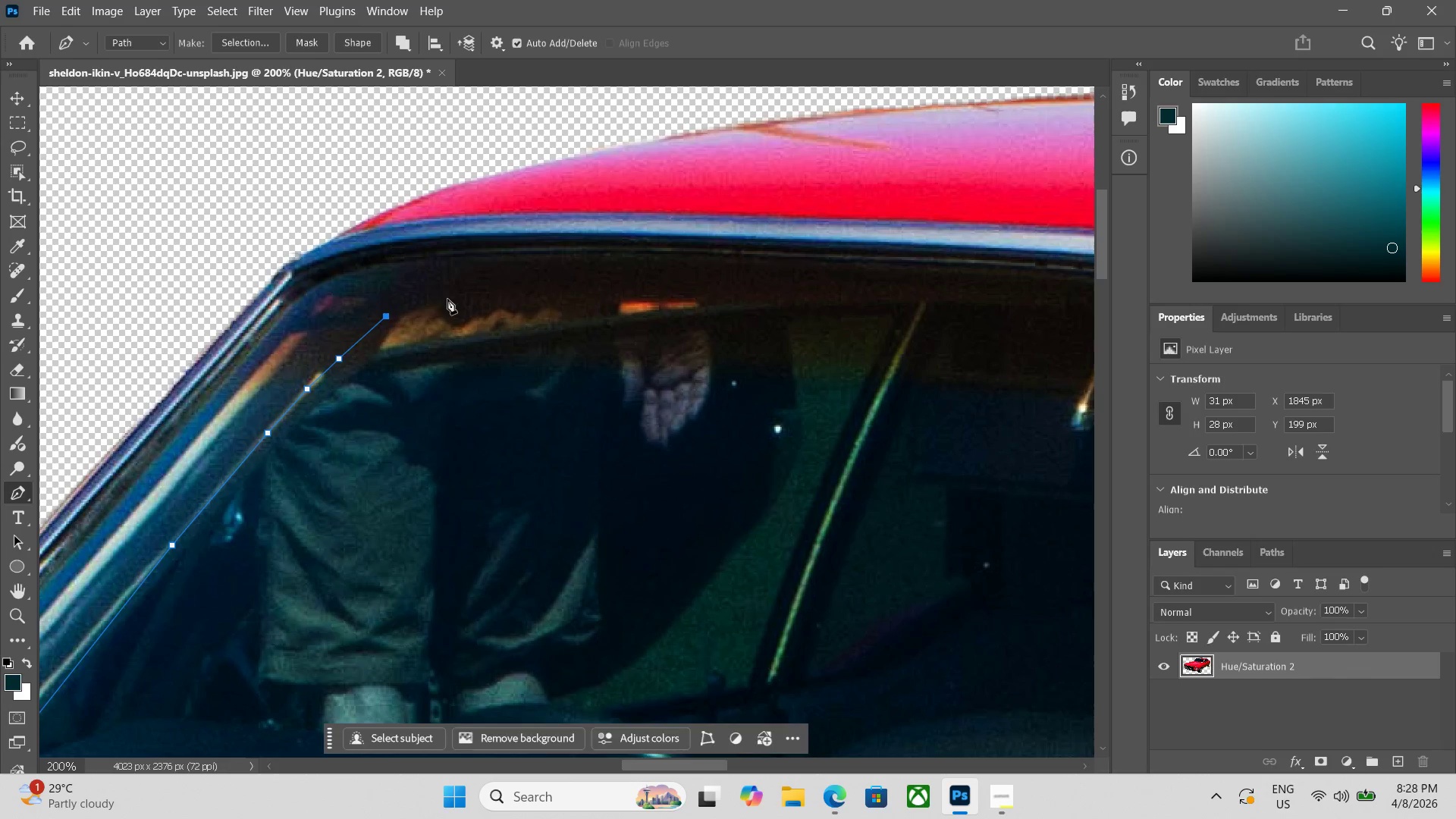 
left_click_drag(start_coordinate=[447, 299], to_coordinate=[495, 297])
 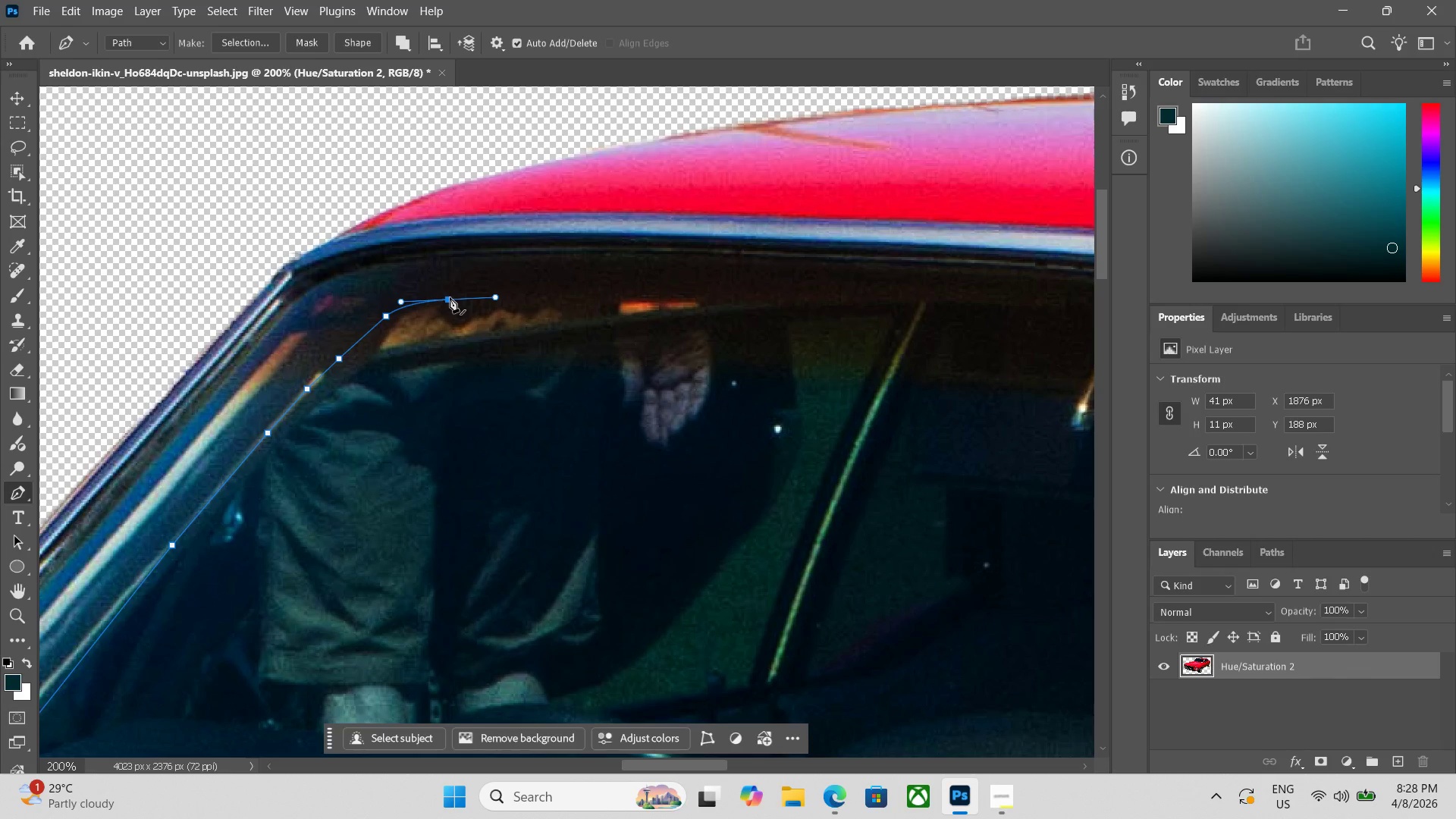 
key(Alt+AltLeft)
 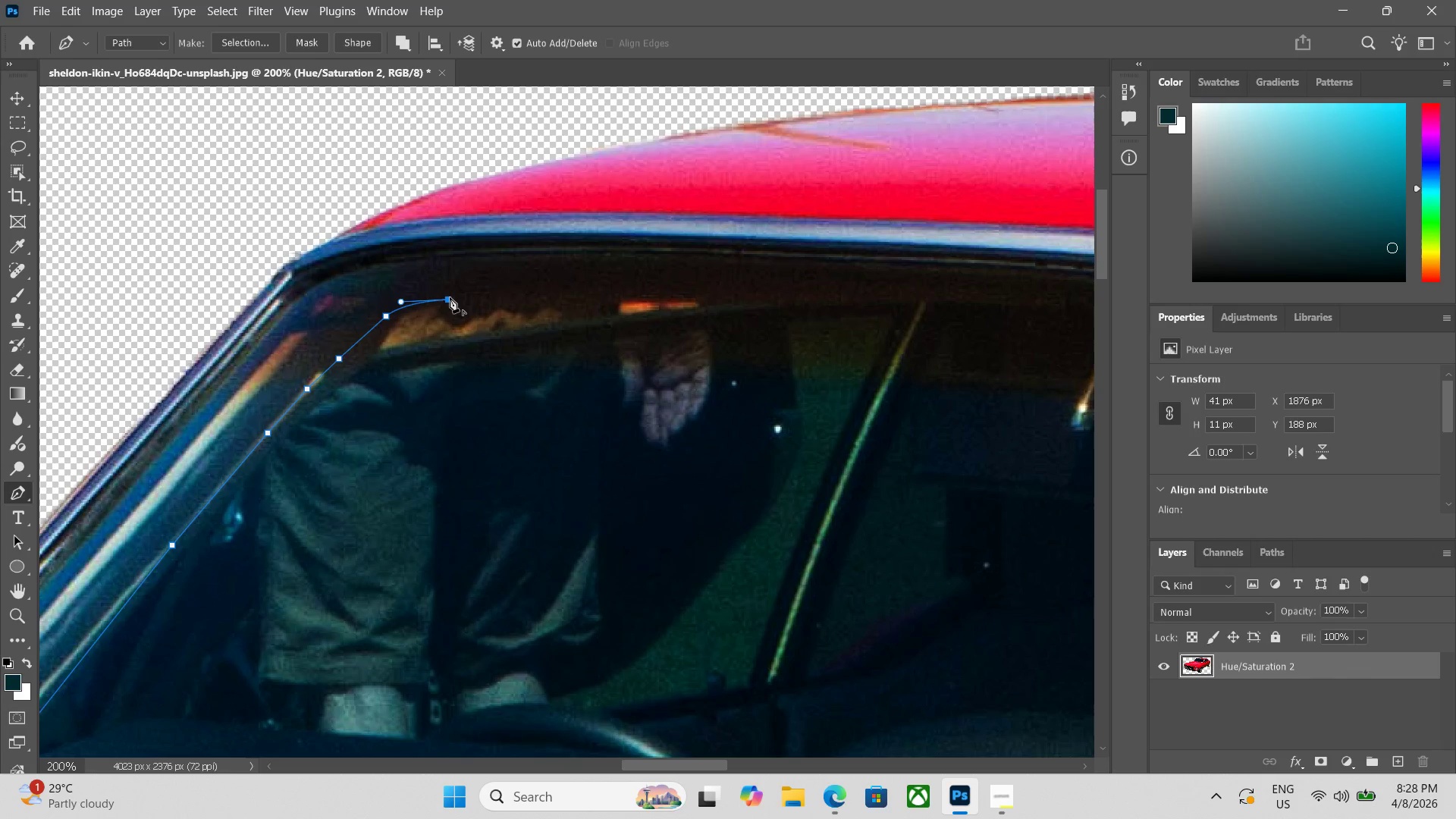 
left_click([450, 297])
 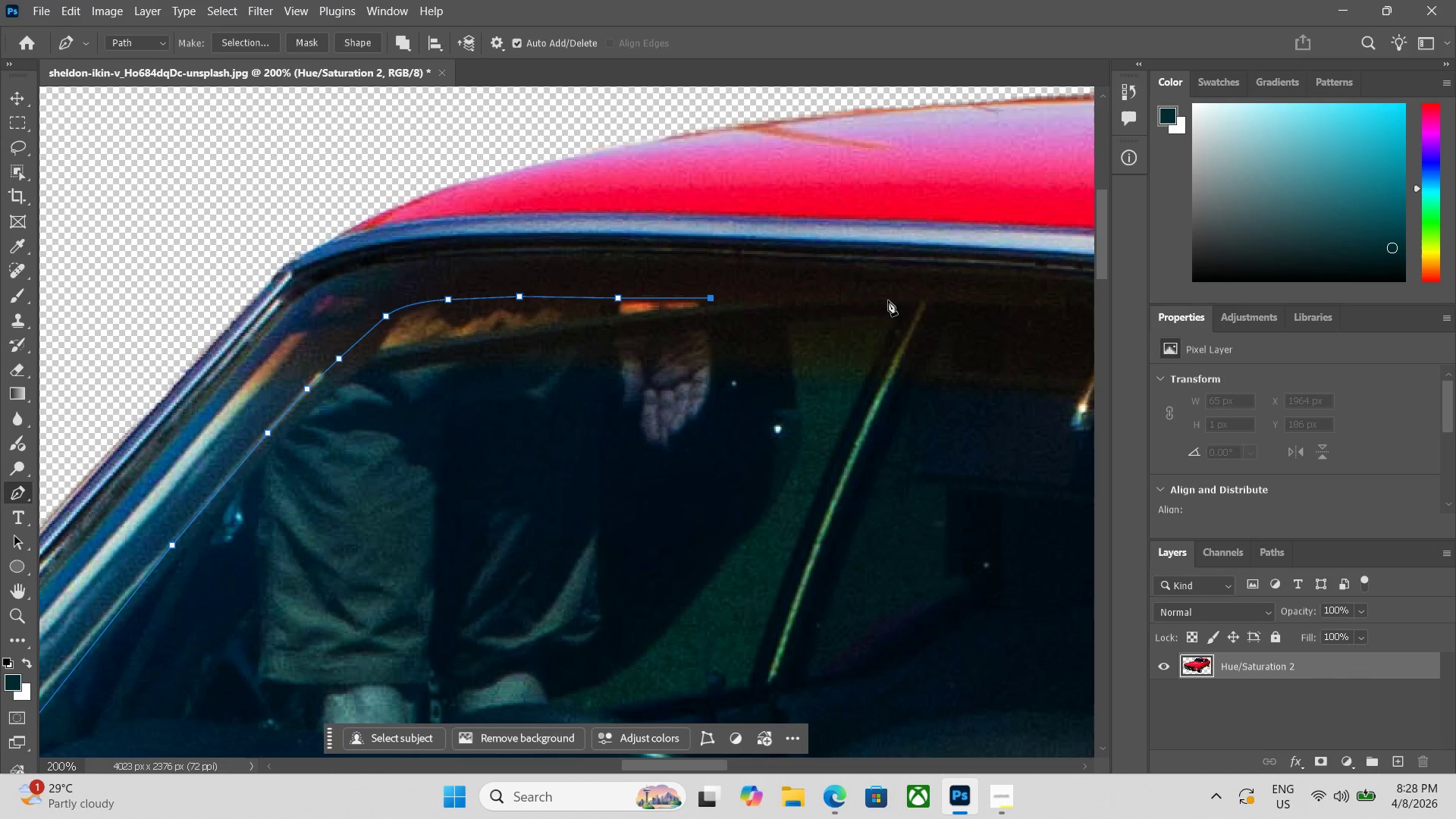 
left_click([926, 302])
 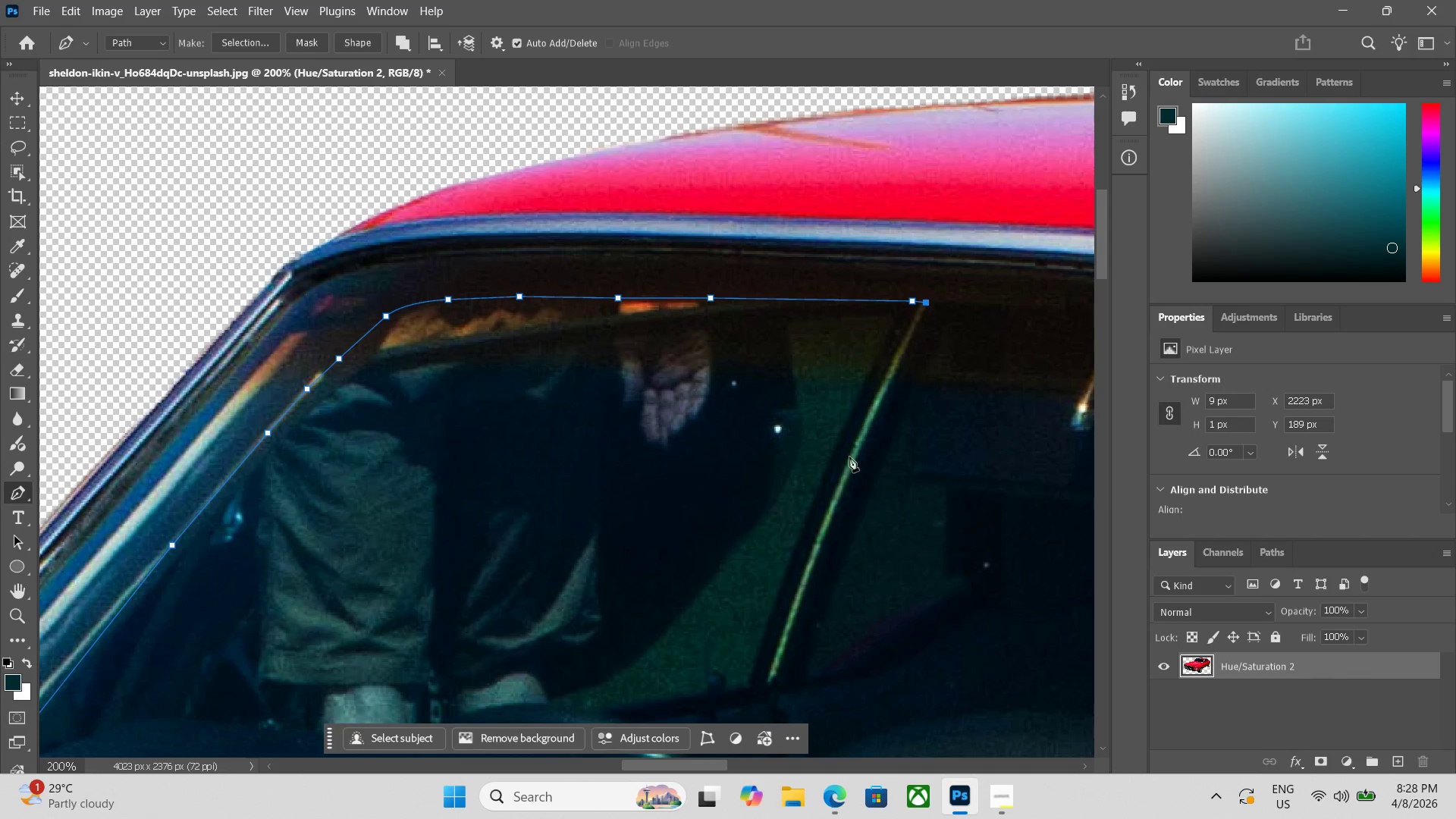 
hold_key(key=Space, duration=0.62)
 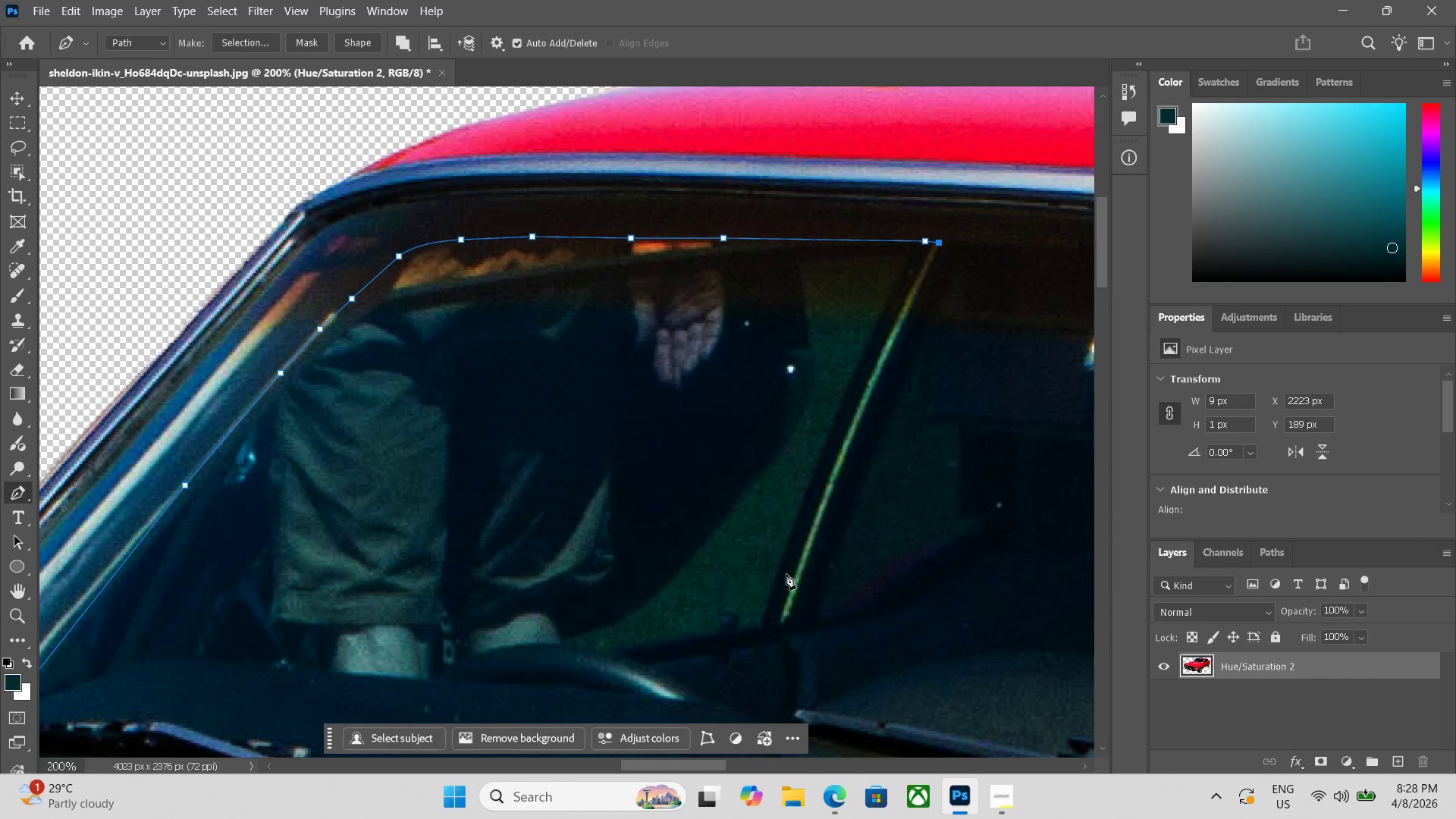 
left_click_drag(start_coordinate=[823, 485], to_coordinate=[836, 425])
 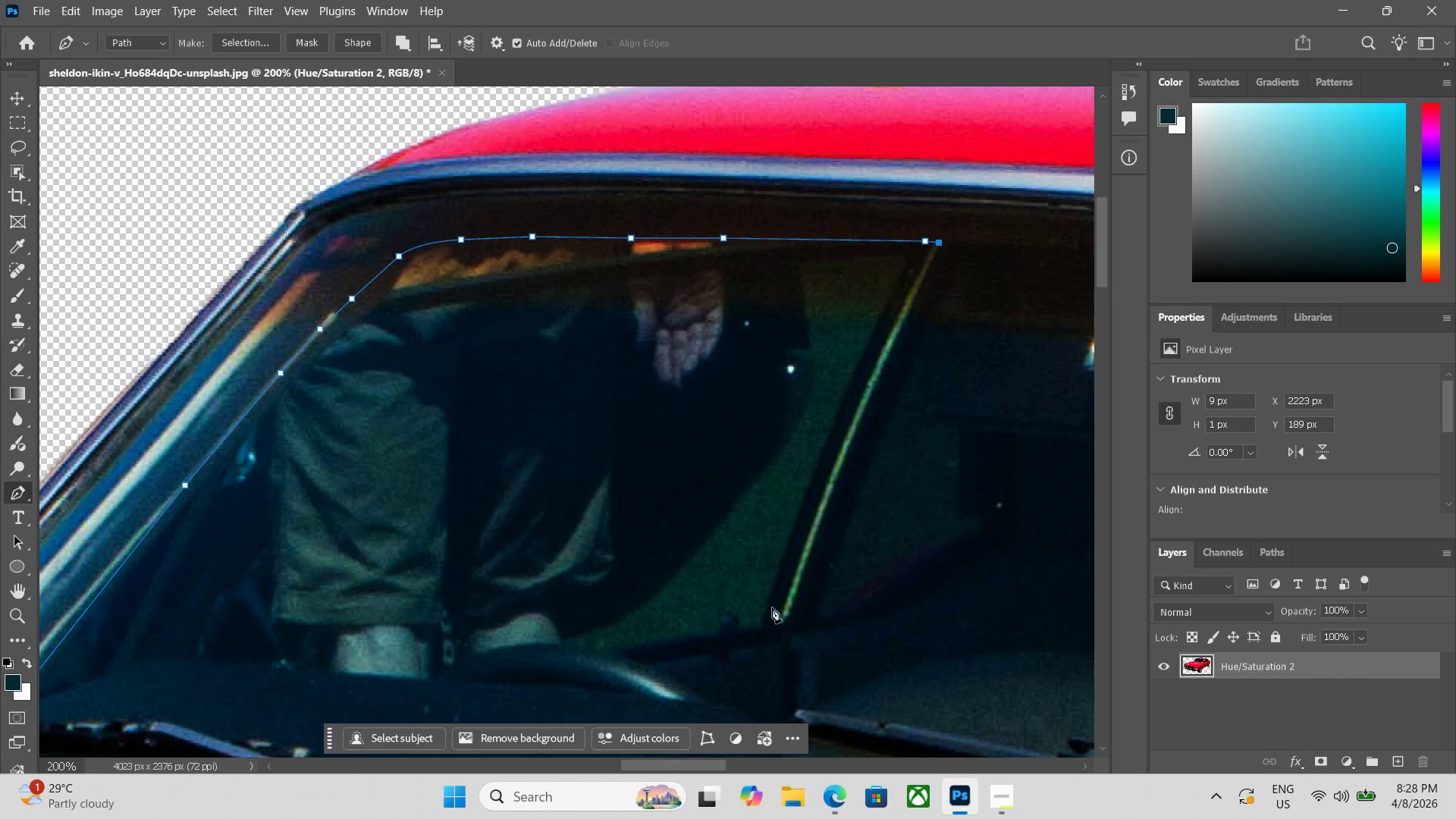 
key(Control+Z)
 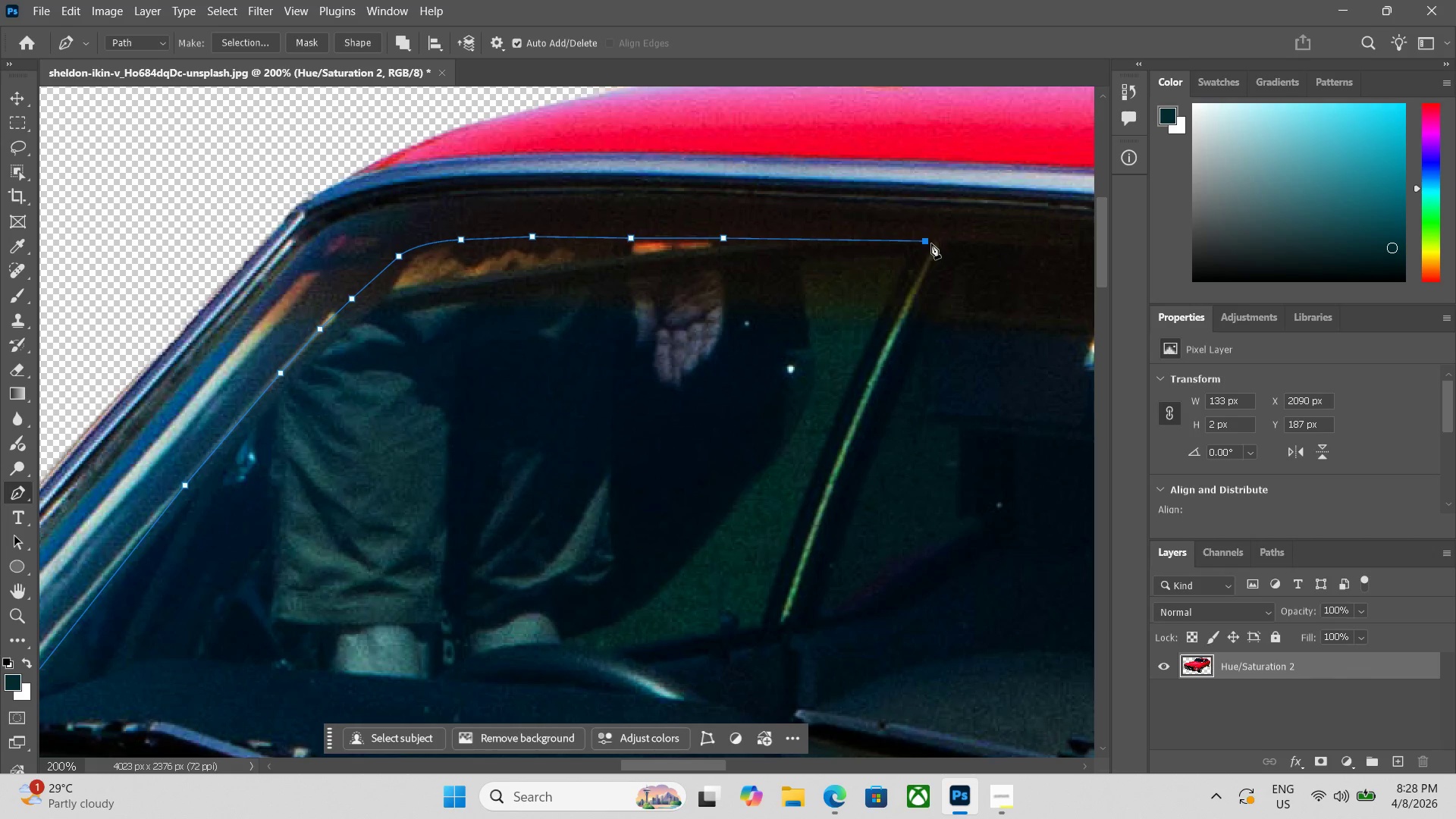 
left_click([934, 240])
 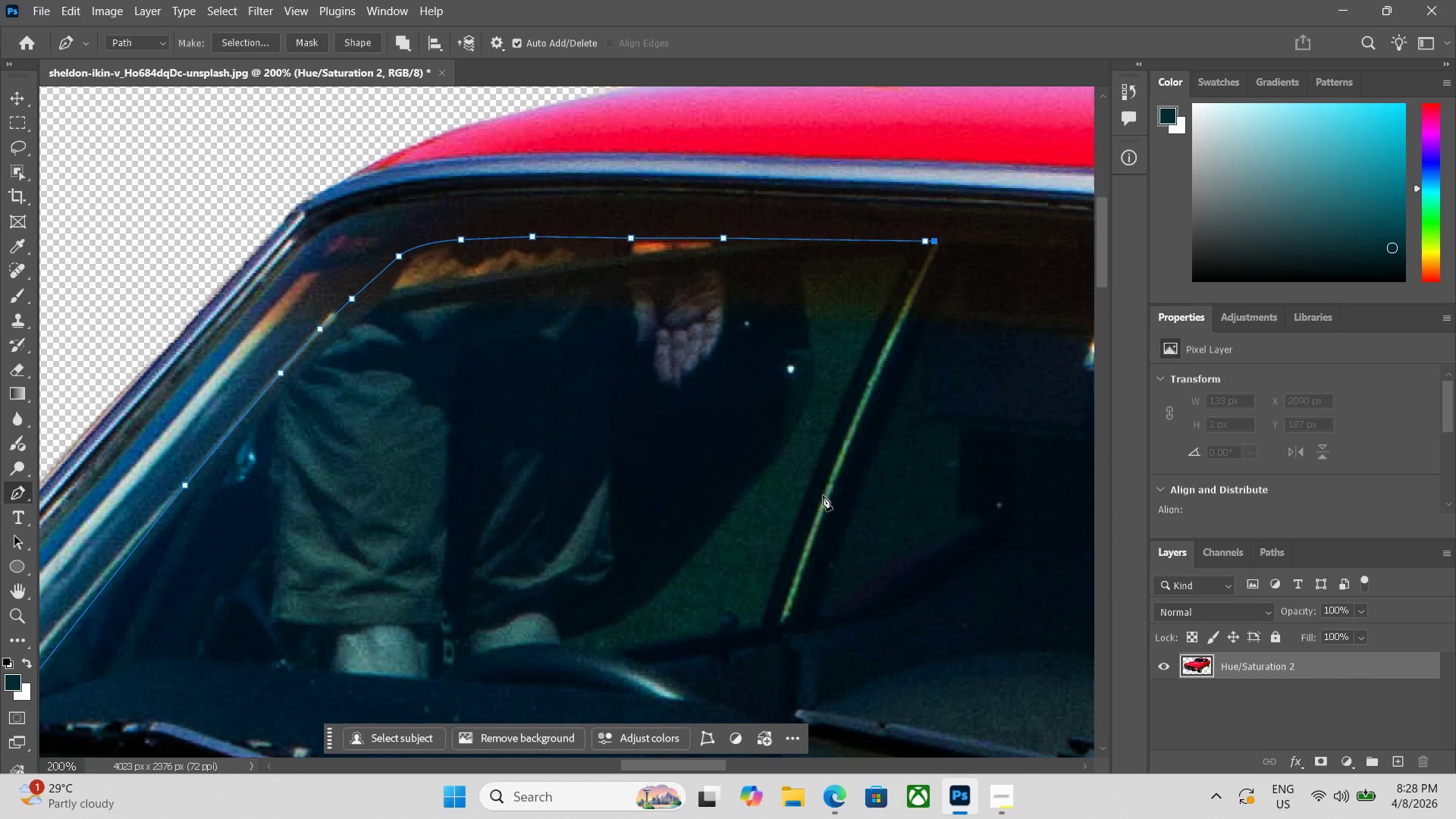 
left_click([821, 499])
 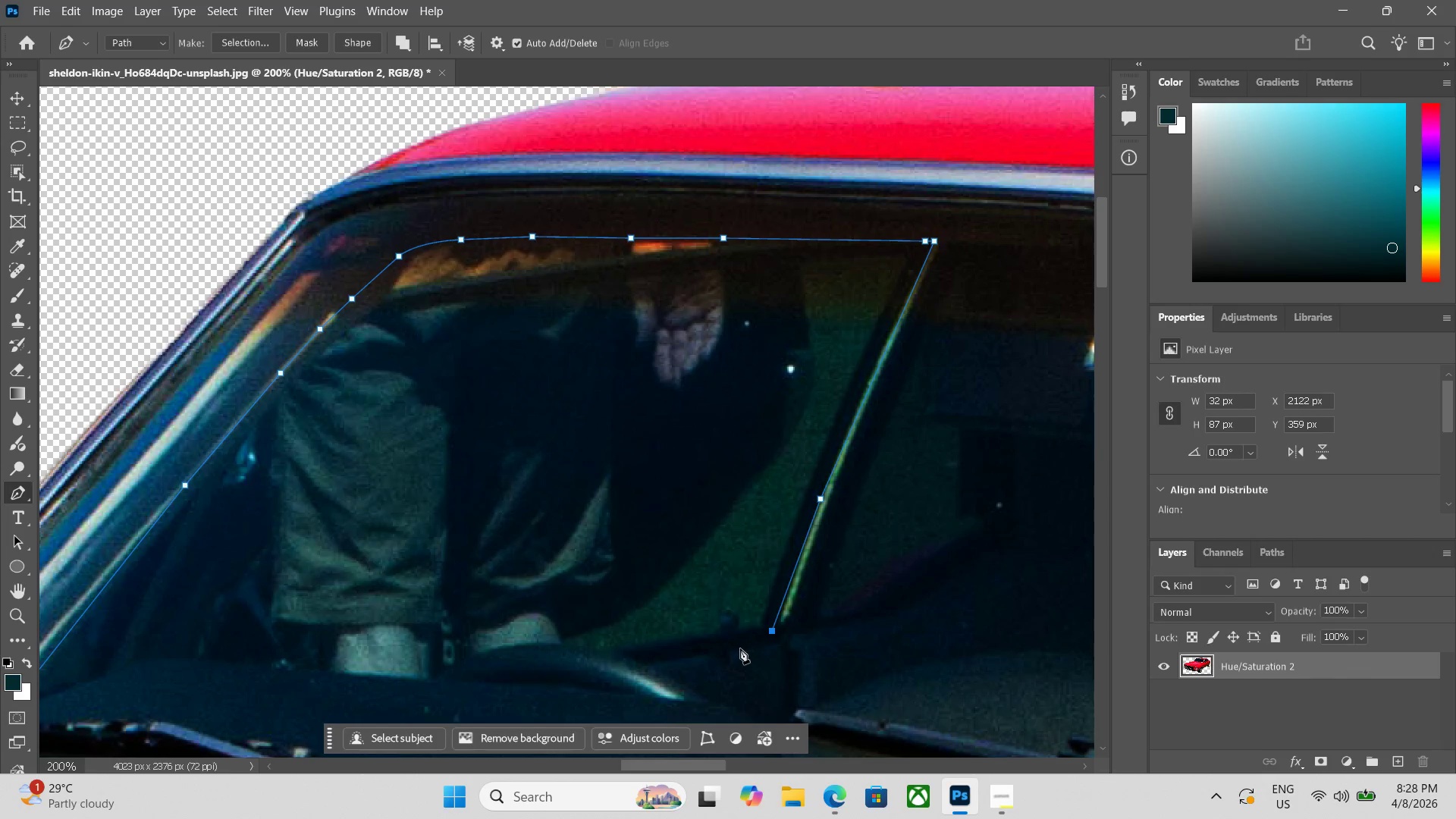 
left_click([736, 651])
 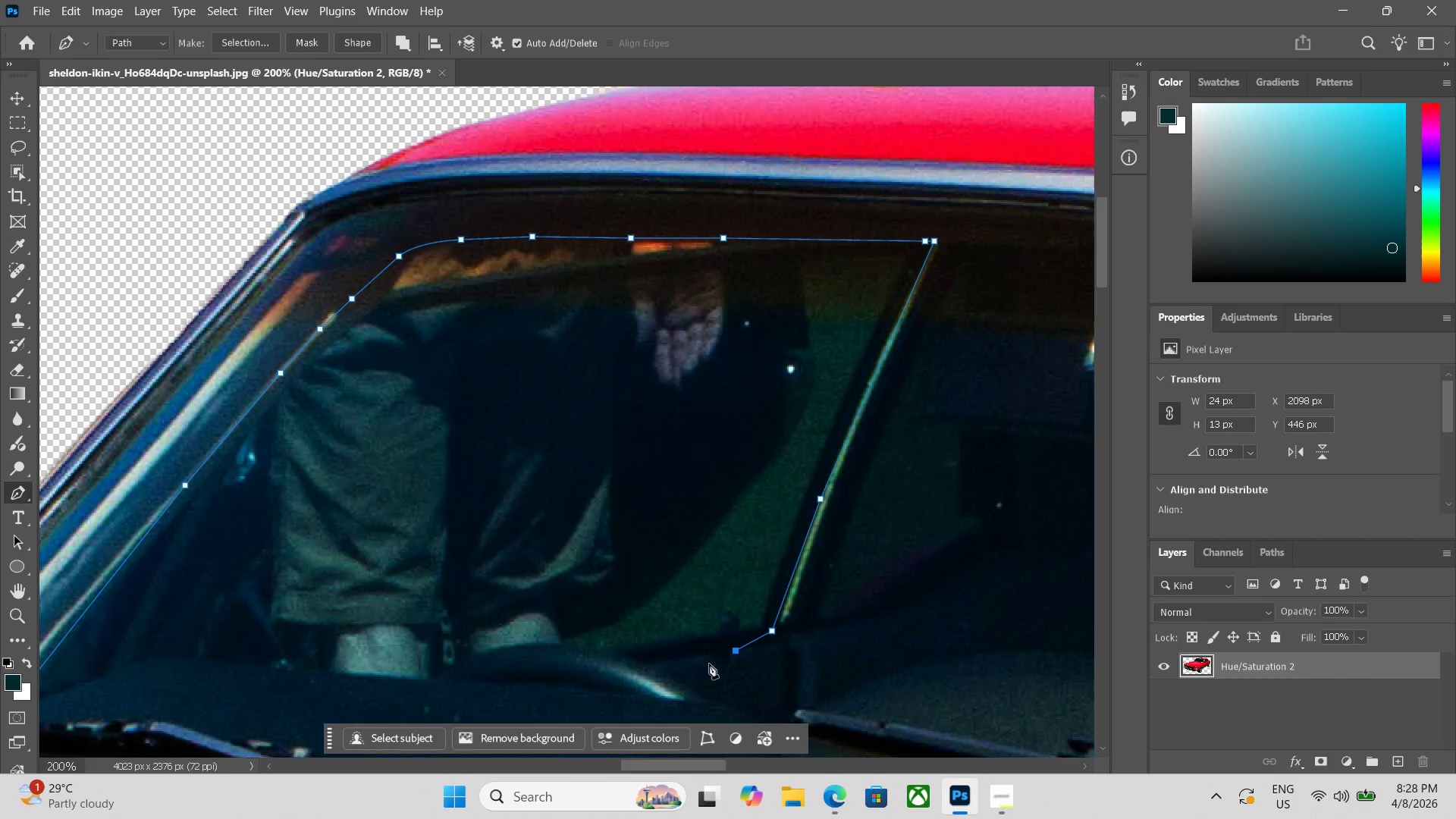 
key(Control+ControlLeft)
 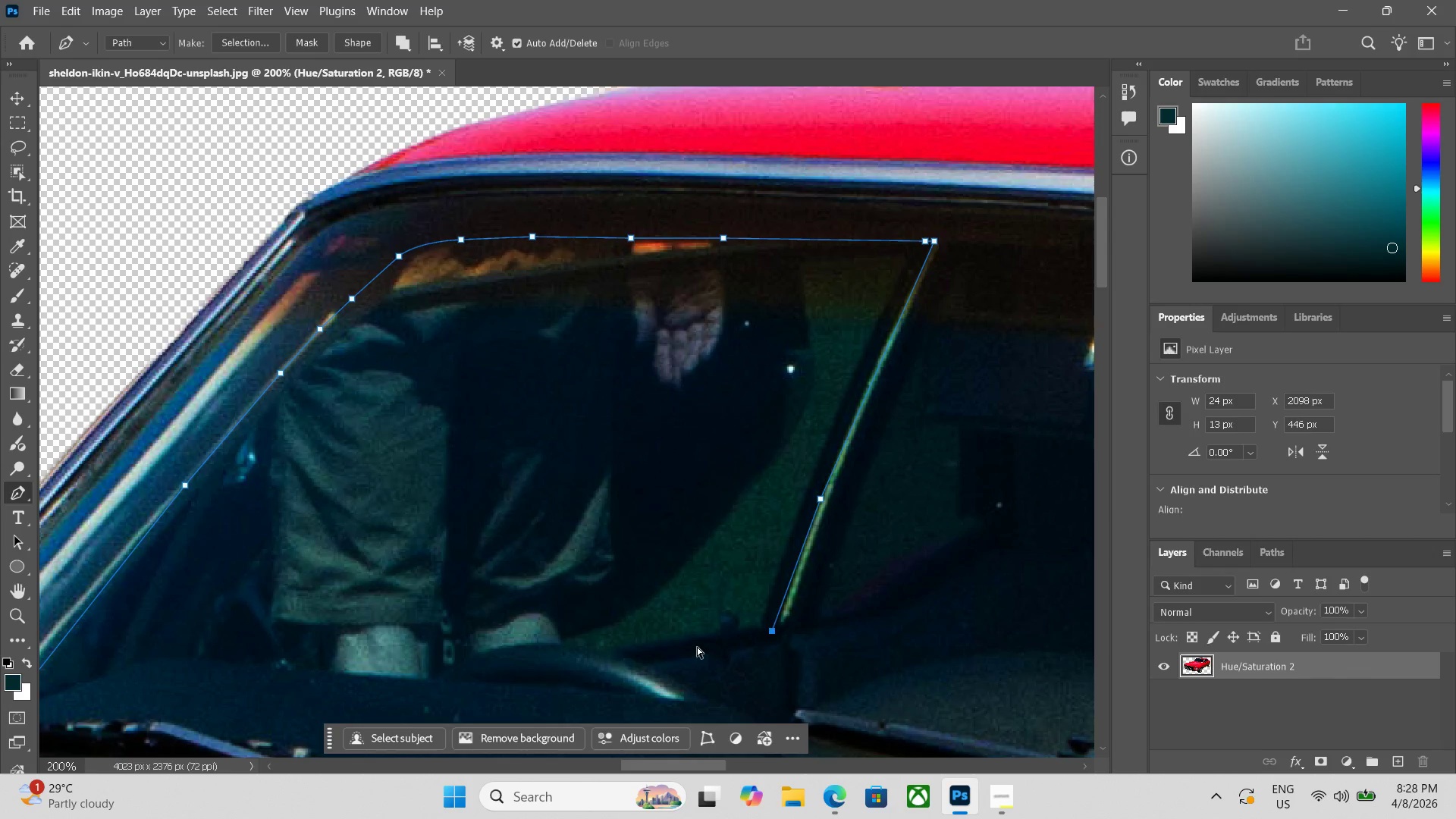 
key(Control+Z)
 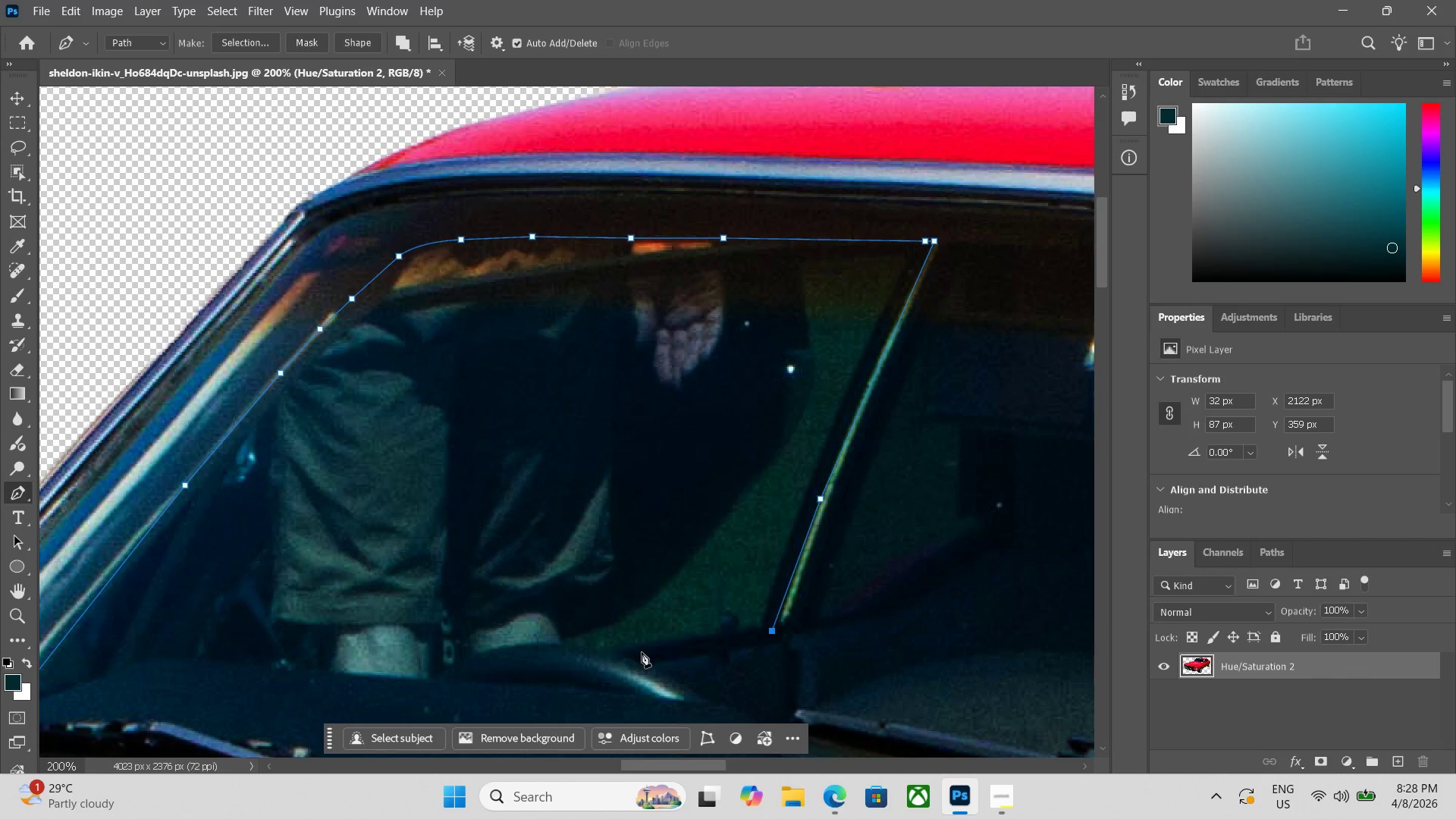 
left_click([623, 654])
 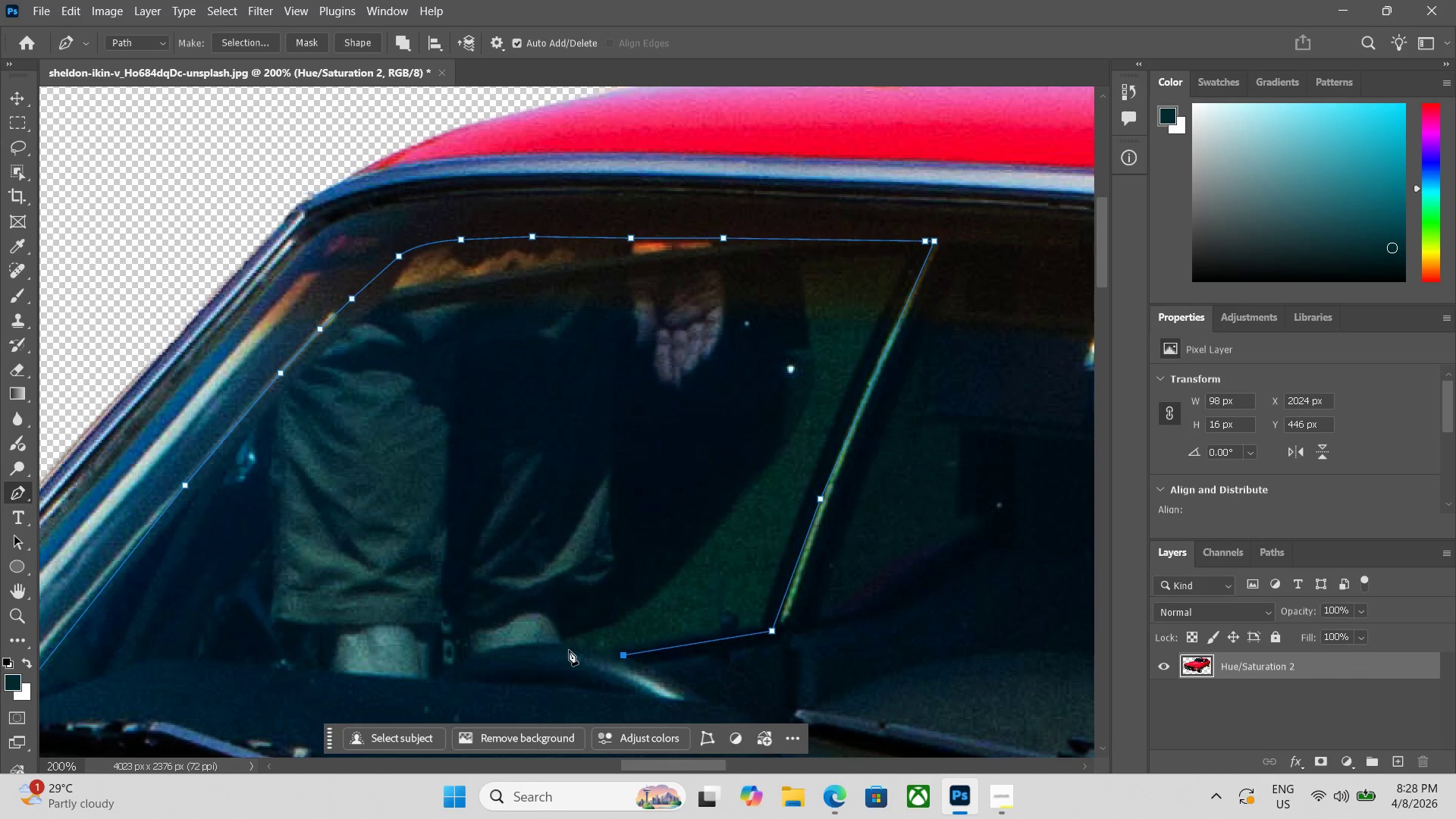 
left_click([563, 650])
 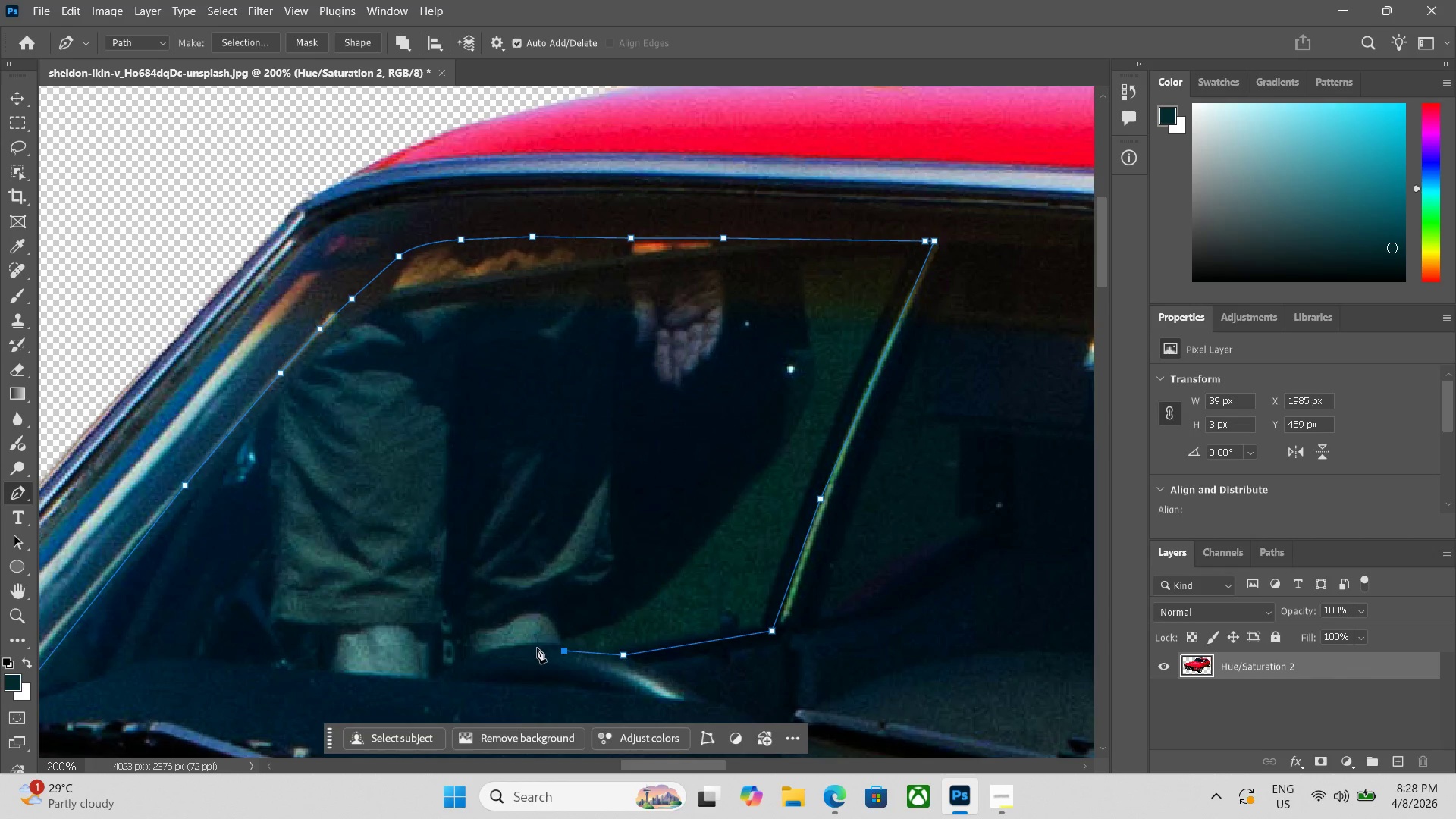 
key(Control+ControlLeft)
 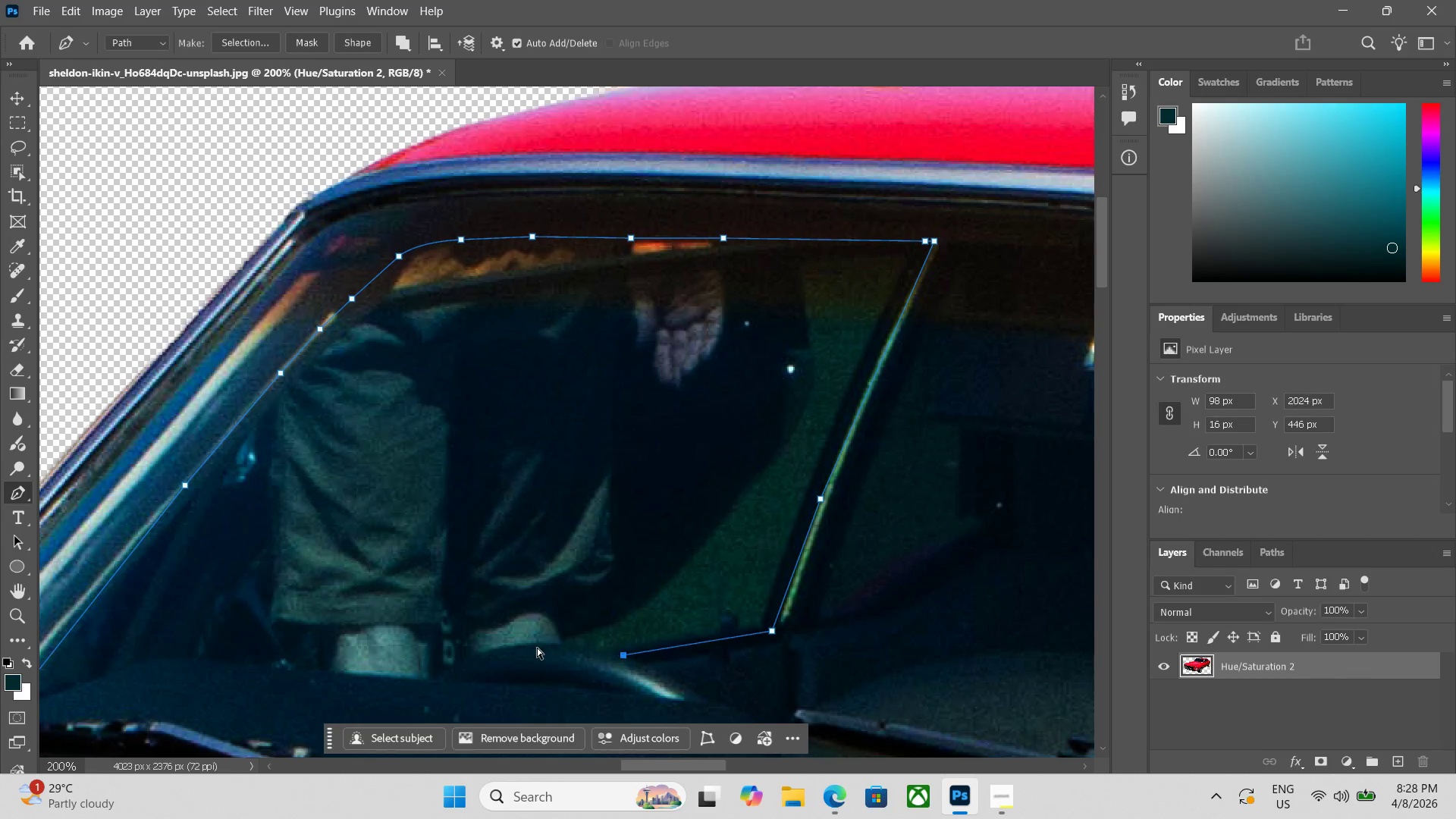 
key(Control+Z)
 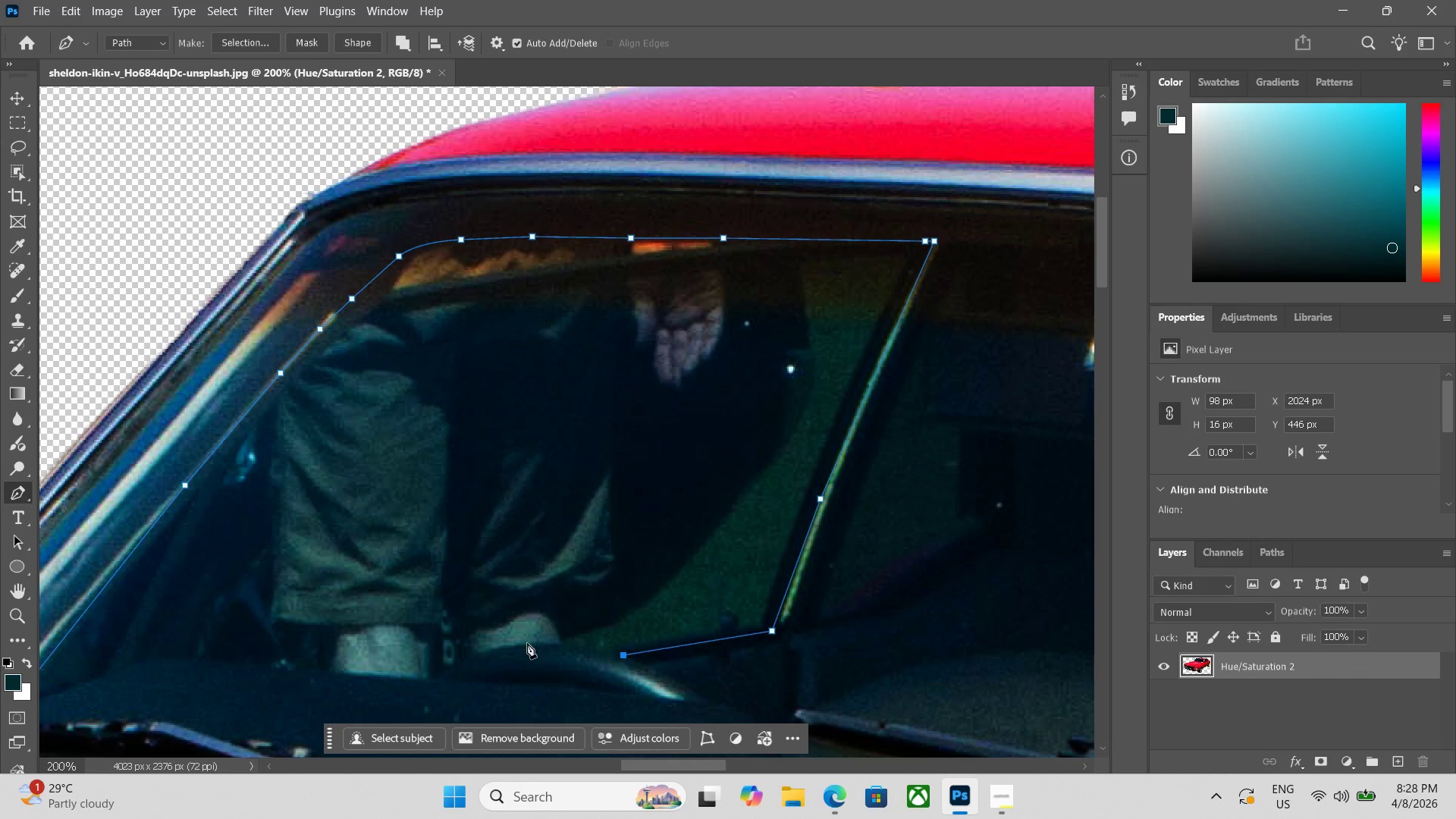 
left_click_drag(start_coordinate=[527, 643], to_coordinate=[466, 641])
 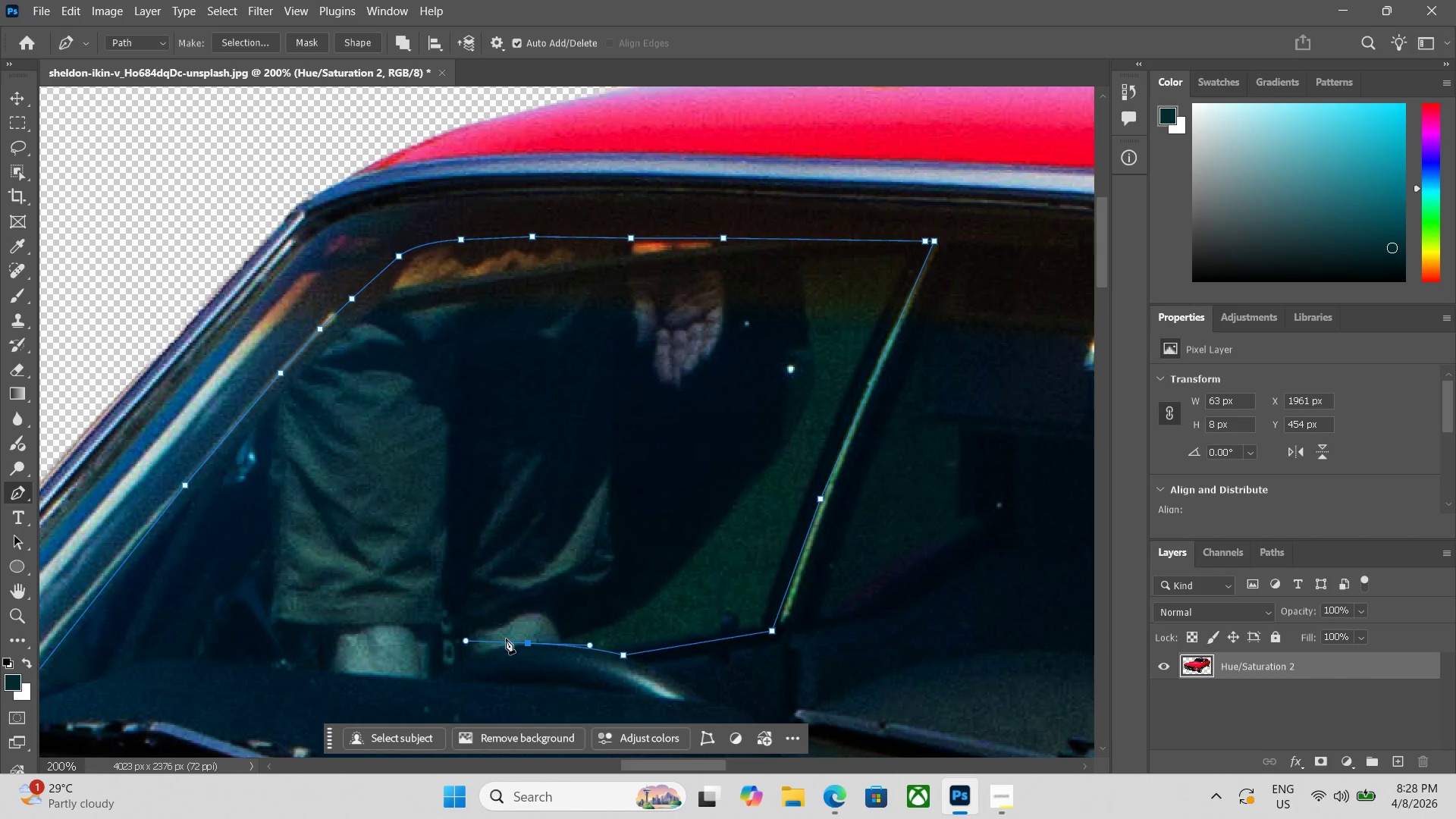 
hold_key(key=AltLeft, duration=0.44)
left_click([529, 644])
 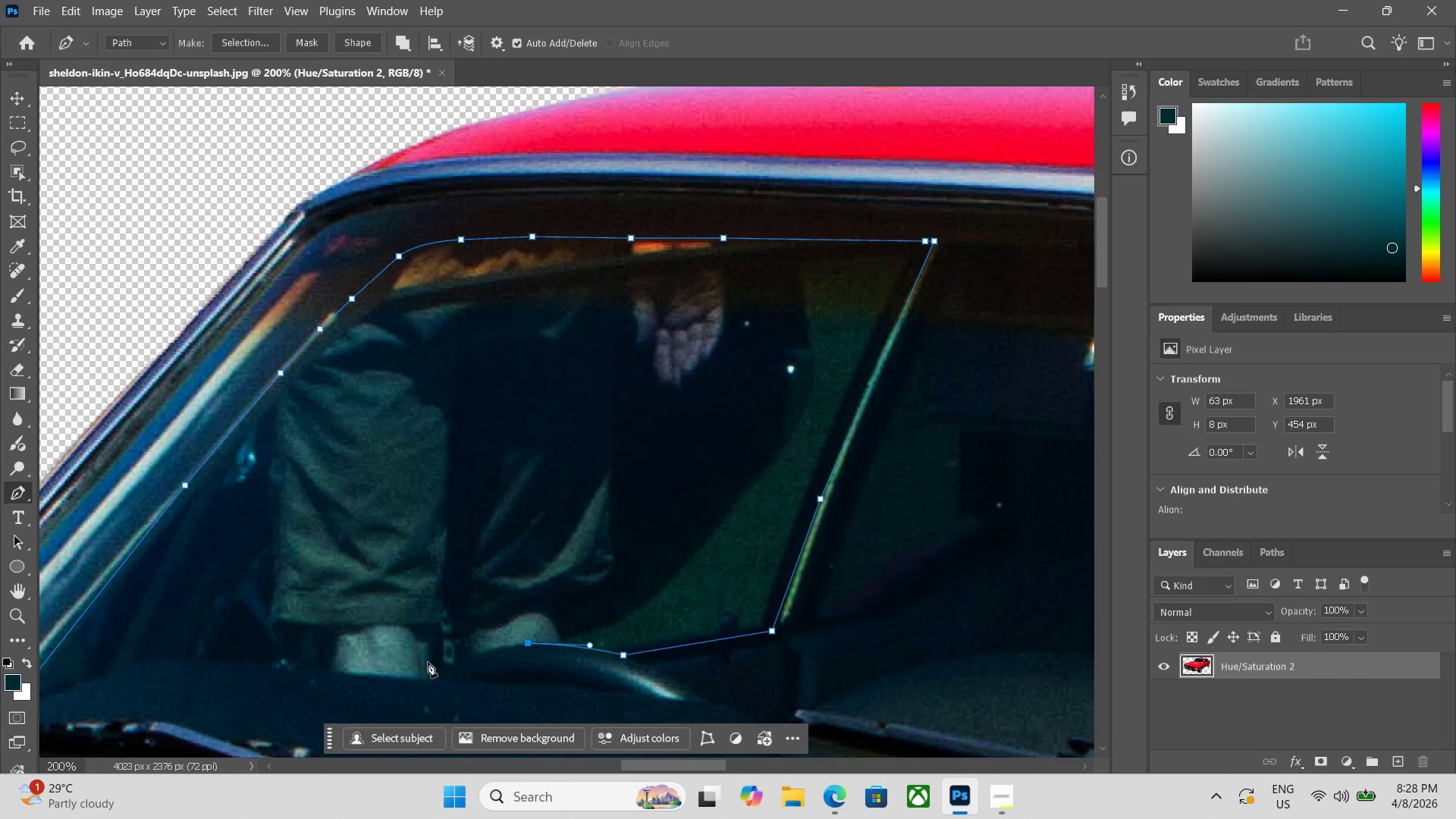 
left_click_drag(start_coordinate=[425, 659], to_coordinate=[480, 617])
 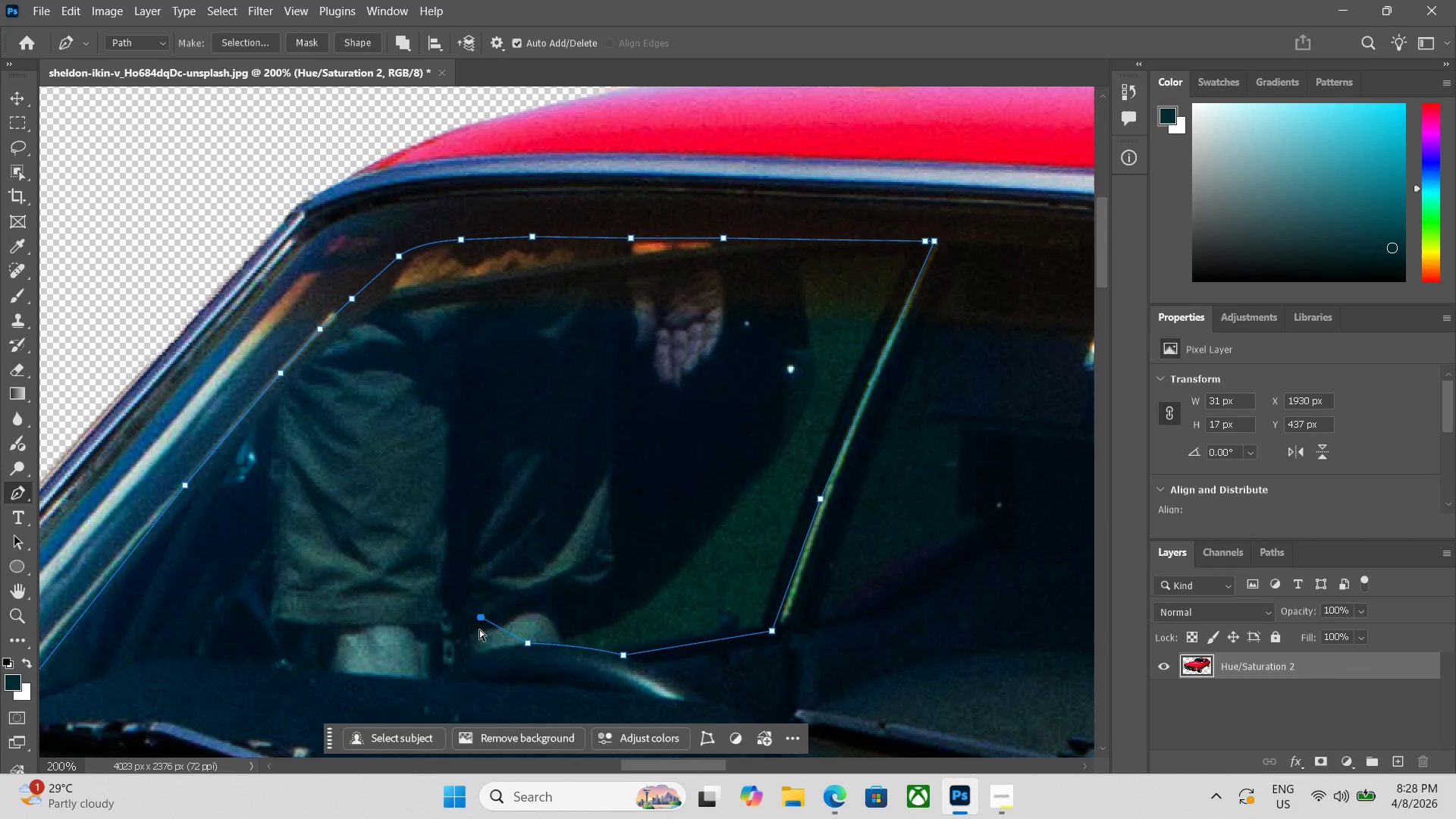 
hold_key(key=Space, duration=0.58)
 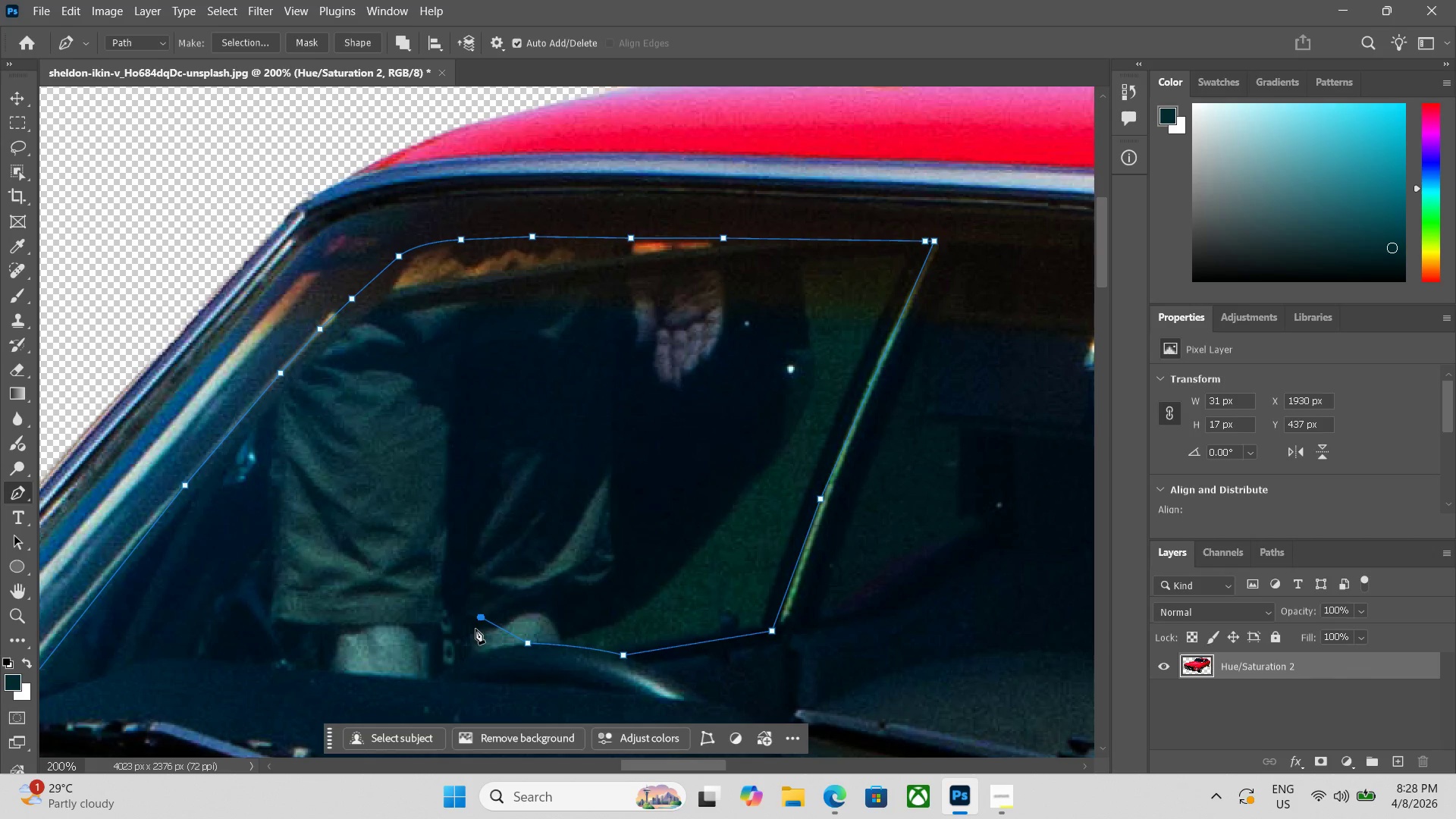 
key(Control+ControlLeft)
 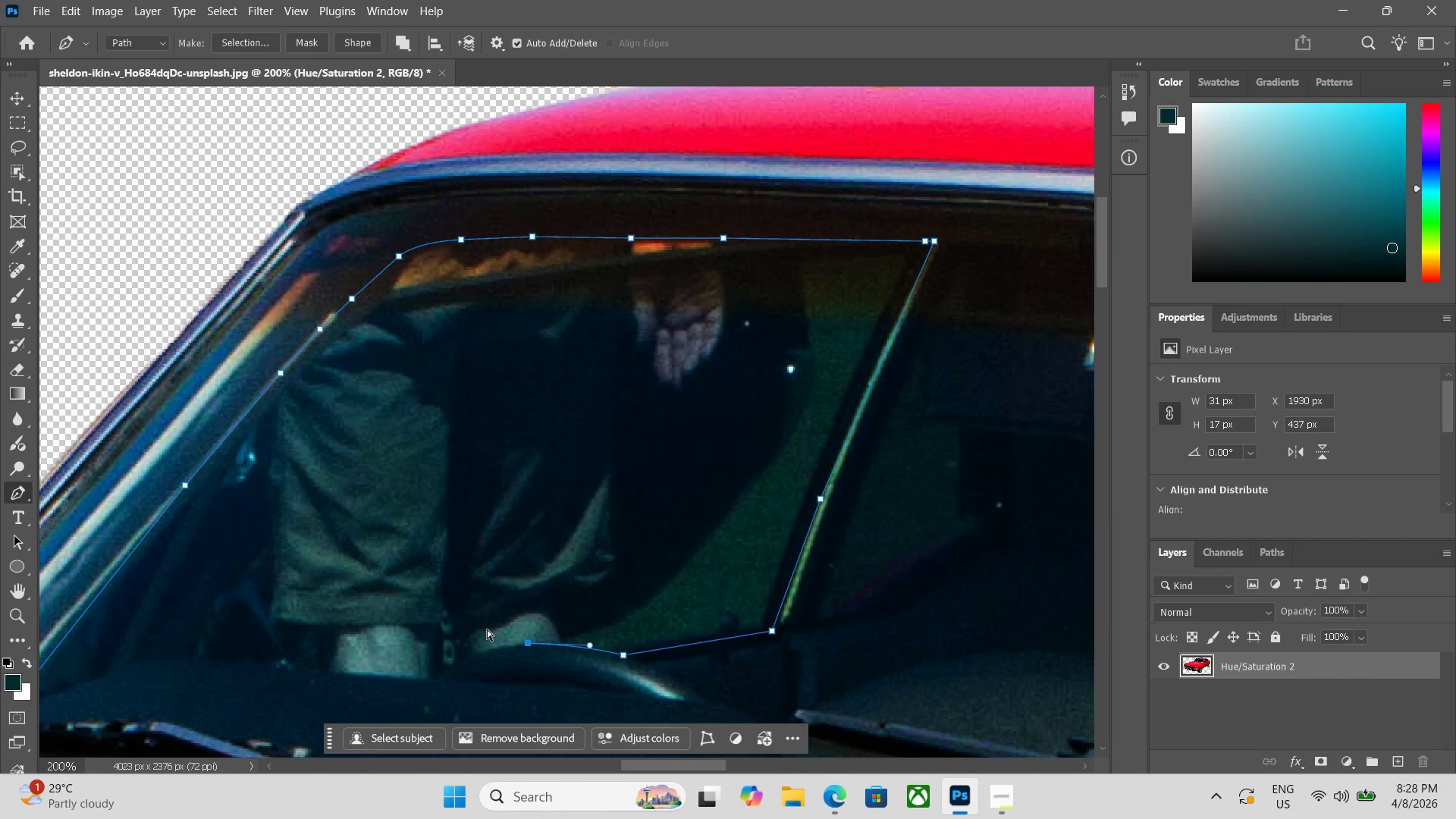 
key(Control+Z)
 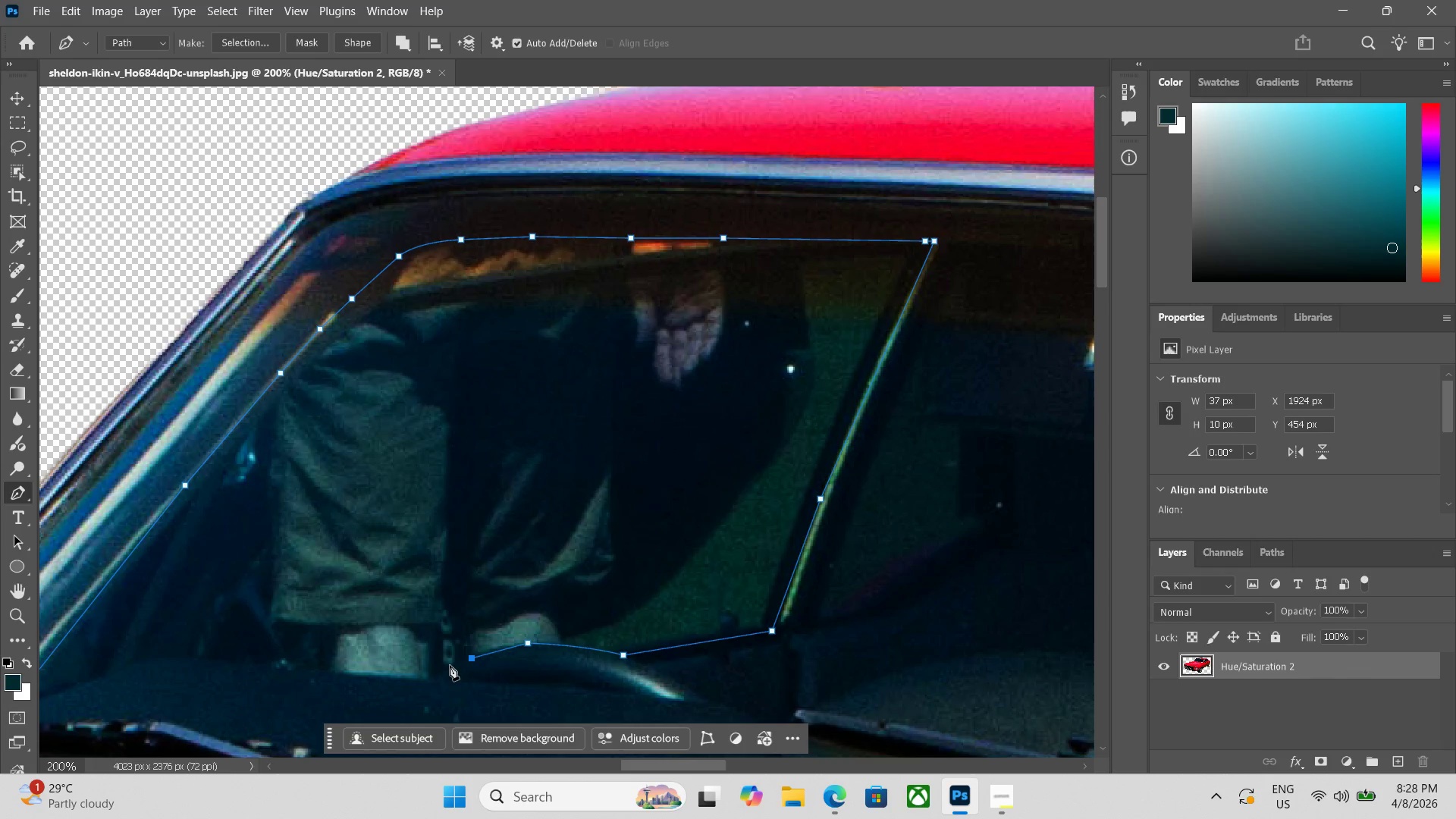 
key(Control+ControlLeft)
 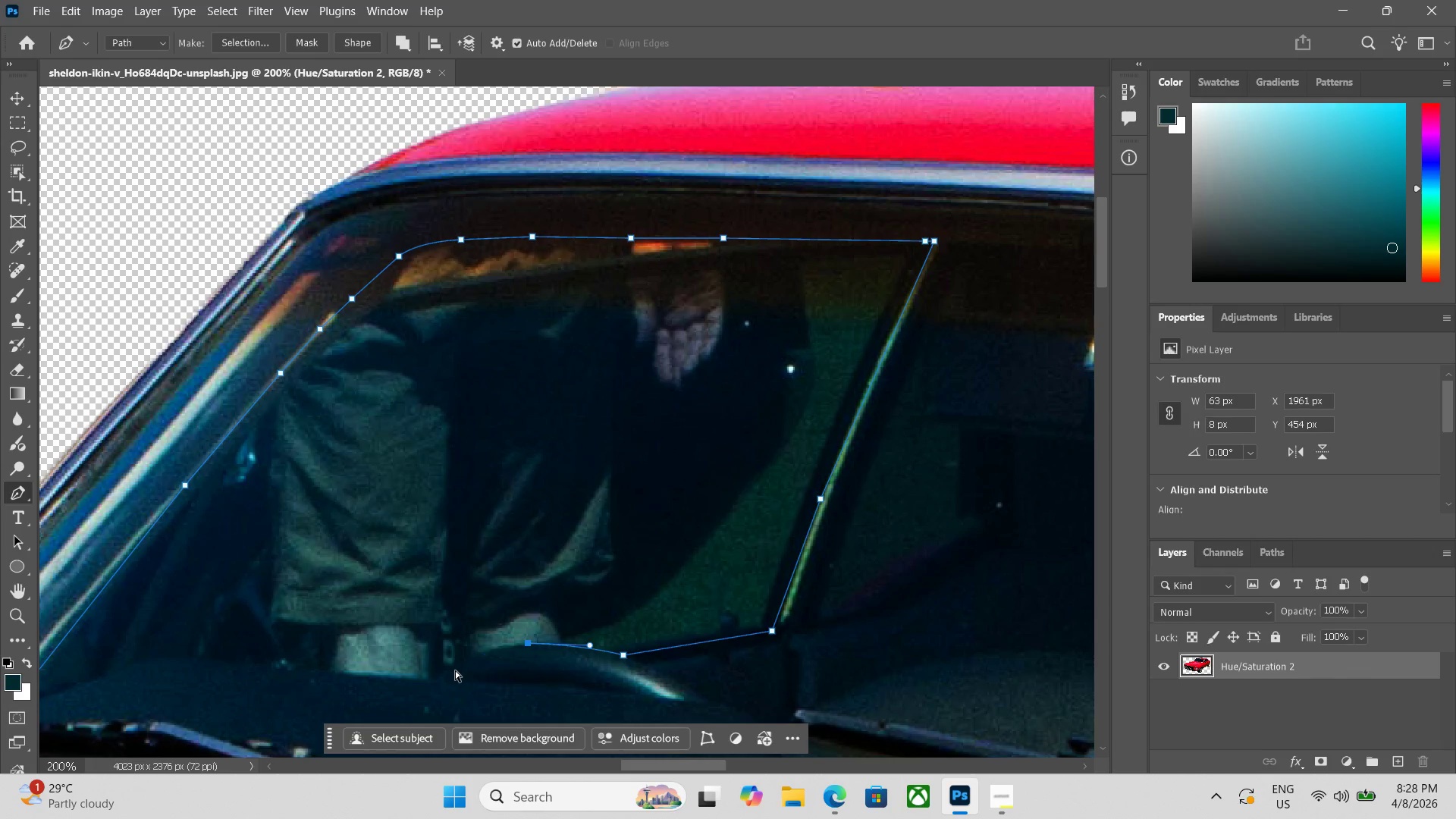 
key(Control+Z)
 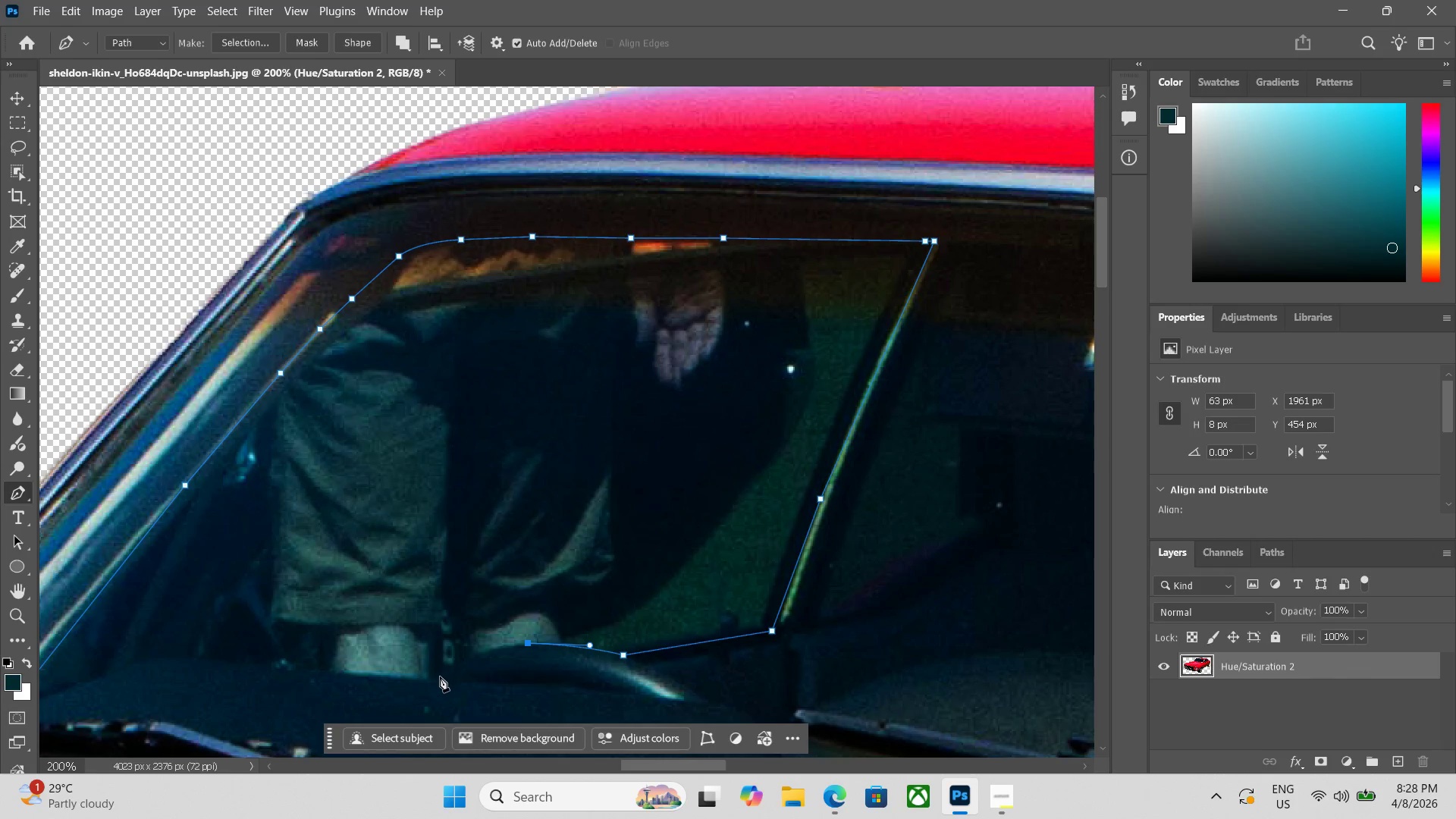 
left_click_drag(start_coordinate=[438, 679], to_coordinate=[397, 713])
 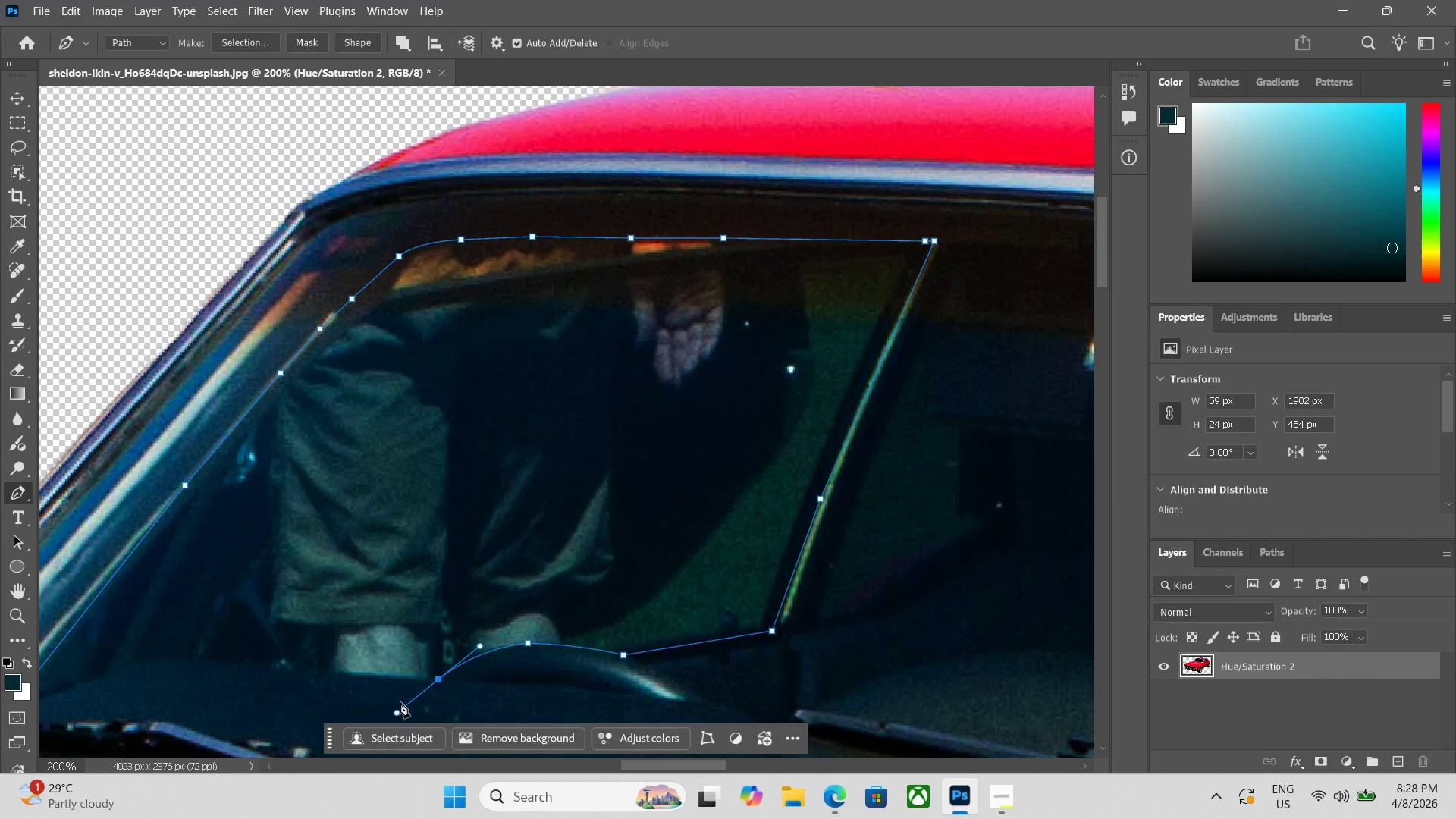 
key(Control+ControlLeft)
 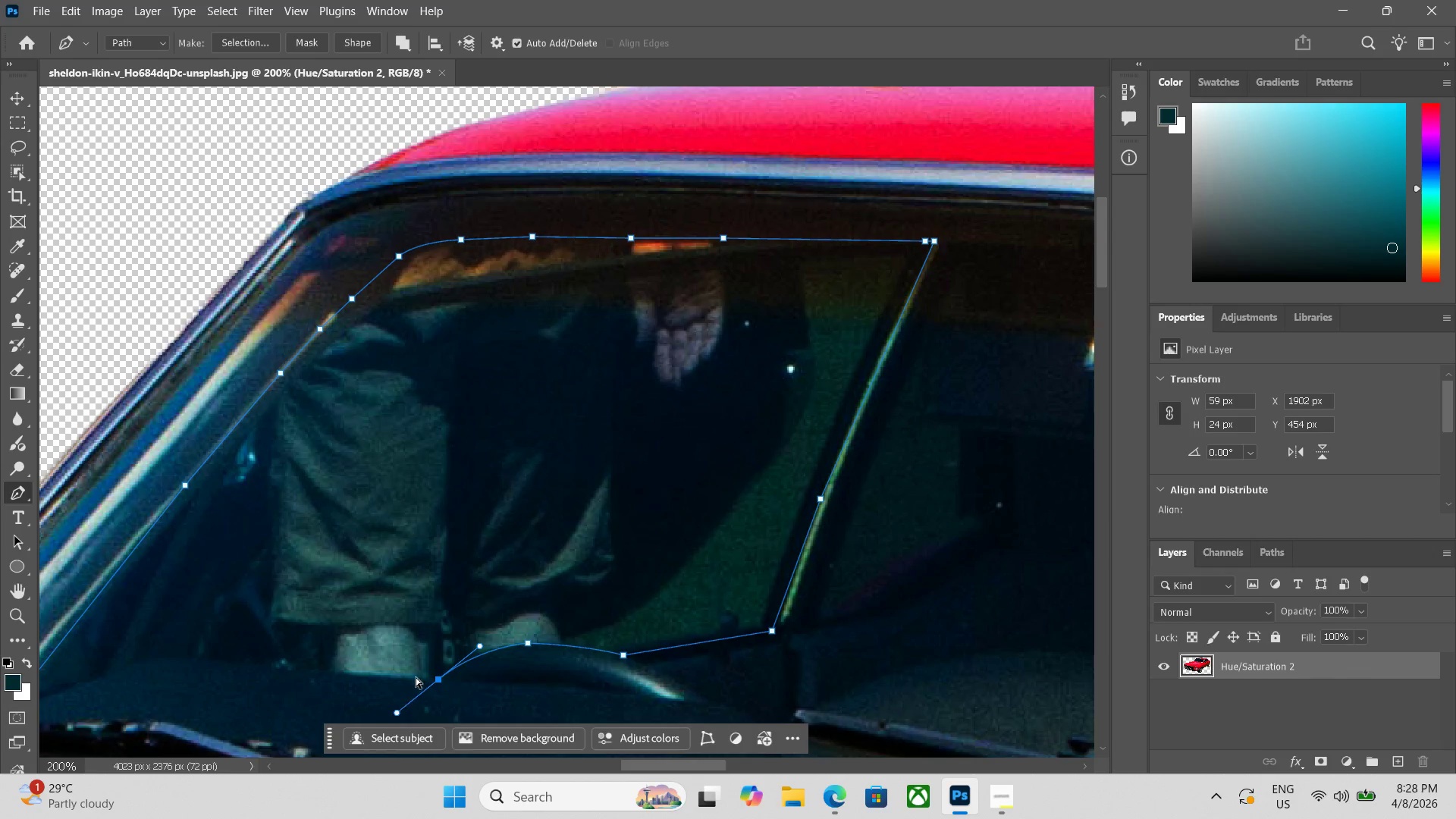 
key(Control+Z)
 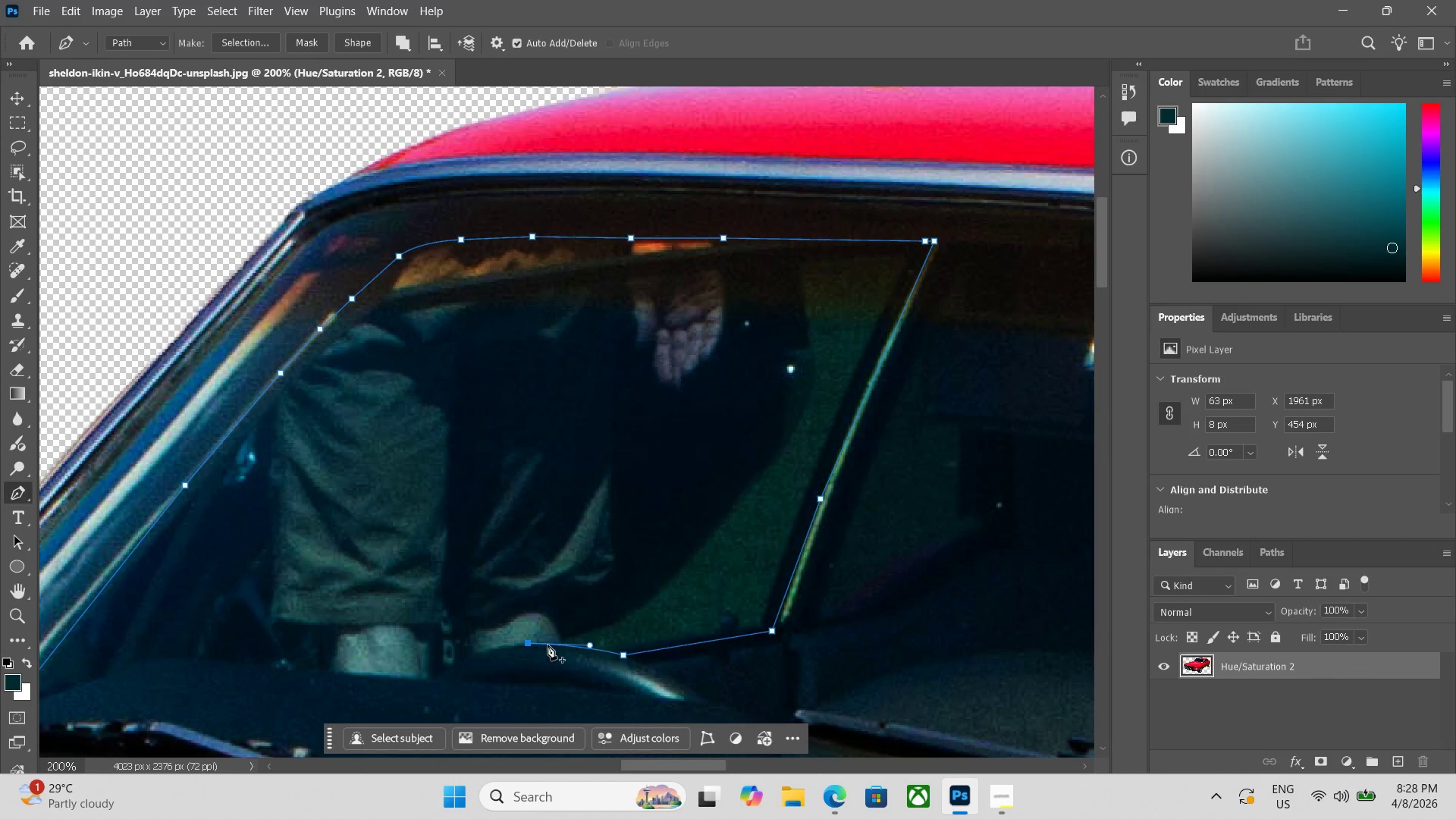 
hold_key(key=AltLeft, duration=0.33)
 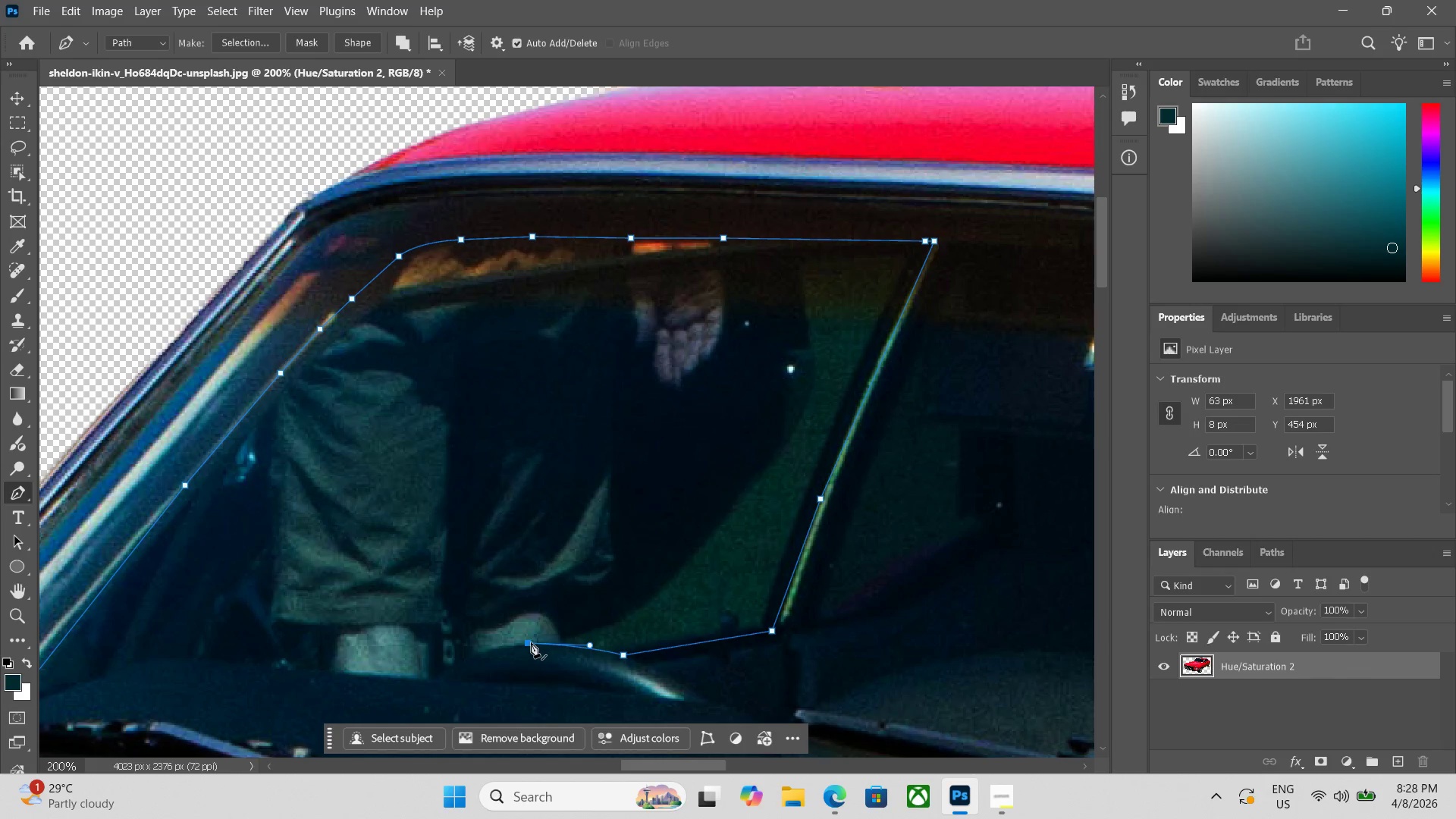 
hold_key(key=AltLeft, duration=0.36)
left_click([531, 642])
 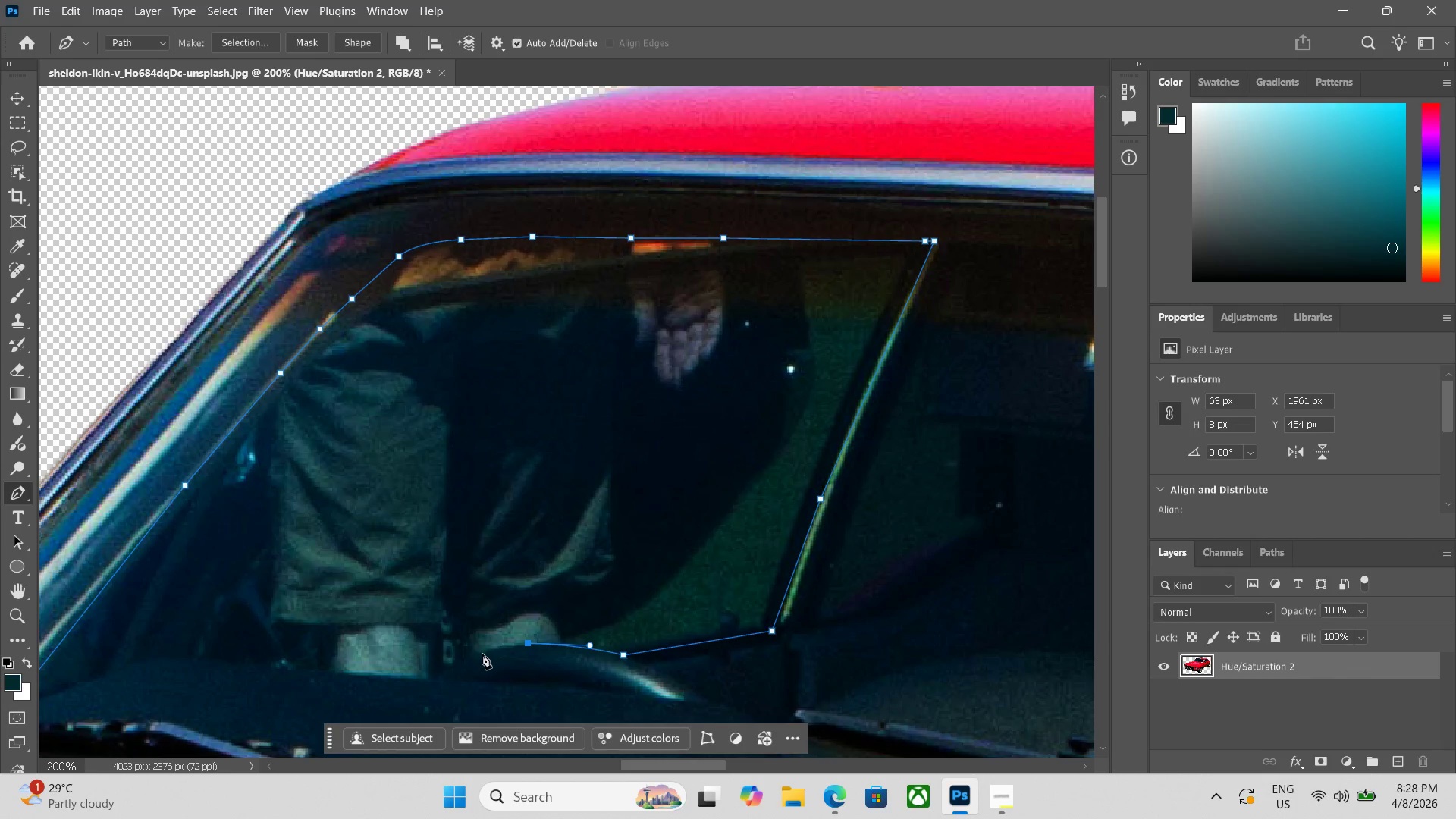 
left_click([483, 654])
 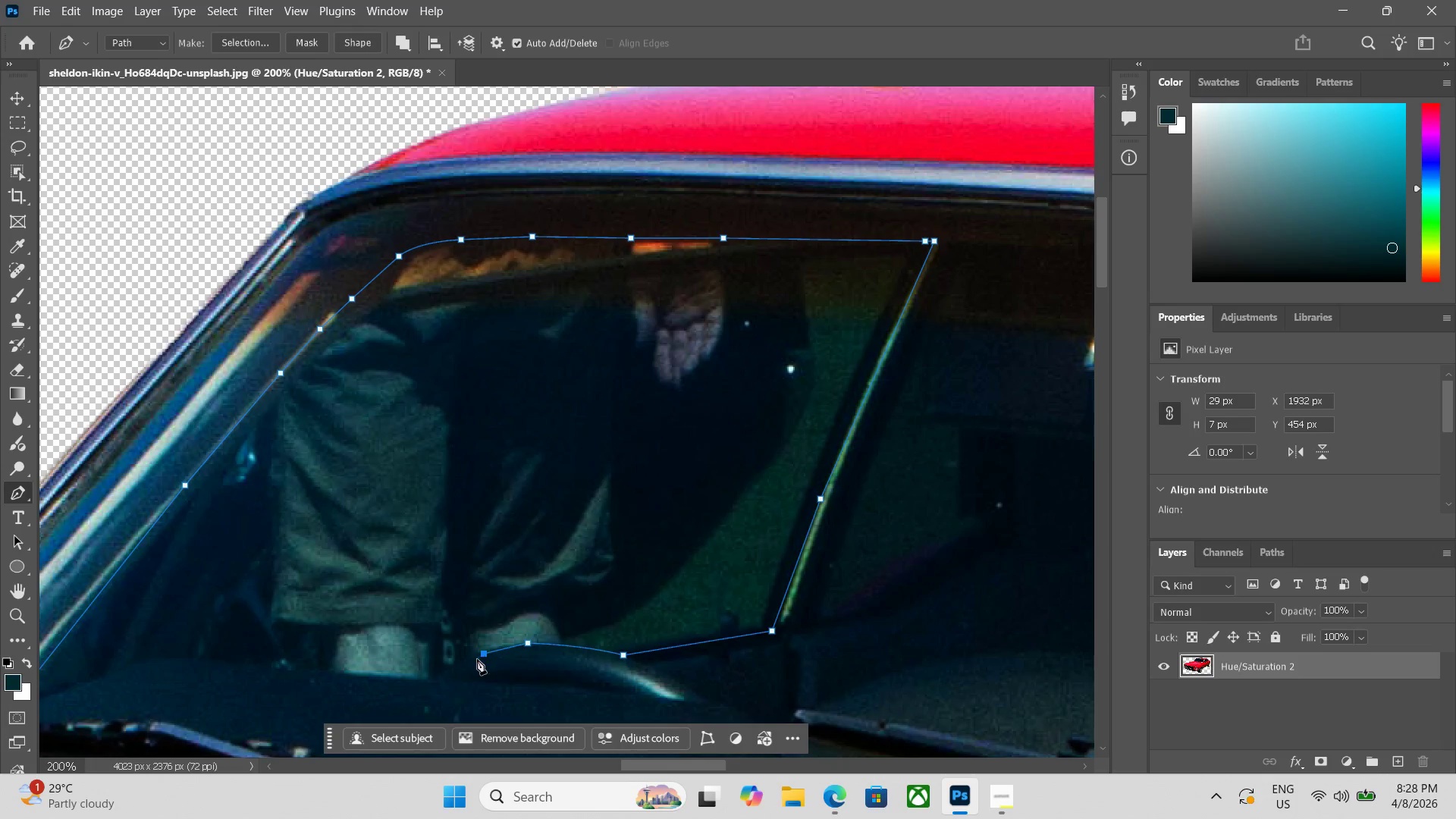 
key(Control+ControlLeft)
 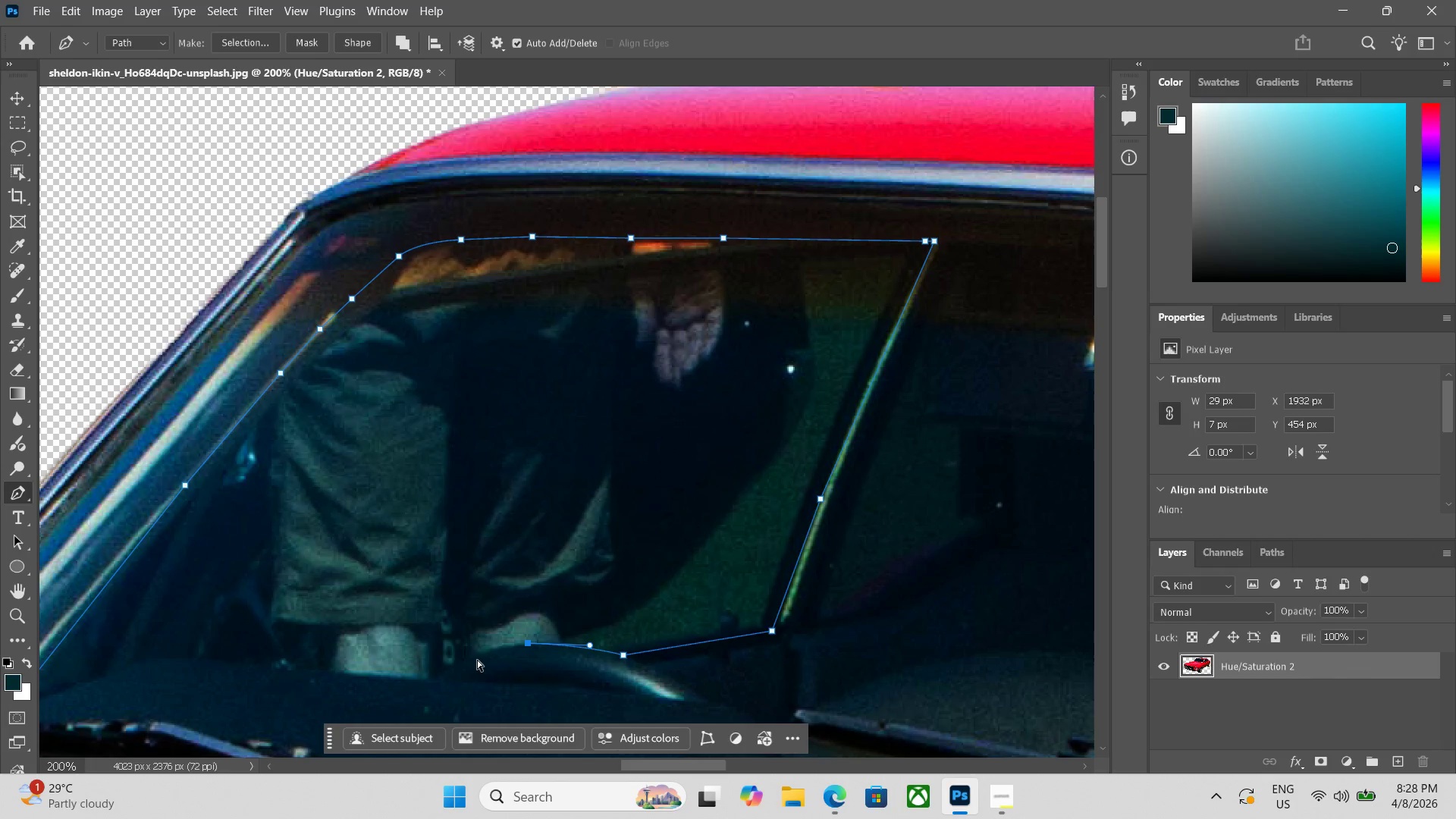 
key(Control+Z)
 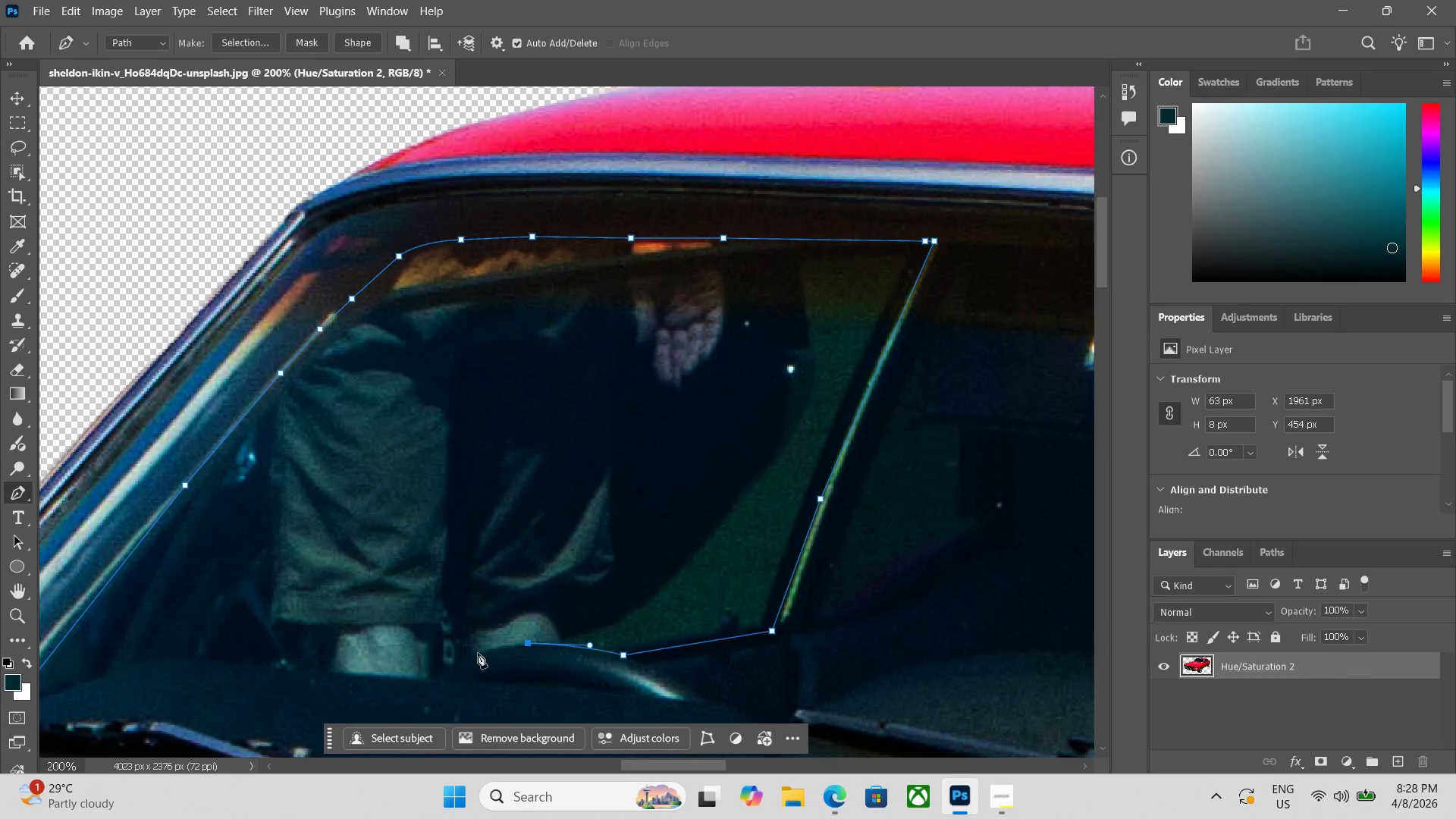 
left_click_drag(start_coordinate=[478, 653], to_coordinate=[461, 664])
 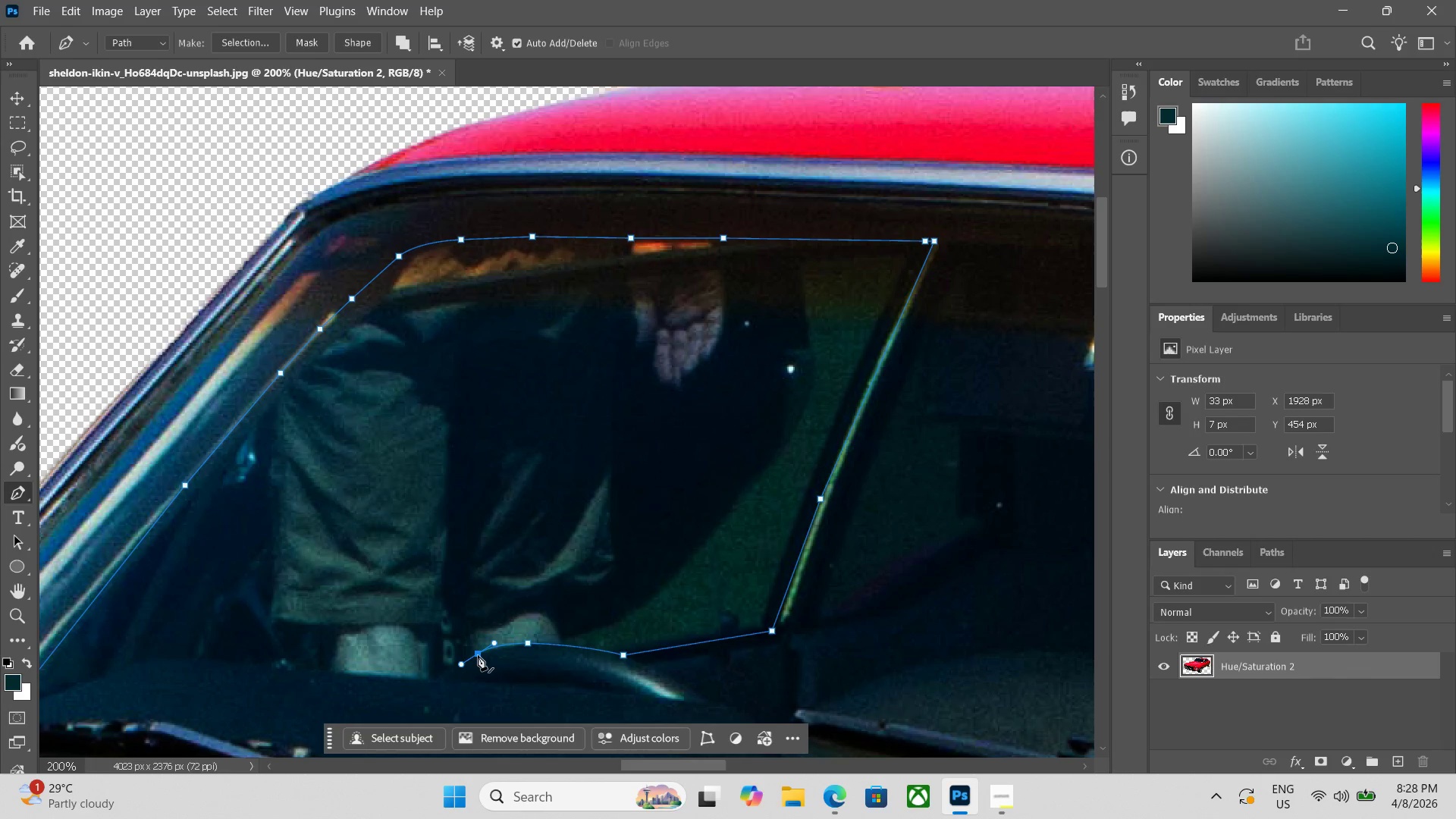 
key(Alt+AltLeft)
 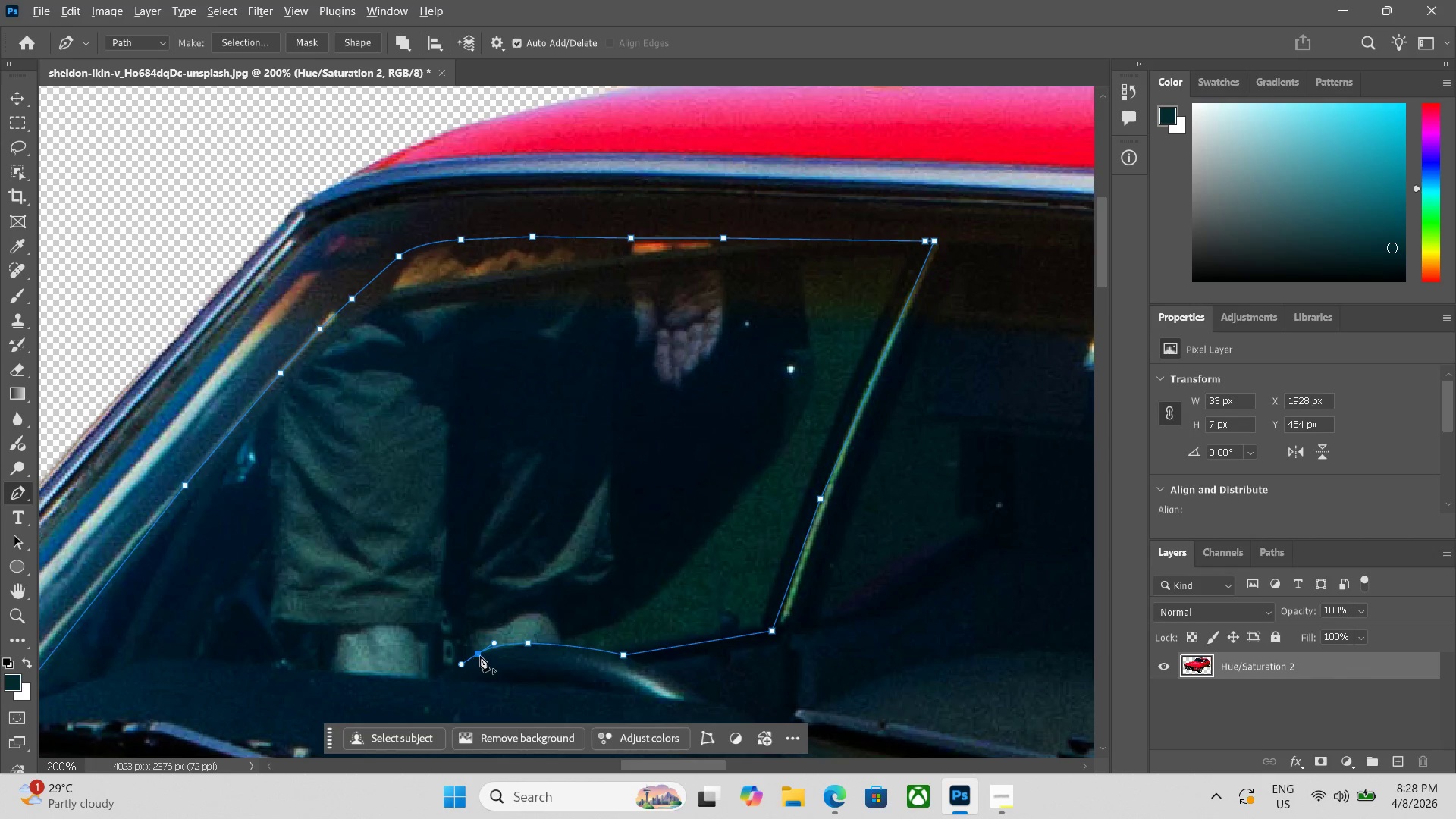 
left_click([480, 656])
 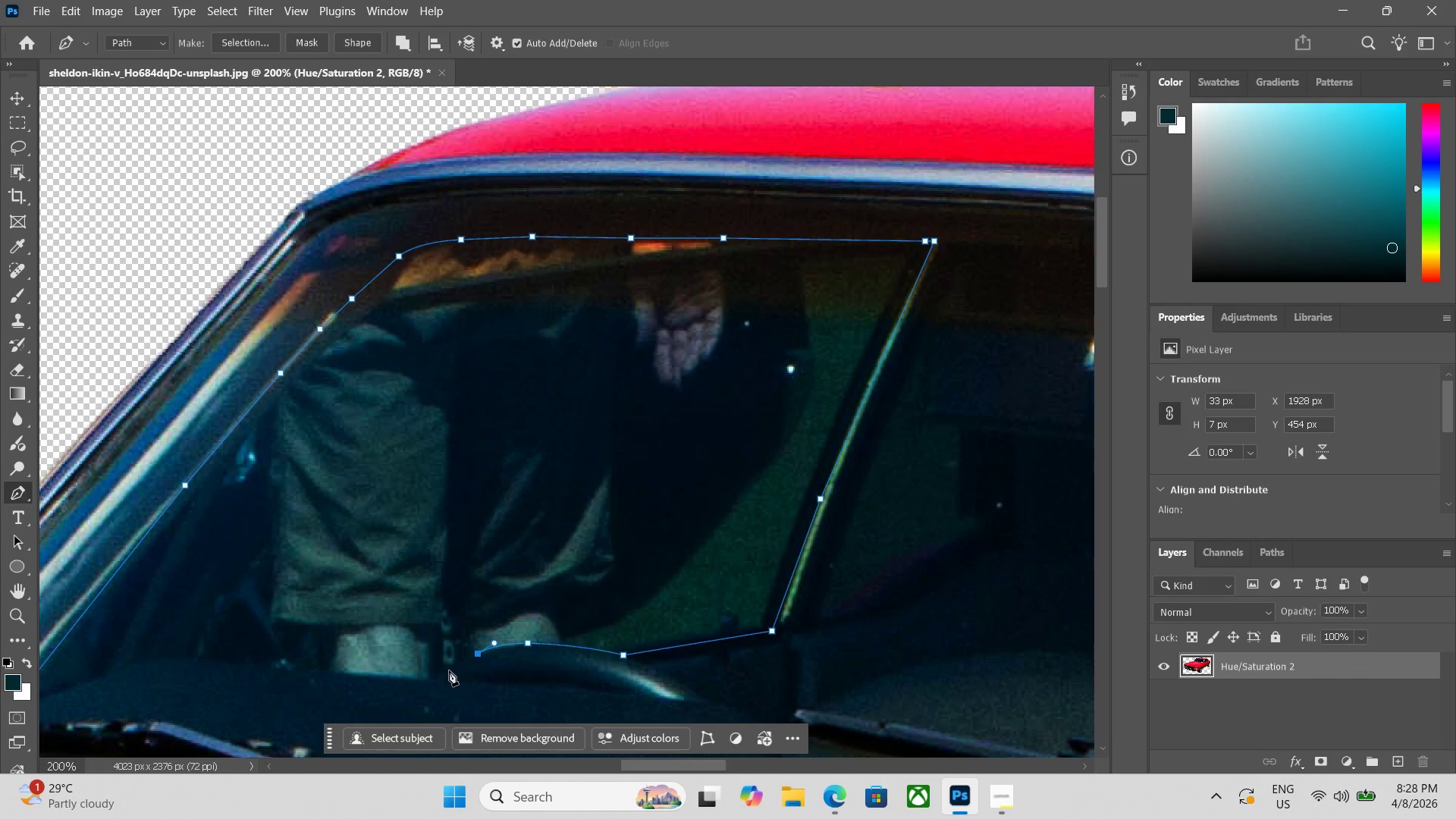 
left_click([446, 673])
 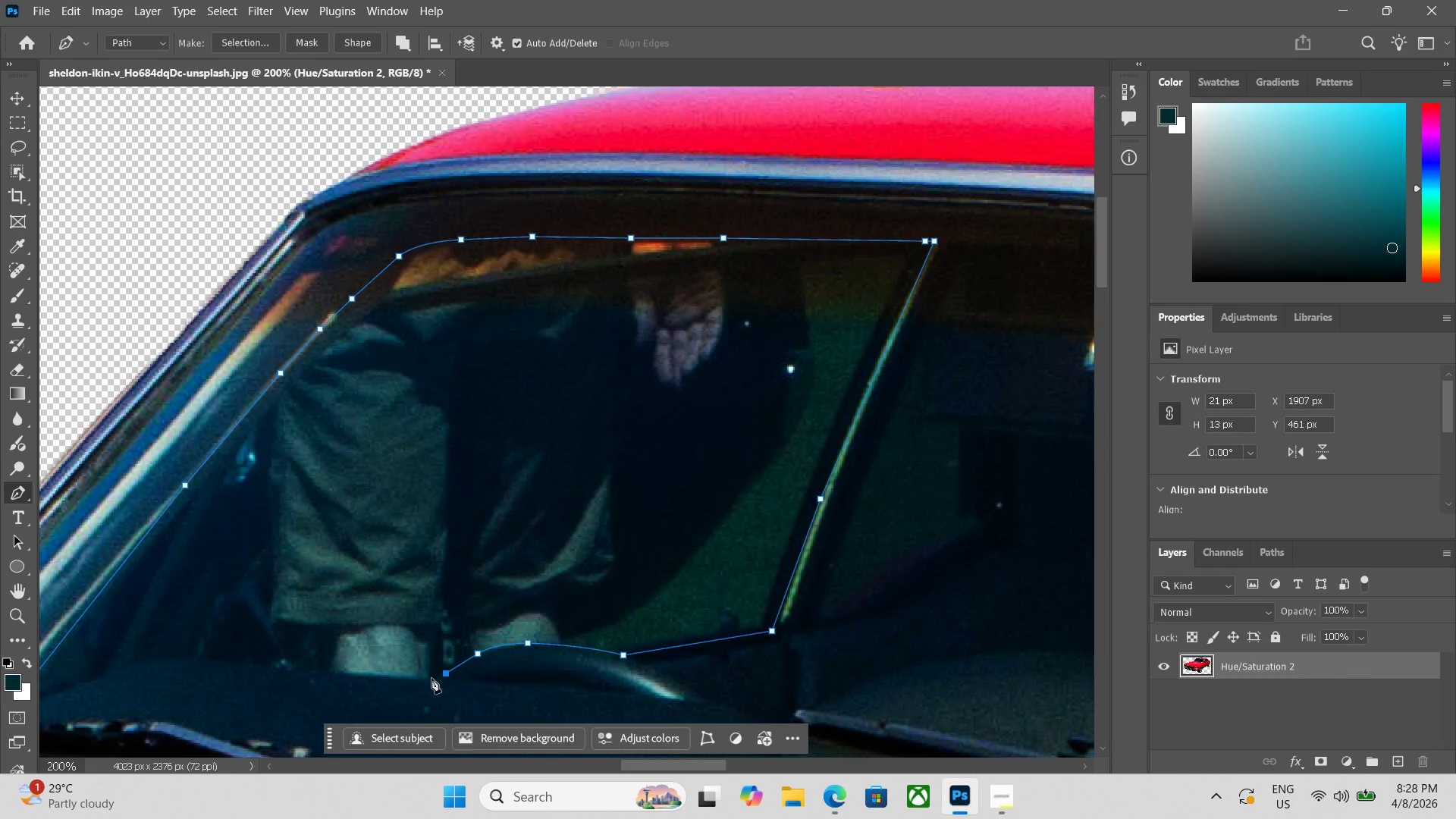 
left_click([430, 681])
 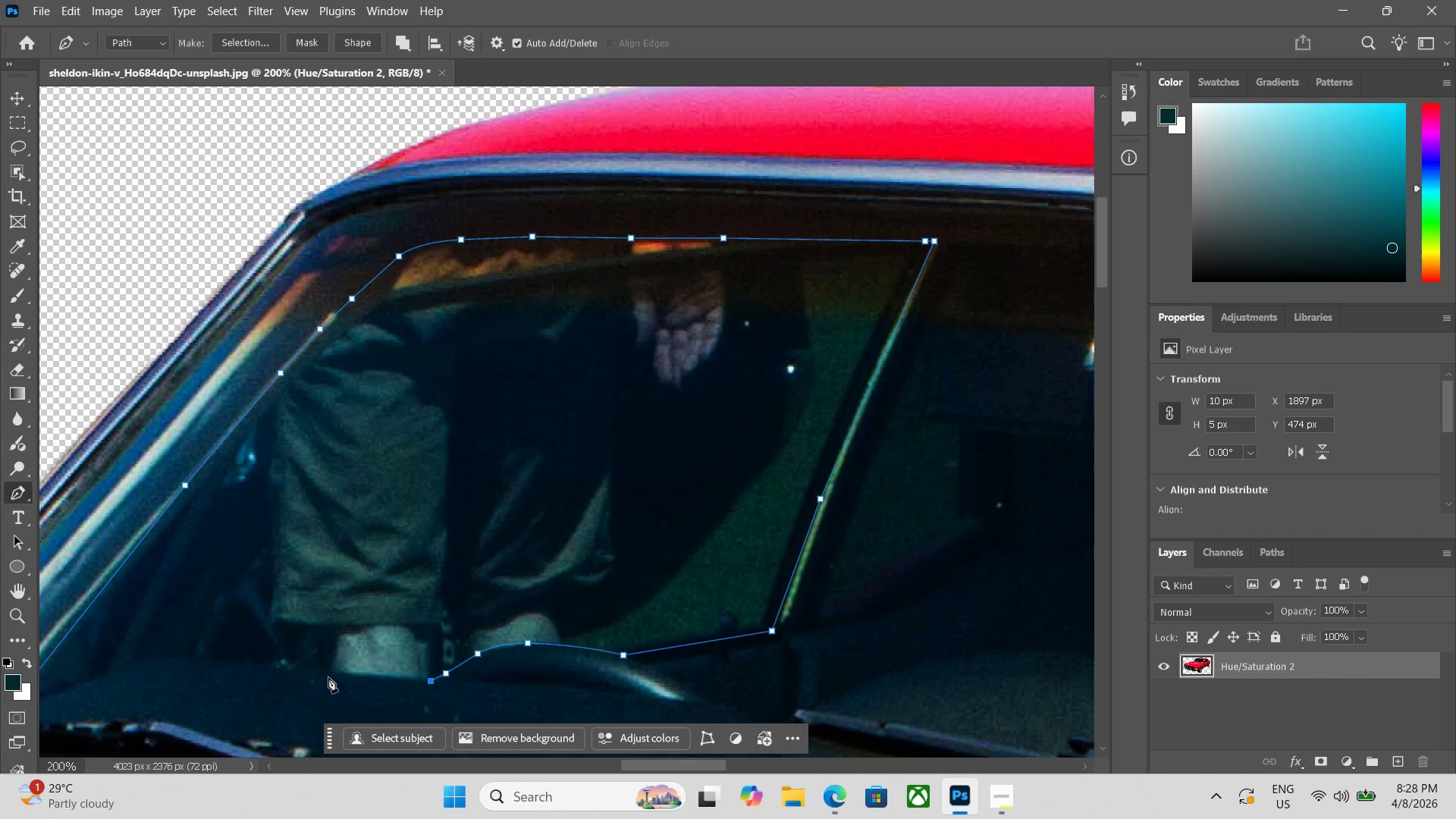 
left_click([325, 673])
 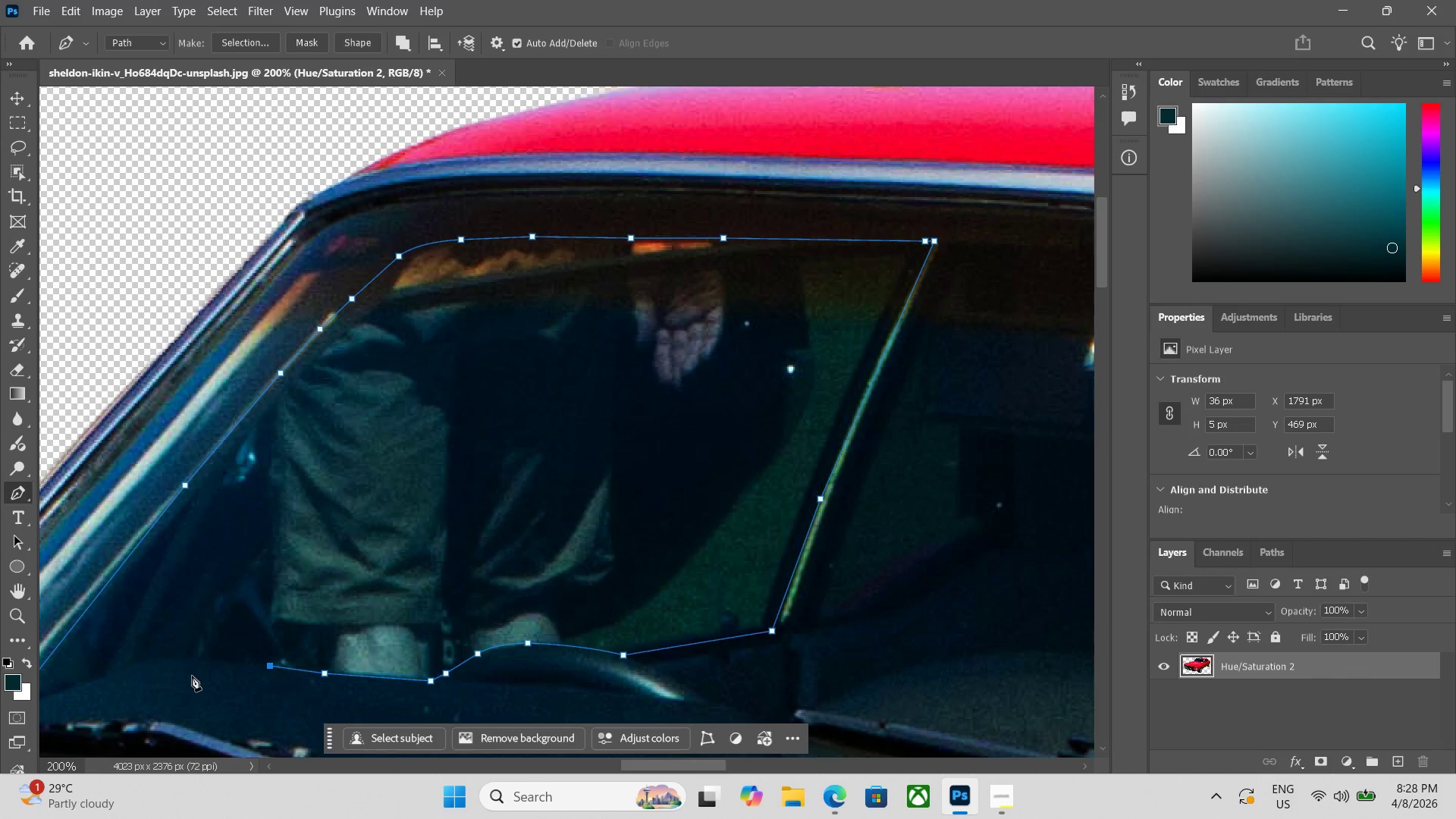 
hold_key(key=Space, duration=0.66)
 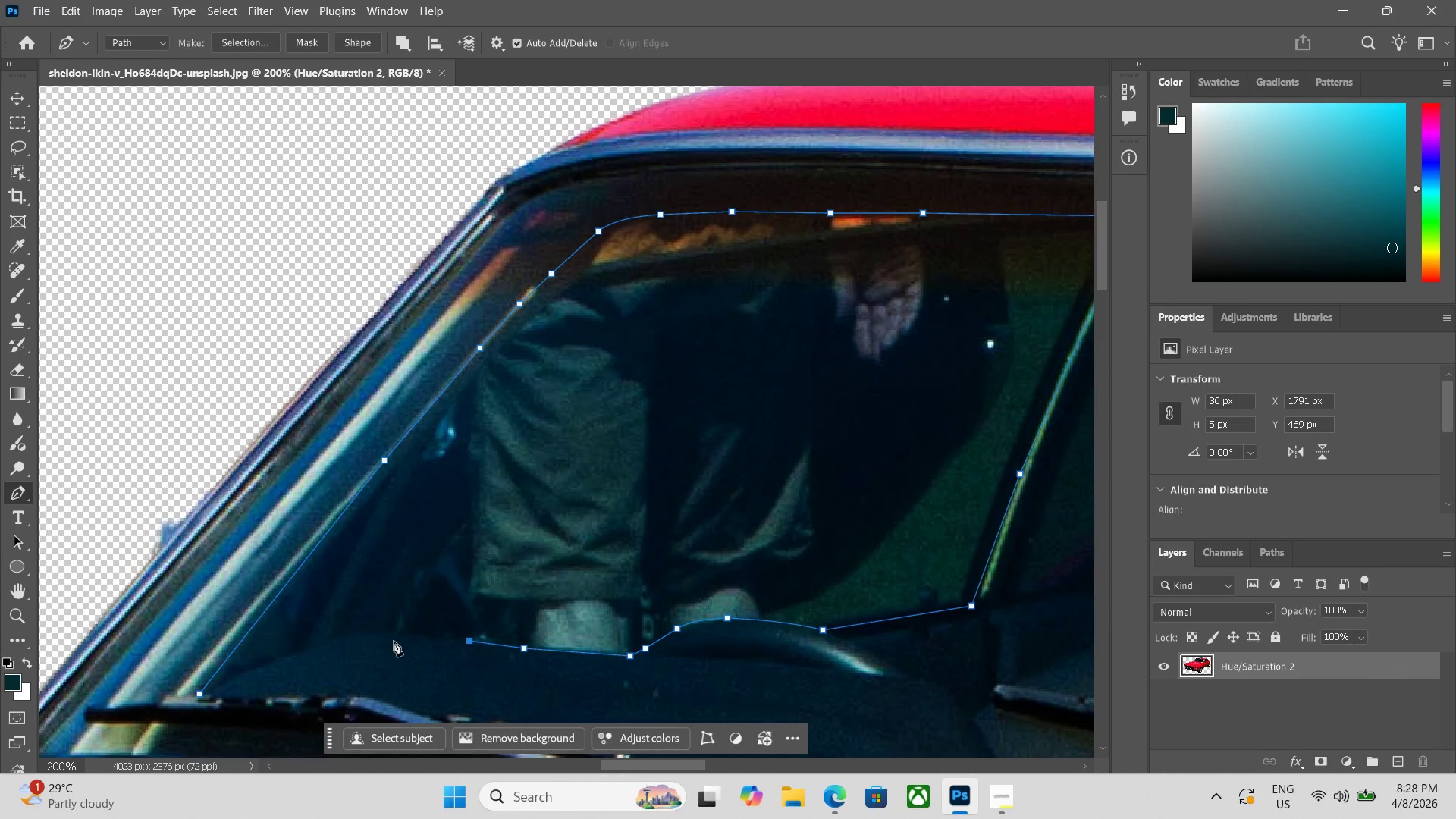 
left_click_drag(start_coordinate=[136, 670], to_coordinate=[335, 645])
 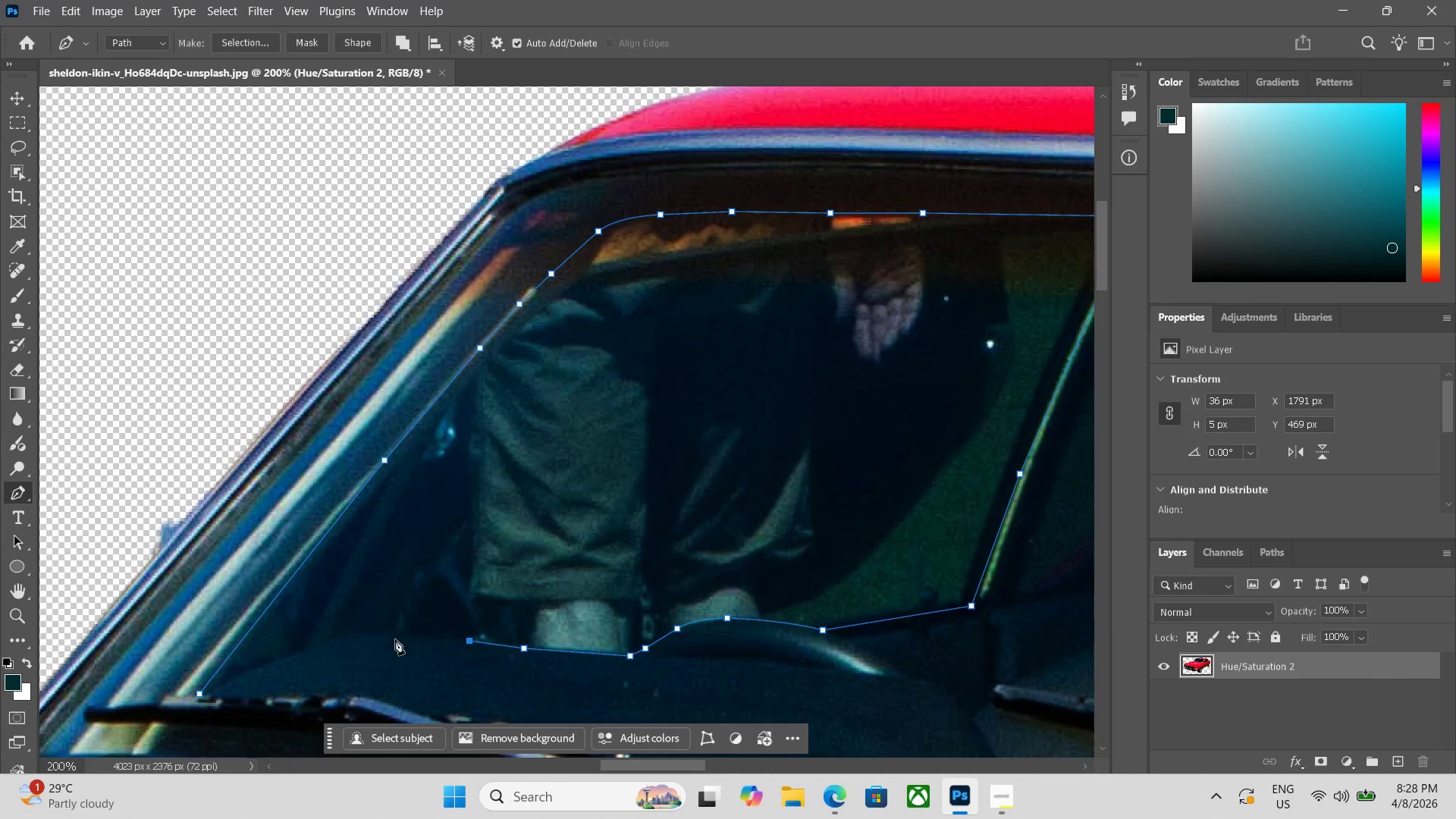 
left_click([397, 636])
 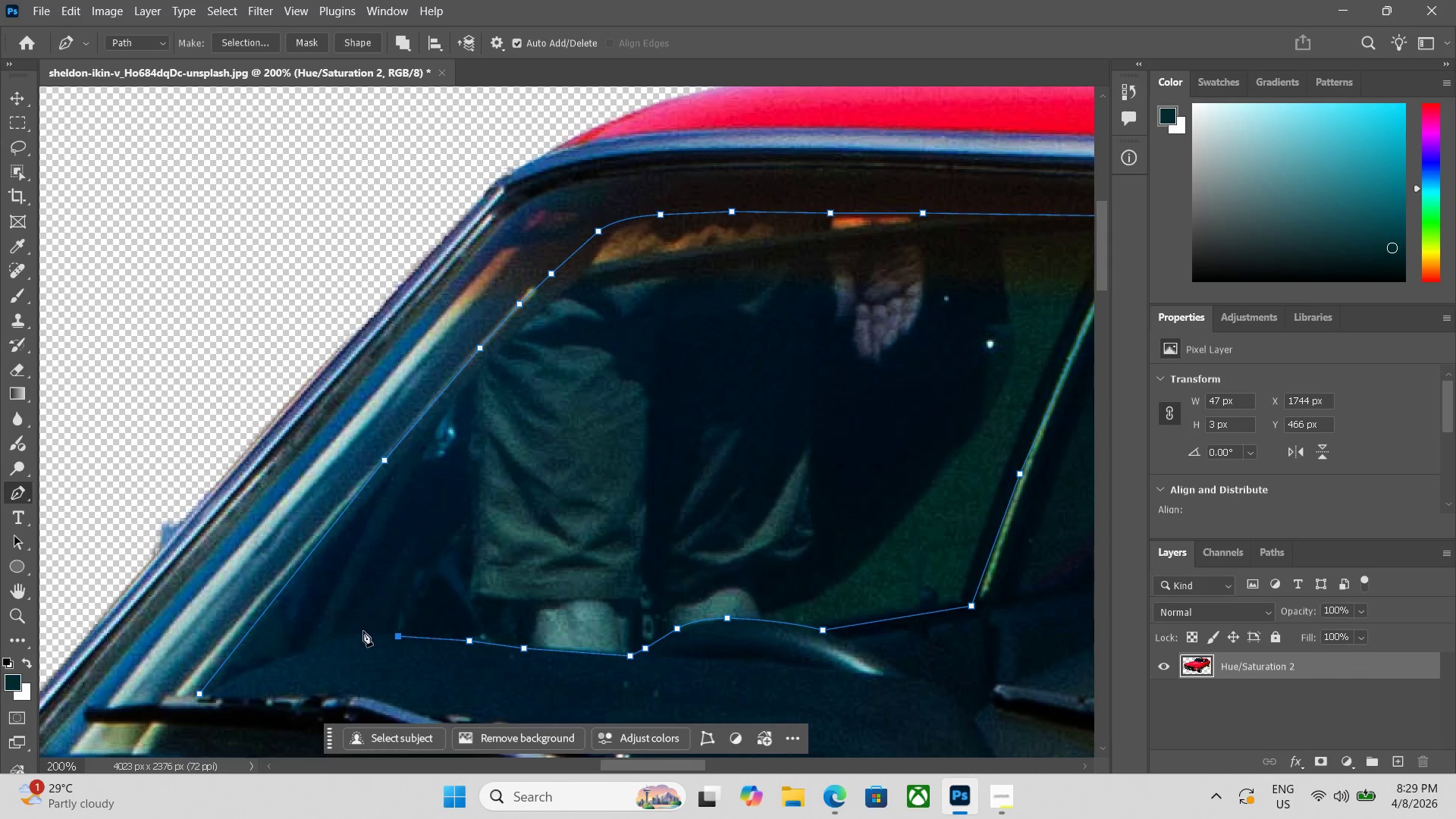 
left_click([361, 631])
 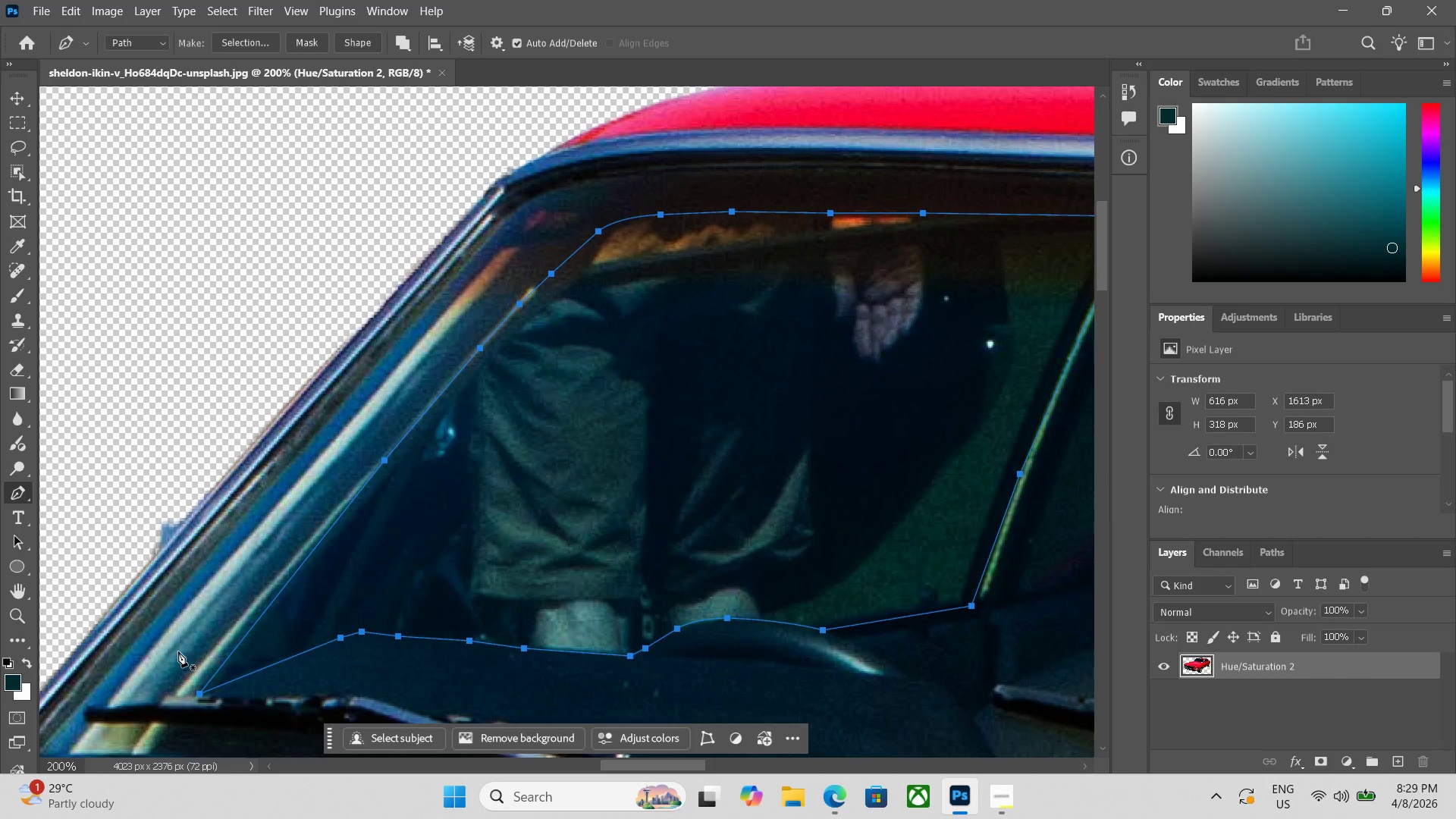 
key(Control+Enter)
 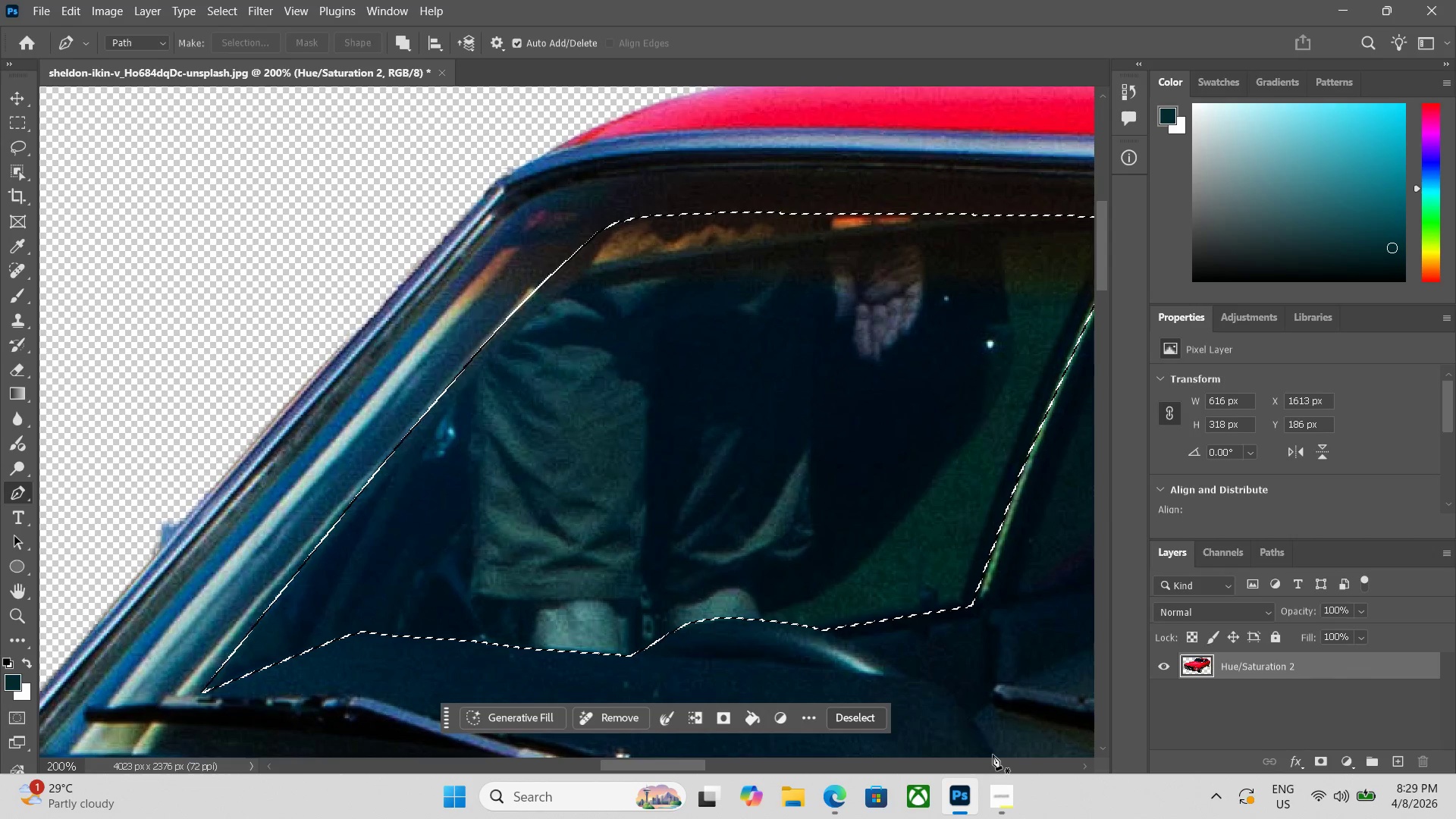 
key(Backspace)
 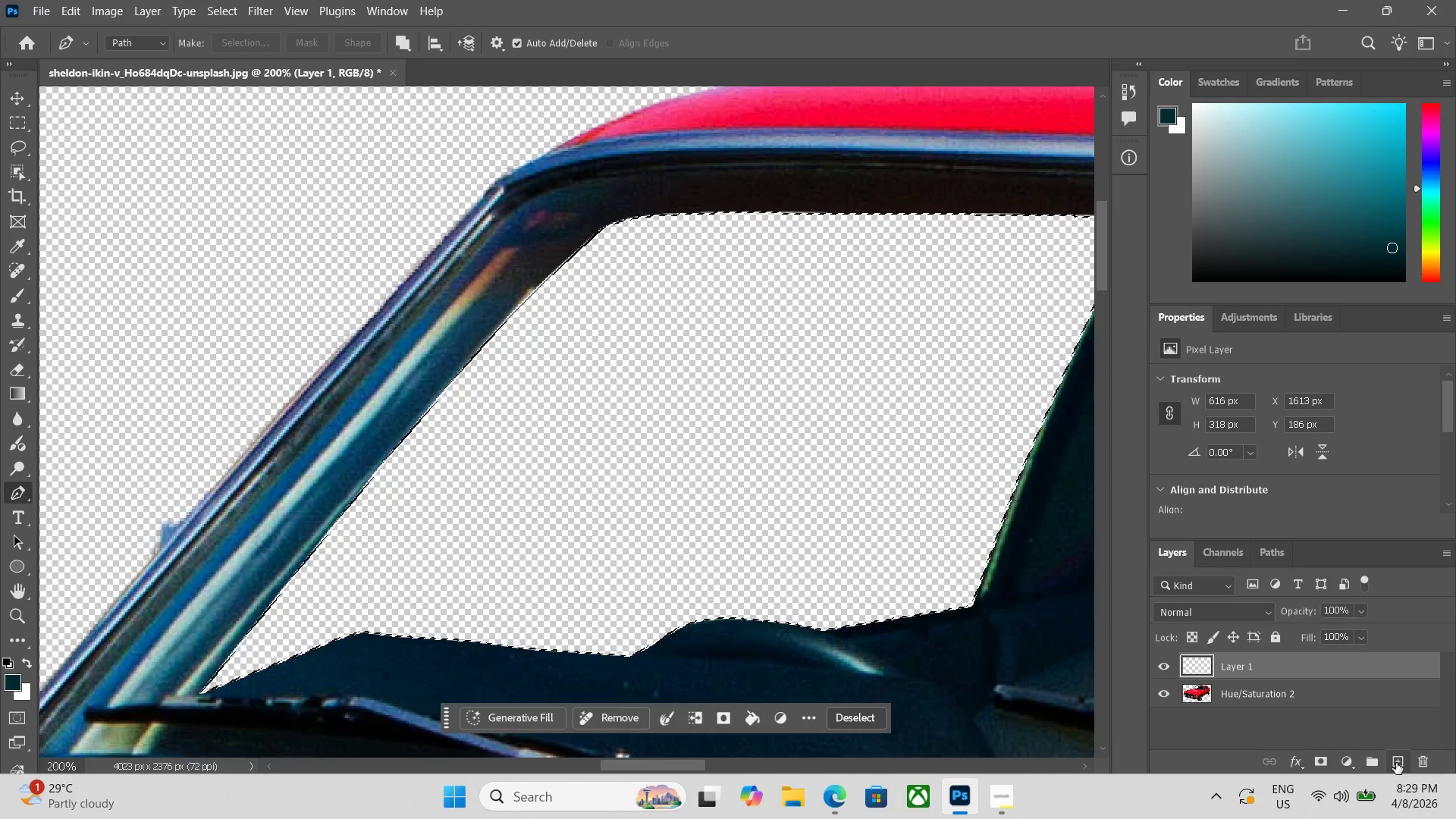 
wait(5.62)
 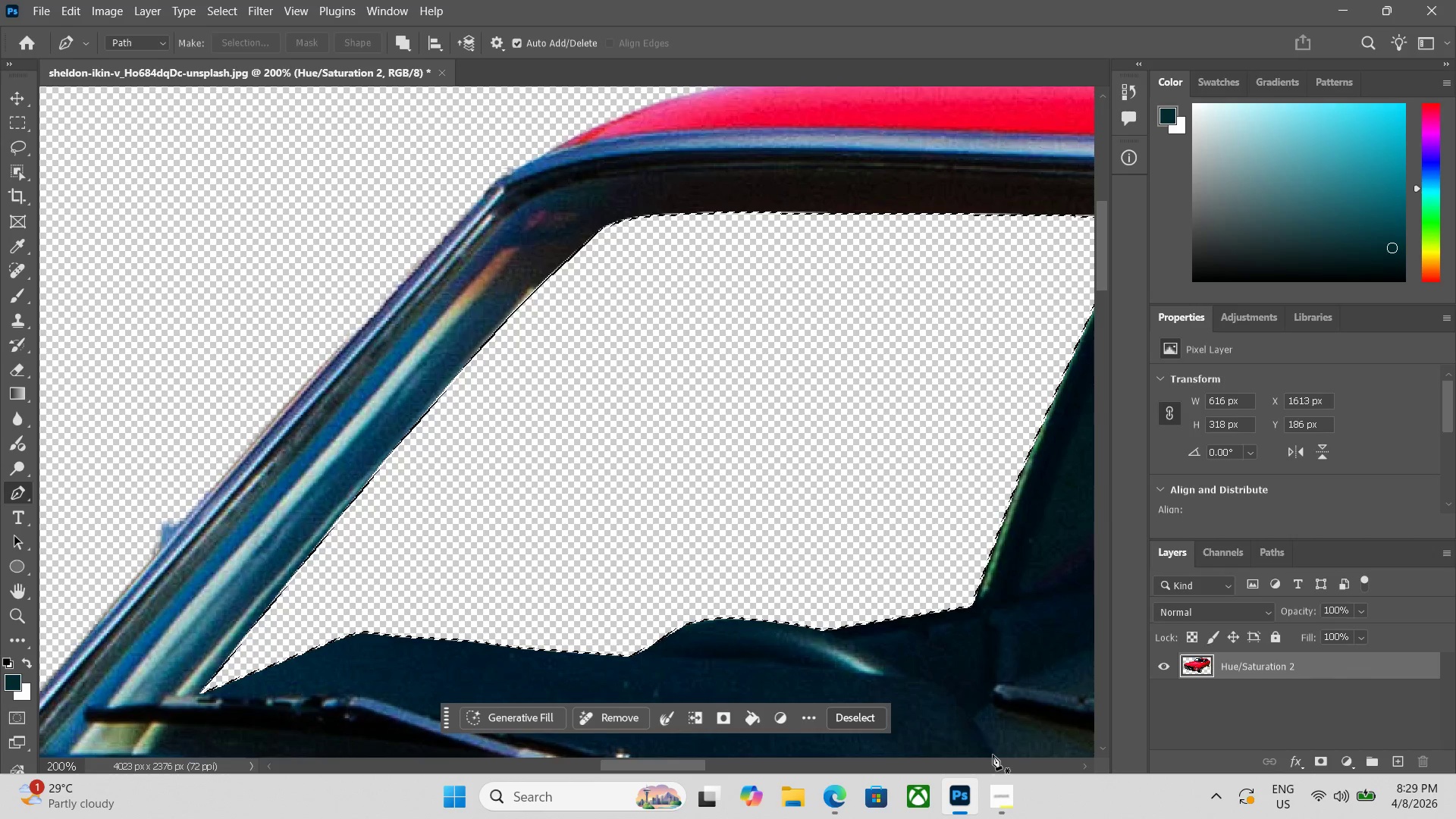 
left_click_drag(start_coordinate=[1263, 671], to_coordinate=[1266, 726])
 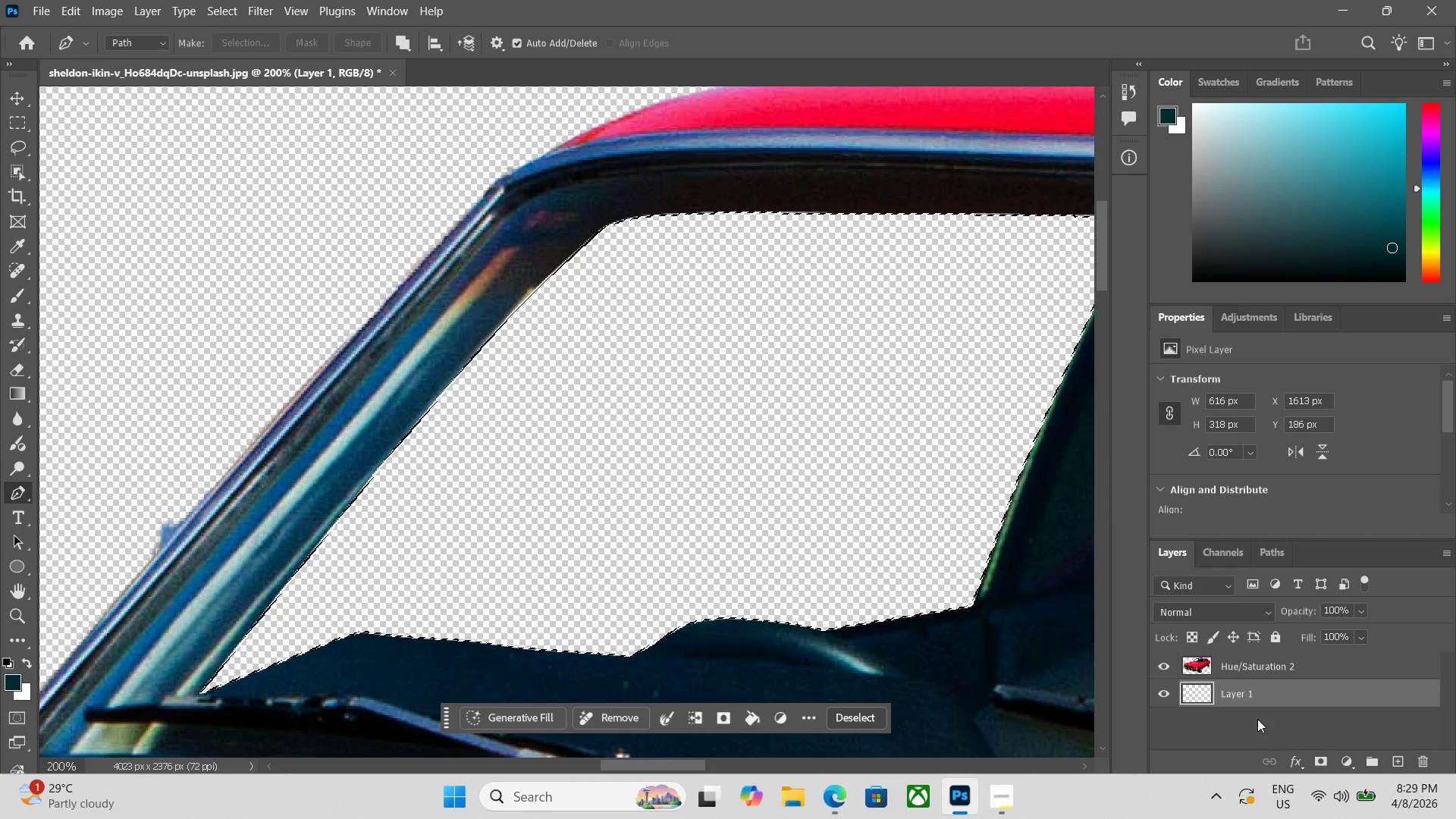 
key(B)
 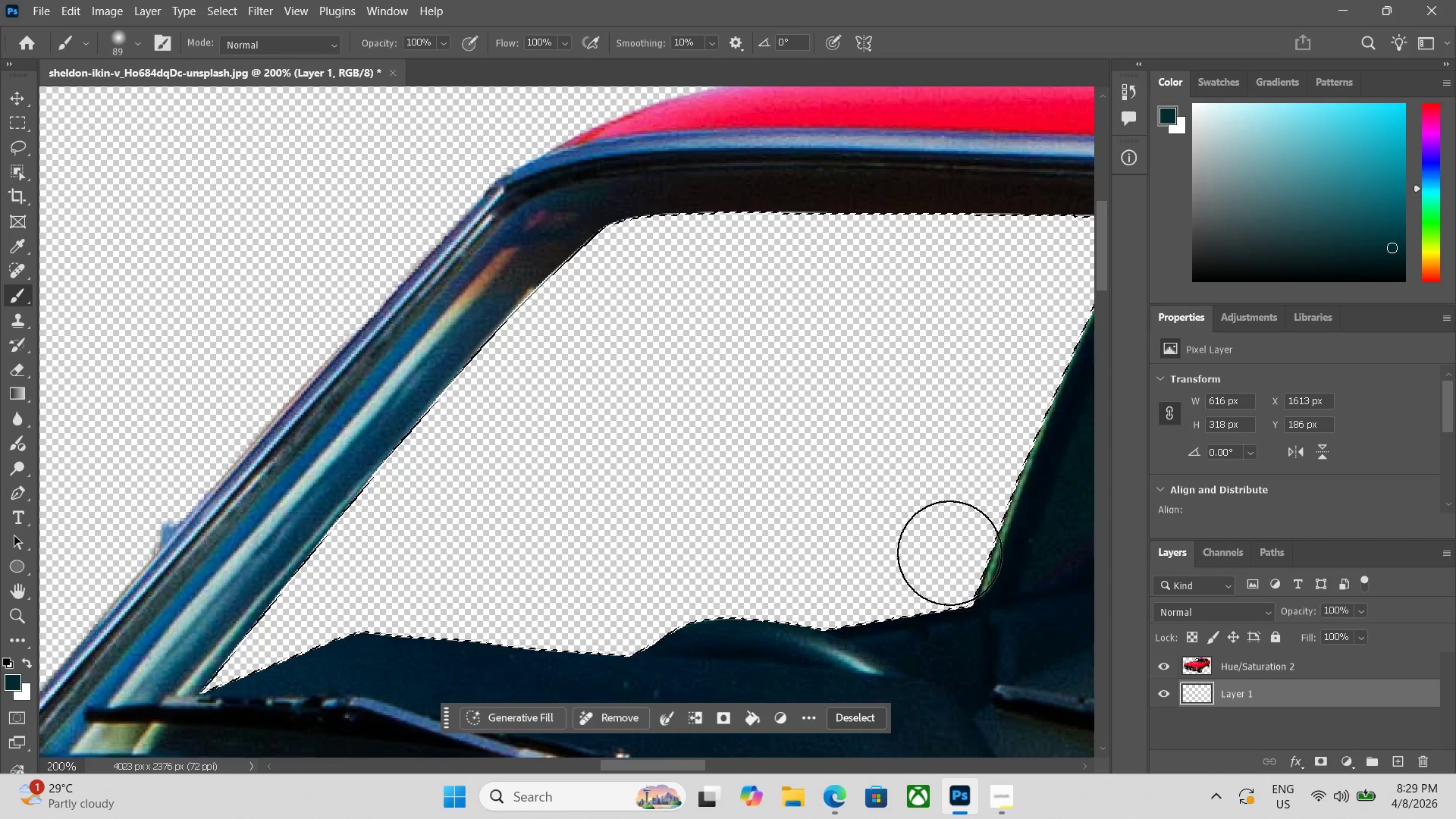 
hold_key(key=AltLeft, duration=1.24)
left_click([1021, 571])
 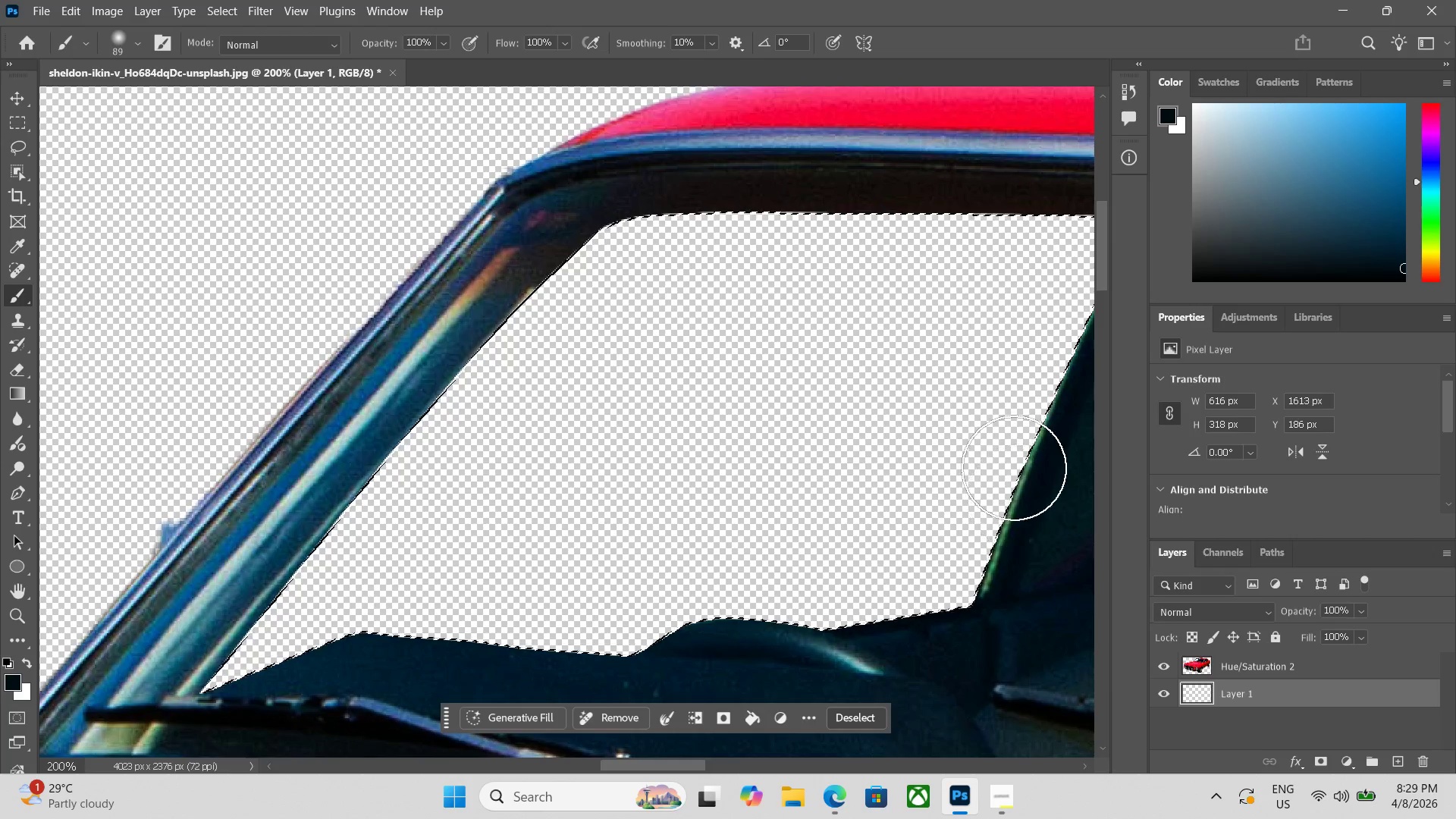 
left_click_drag(start_coordinate=[1010, 460], to_coordinate=[1097, 228])
 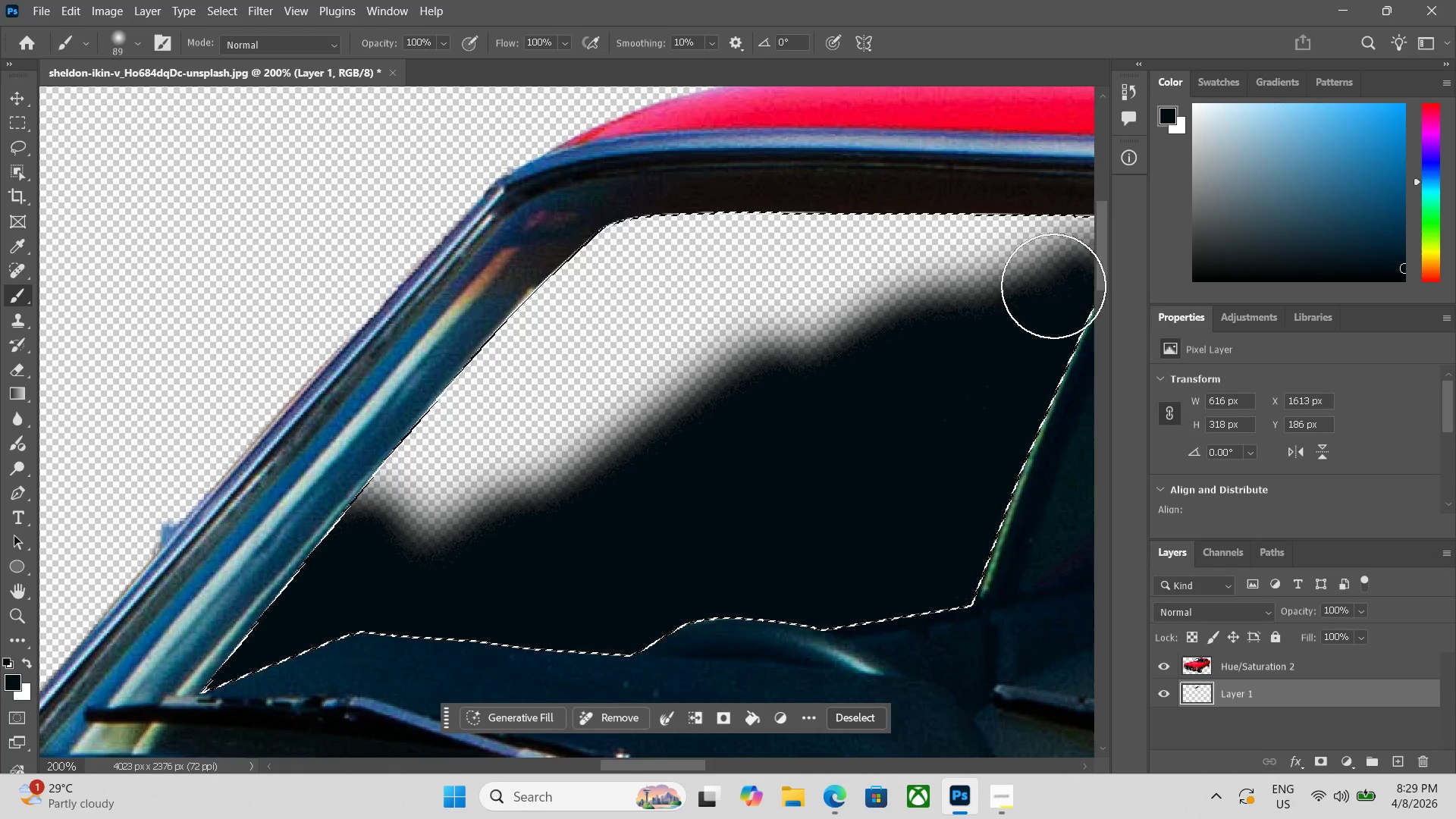 
hold_key(key=Space, duration=0.91)
 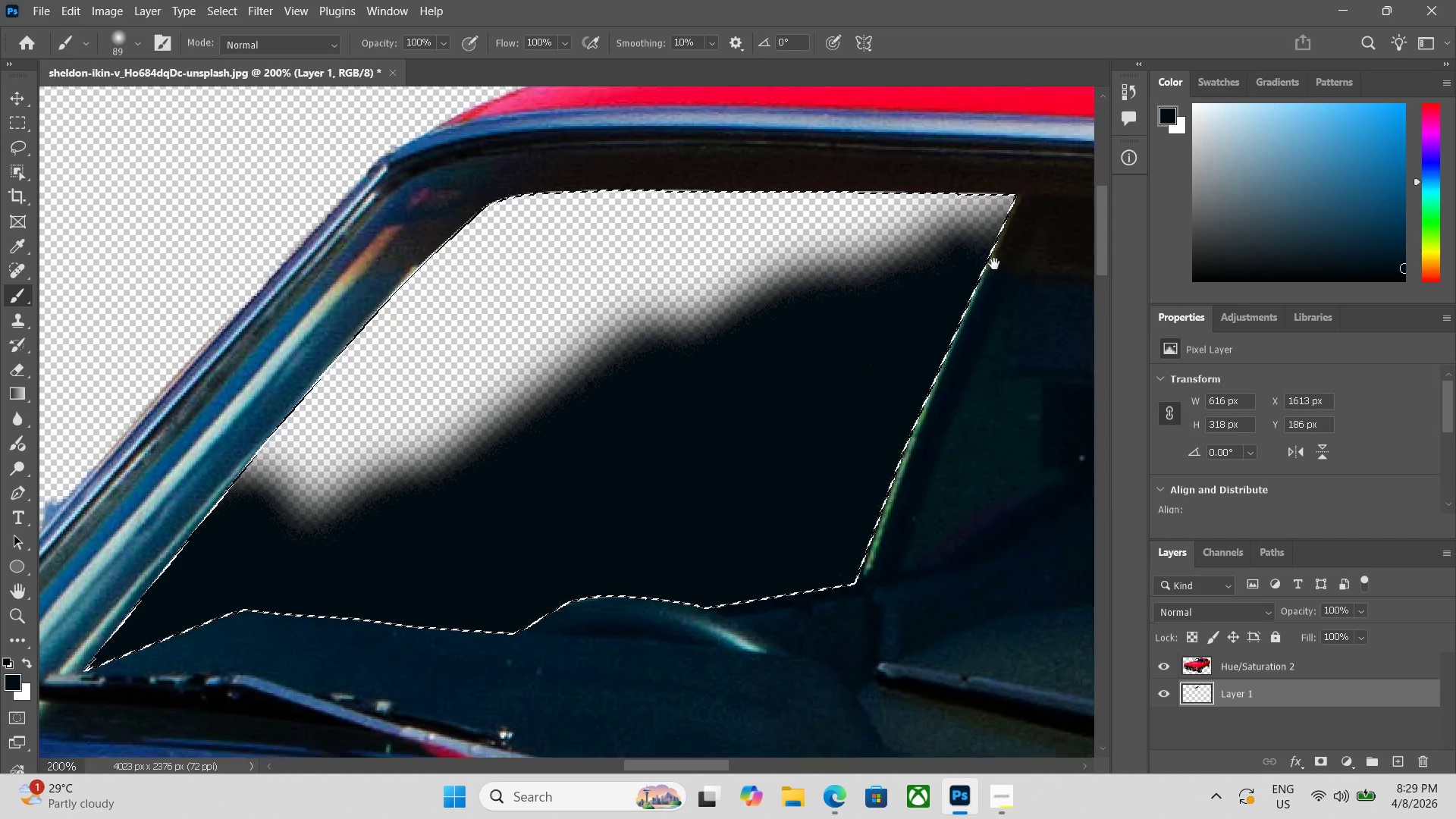 
left_click_drag(start_coordinate=[997, 333], to_coordinate=[763, 447])
 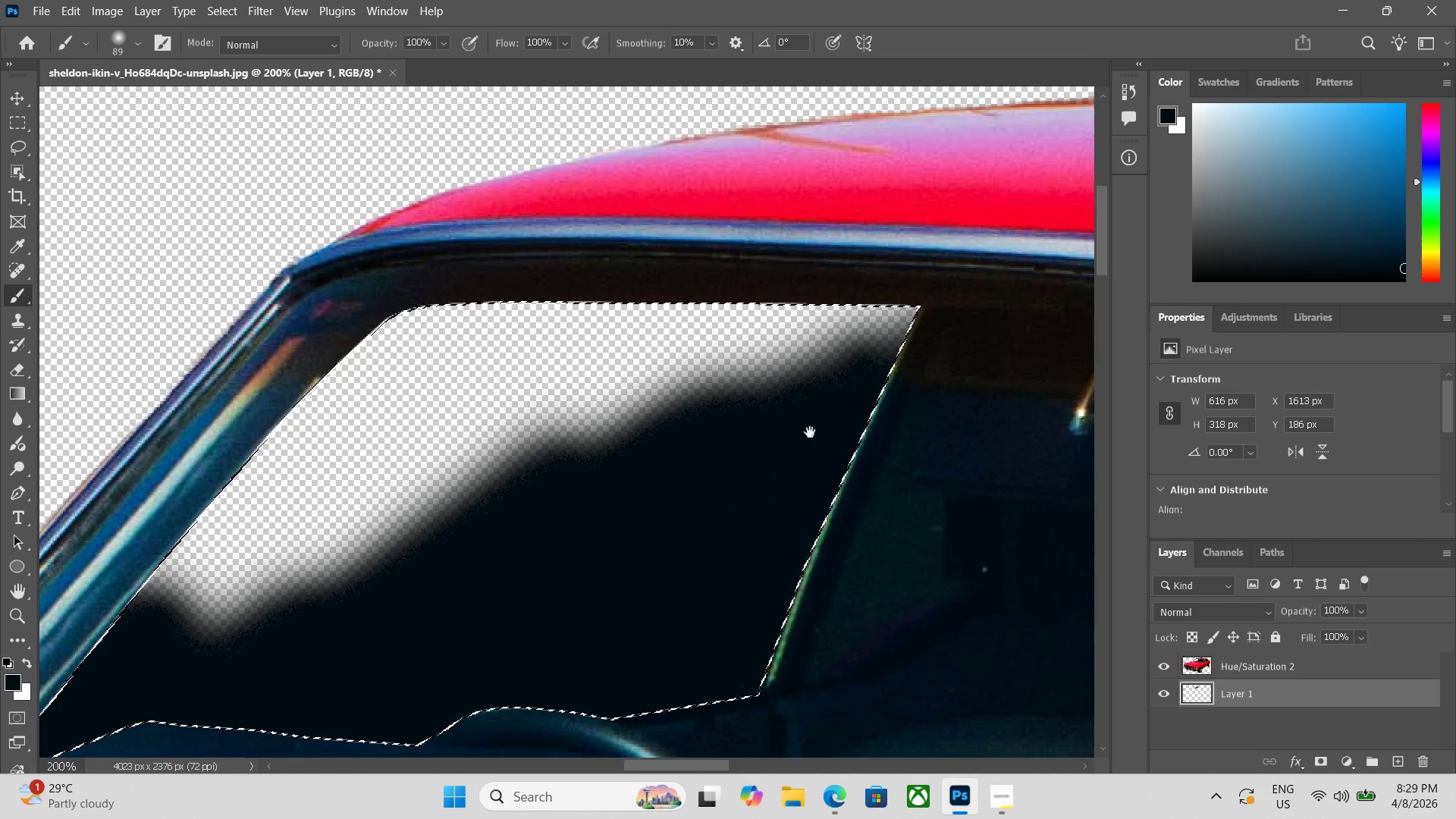 
hold_key(key=Space, duration=9.23)
 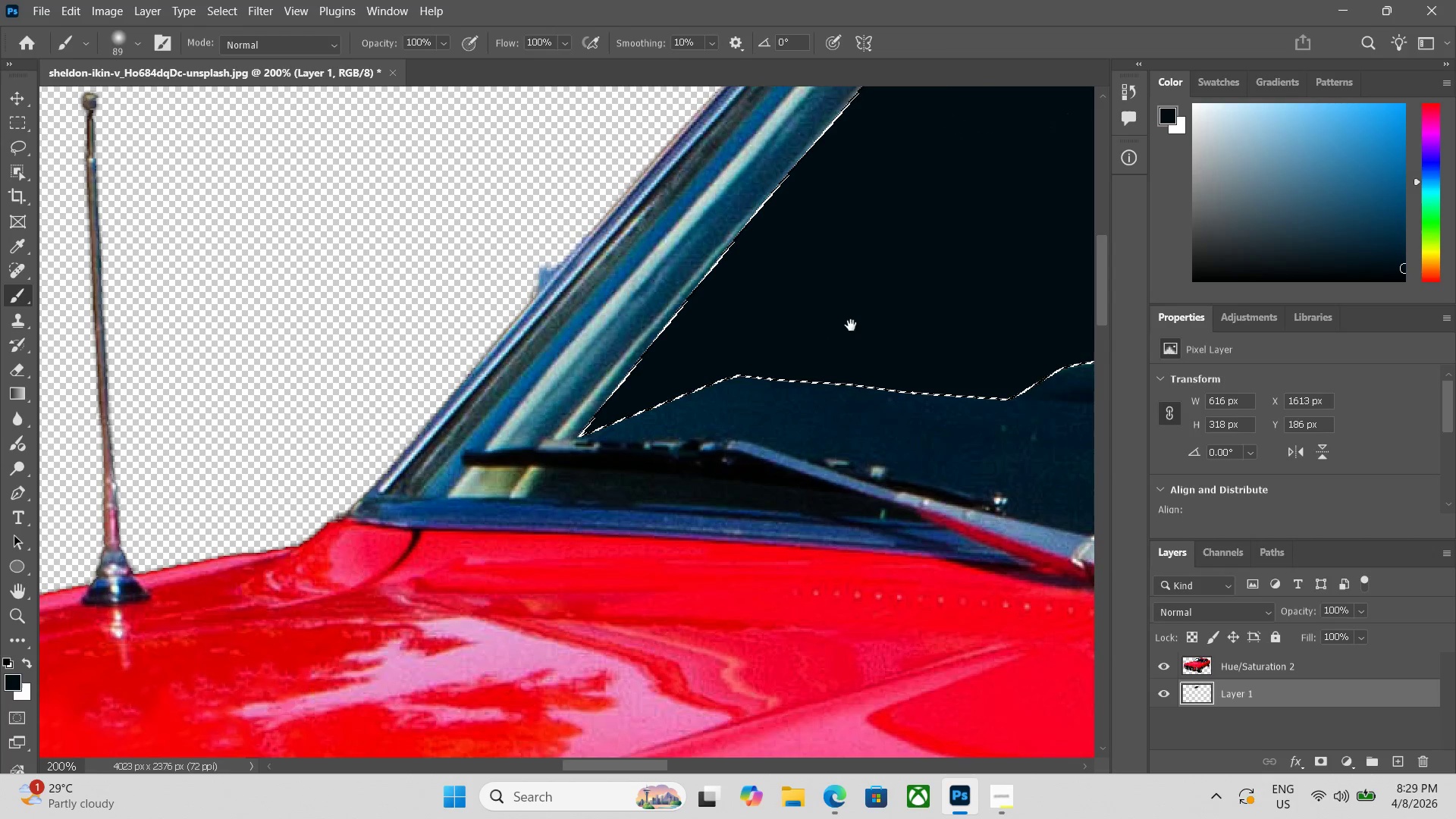 
left_click_drag(start_coordinate=[1018, 212], to_coordinate=[215, 573])
 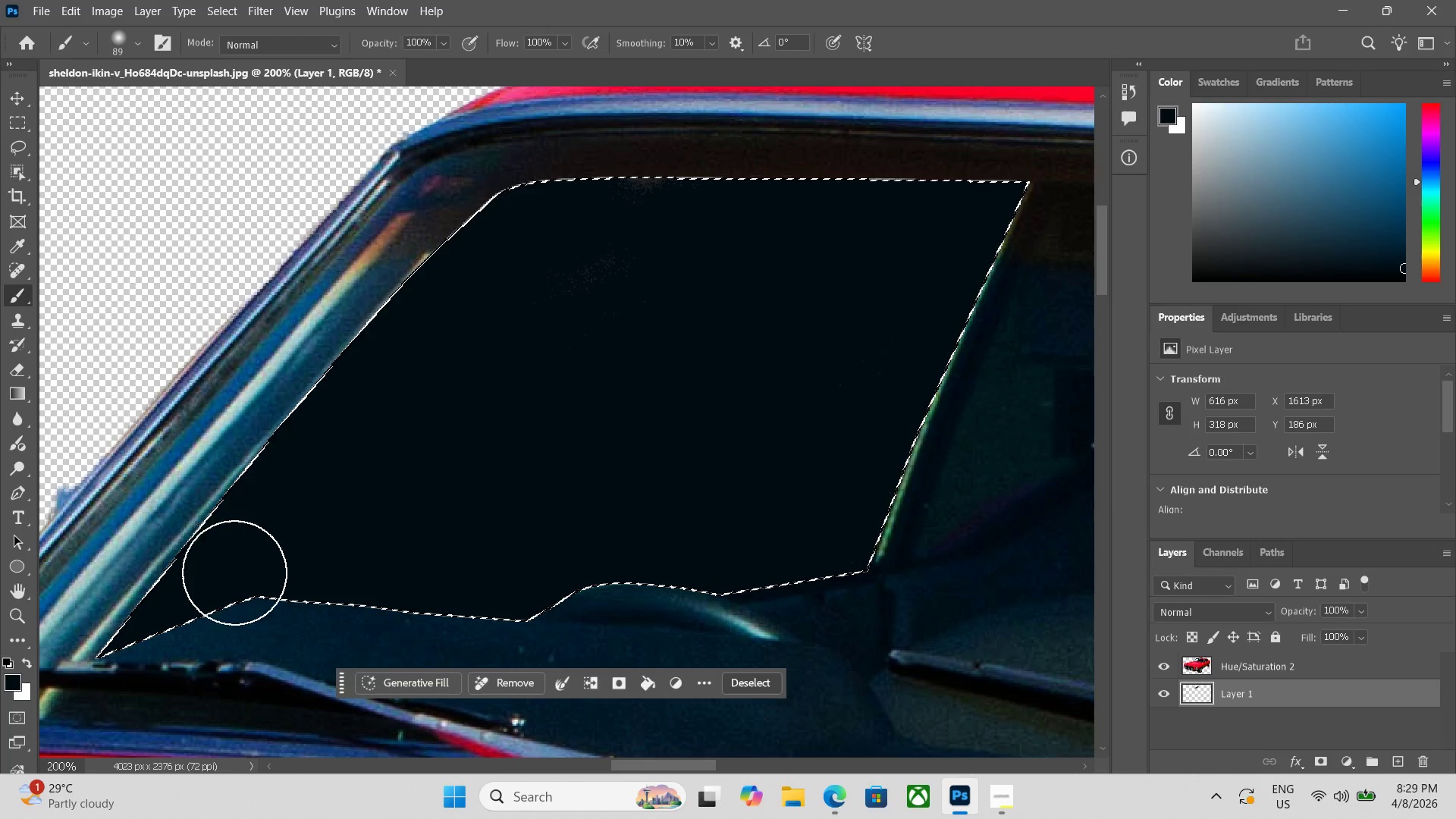 
hold_key(key=Space, duration=1.2)
 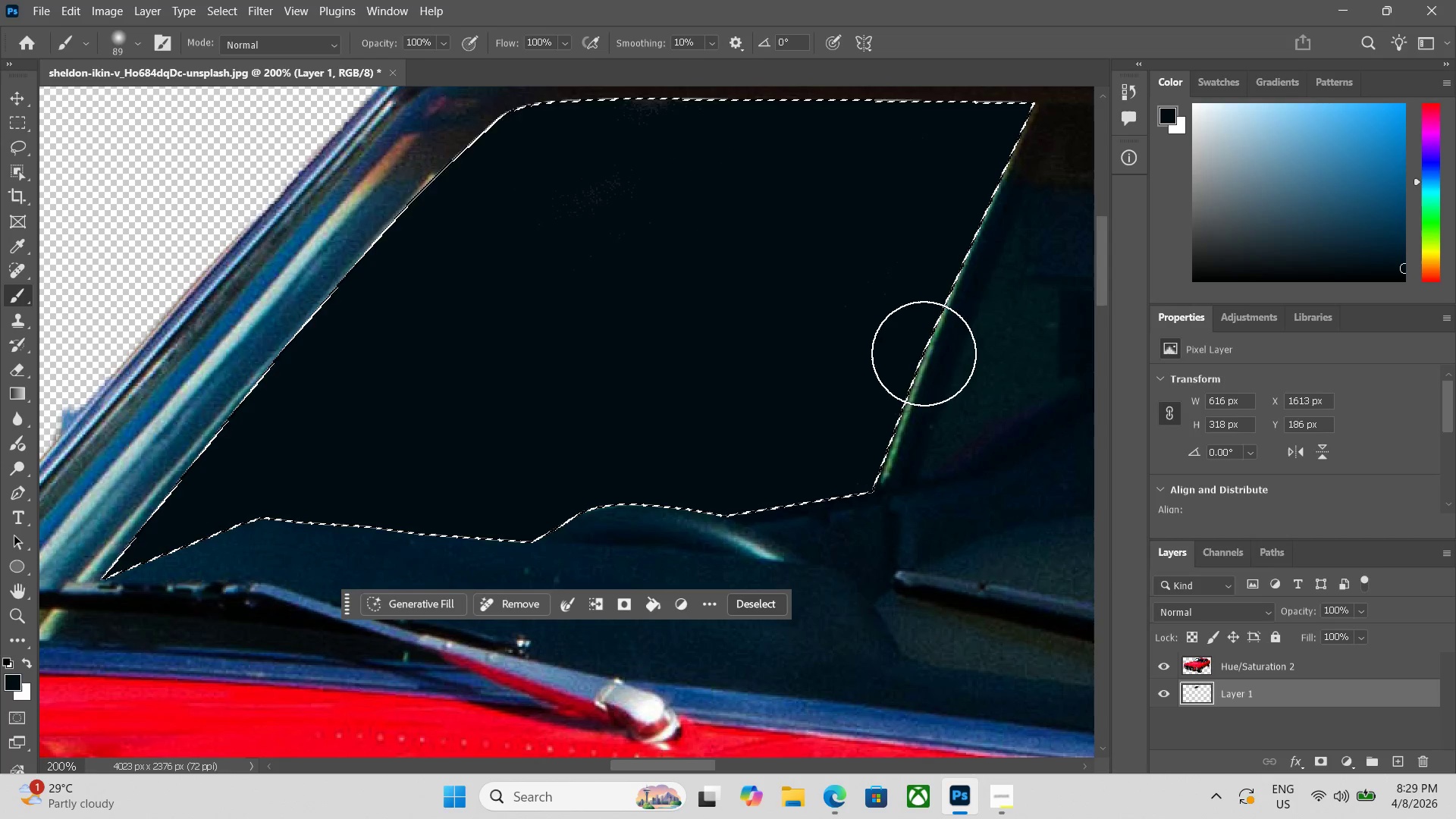 
left_click_drag(start_coordinate=[366, 547], to_coordinate=[372, 468])
 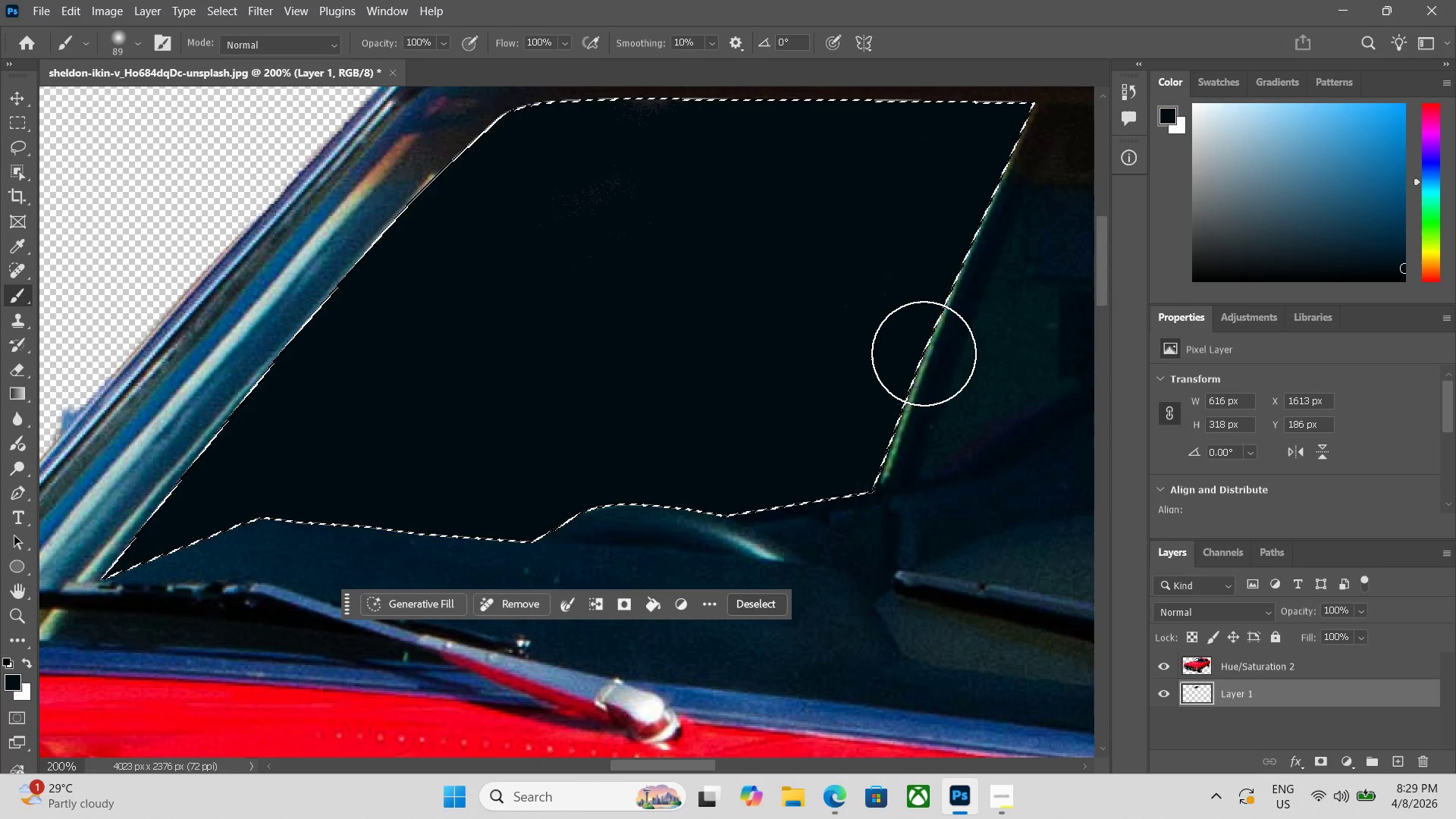 
left_click_drag(start_coordinate=[964, 278], to_coordinate=[846, 492])
 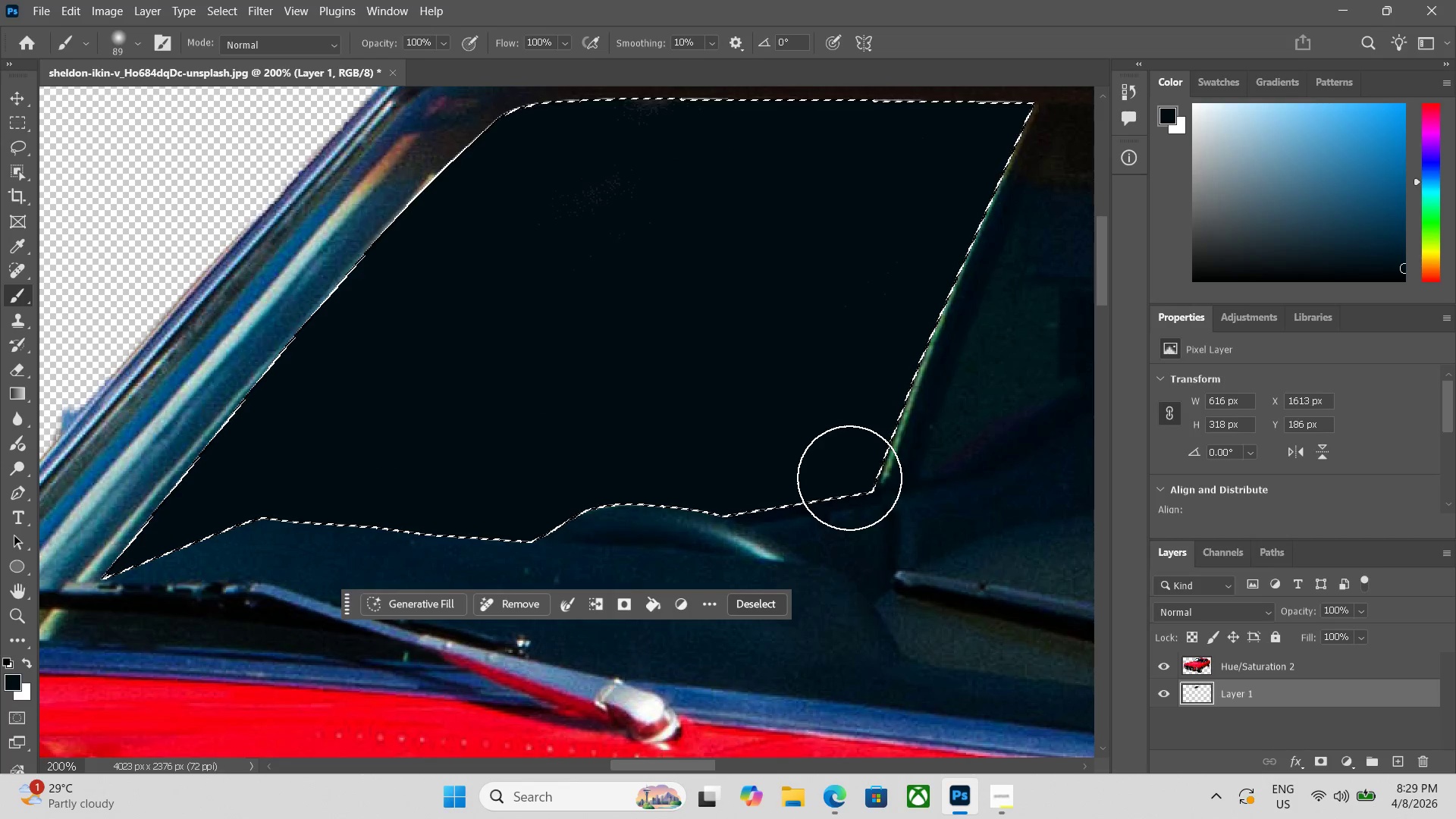 
key(Control+ControlLeft)
 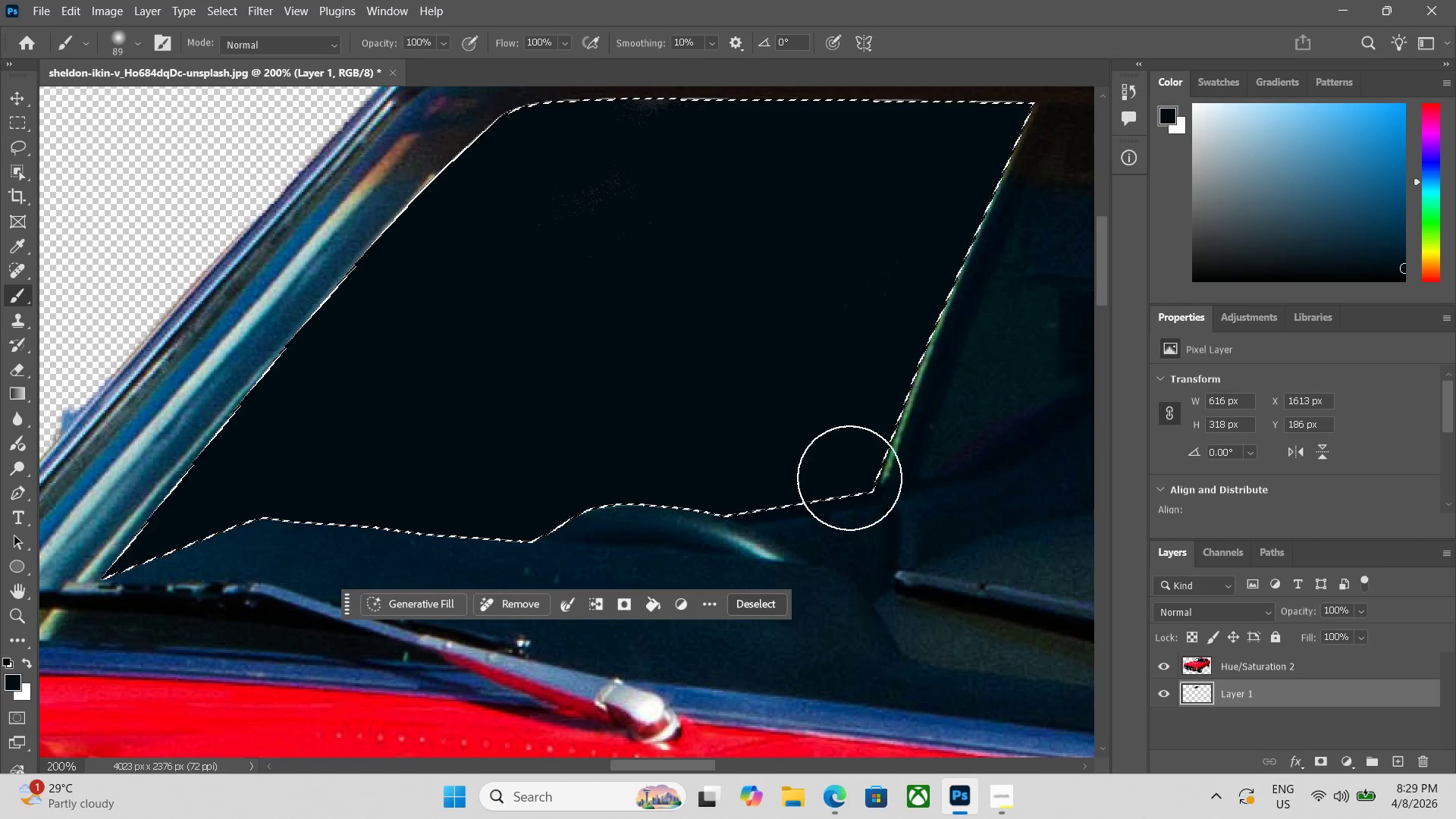 
key(Control+Minus)
 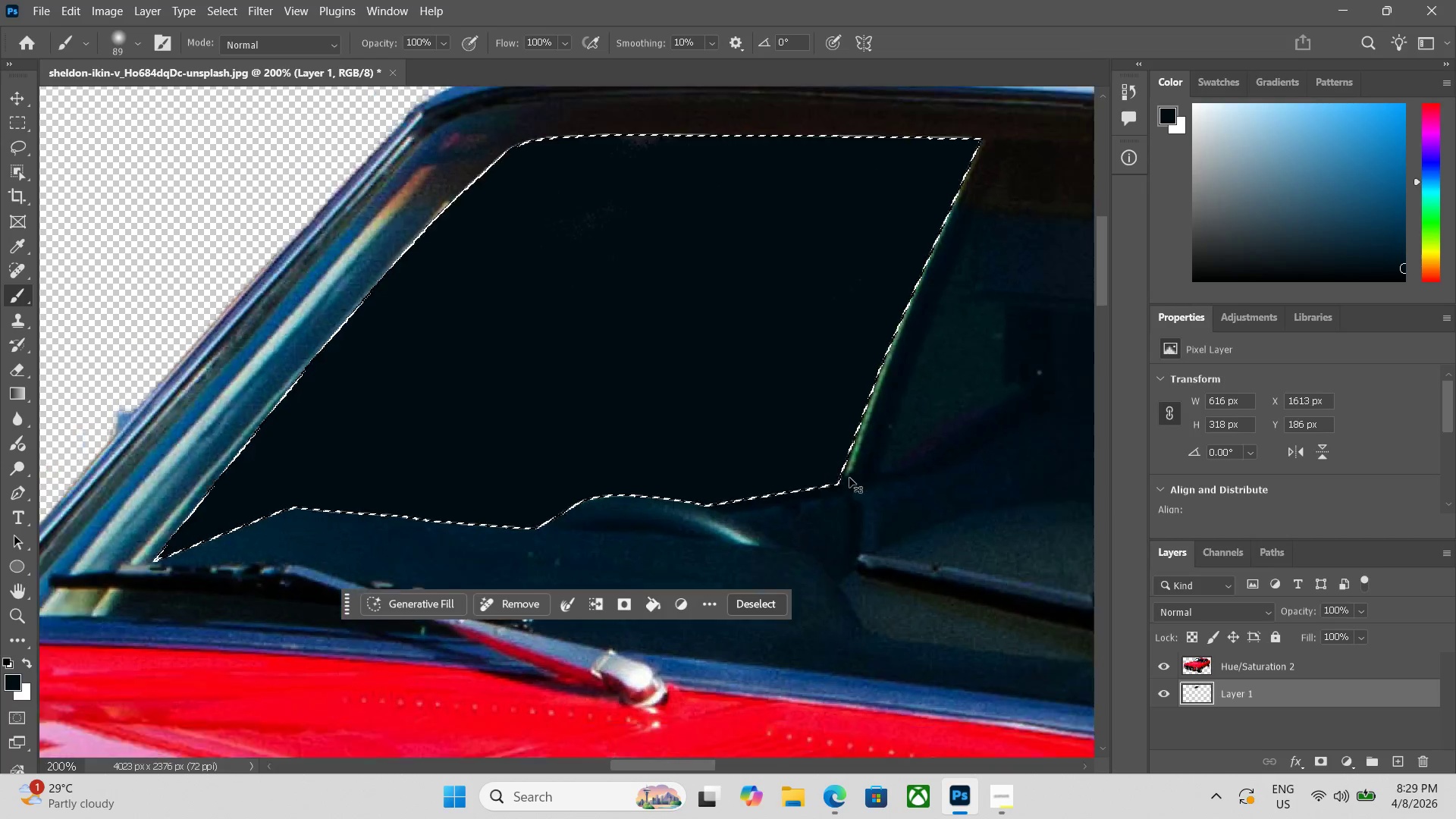 
key(Control+Minus)
 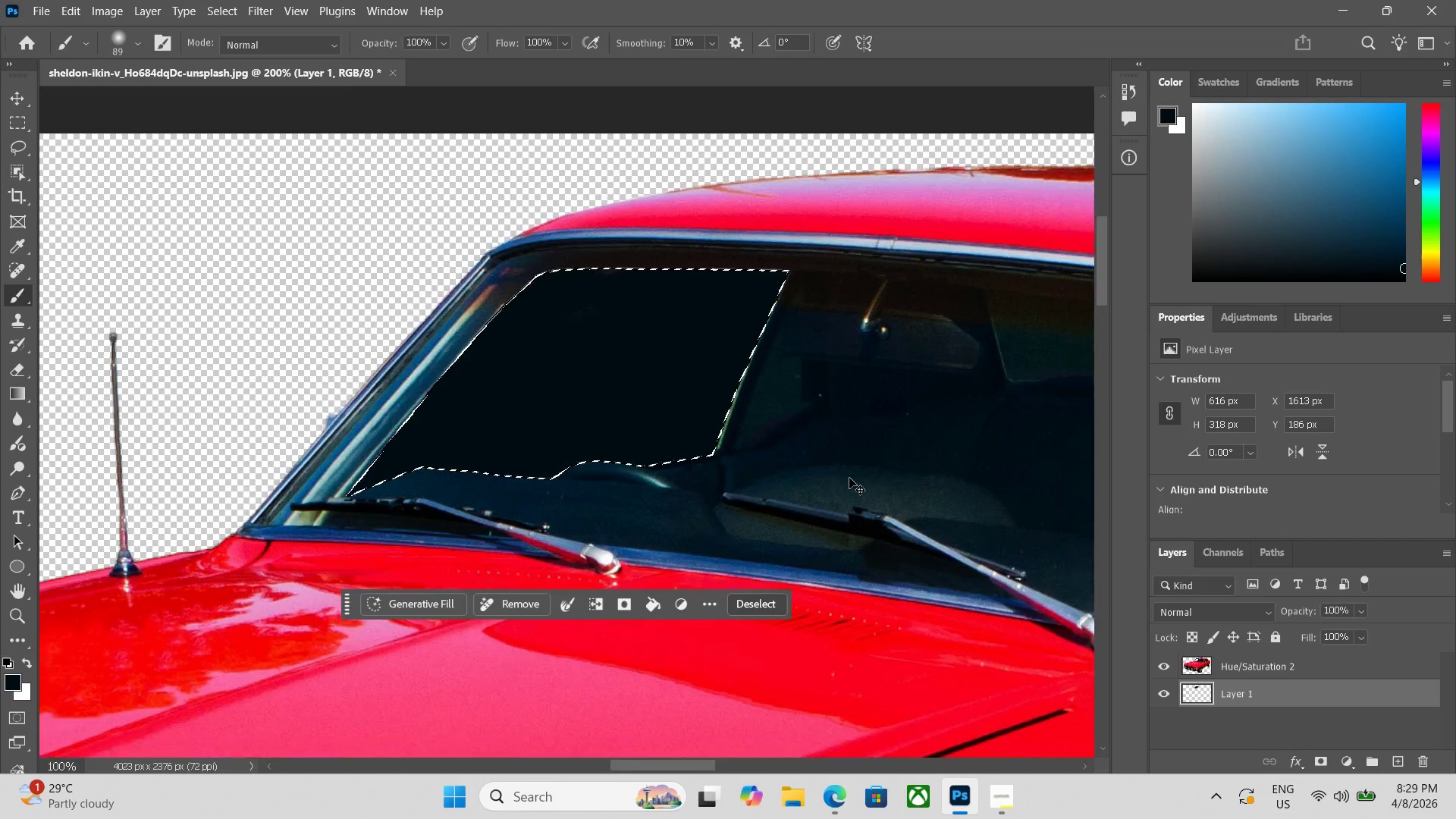 
key(Control+Minus)
 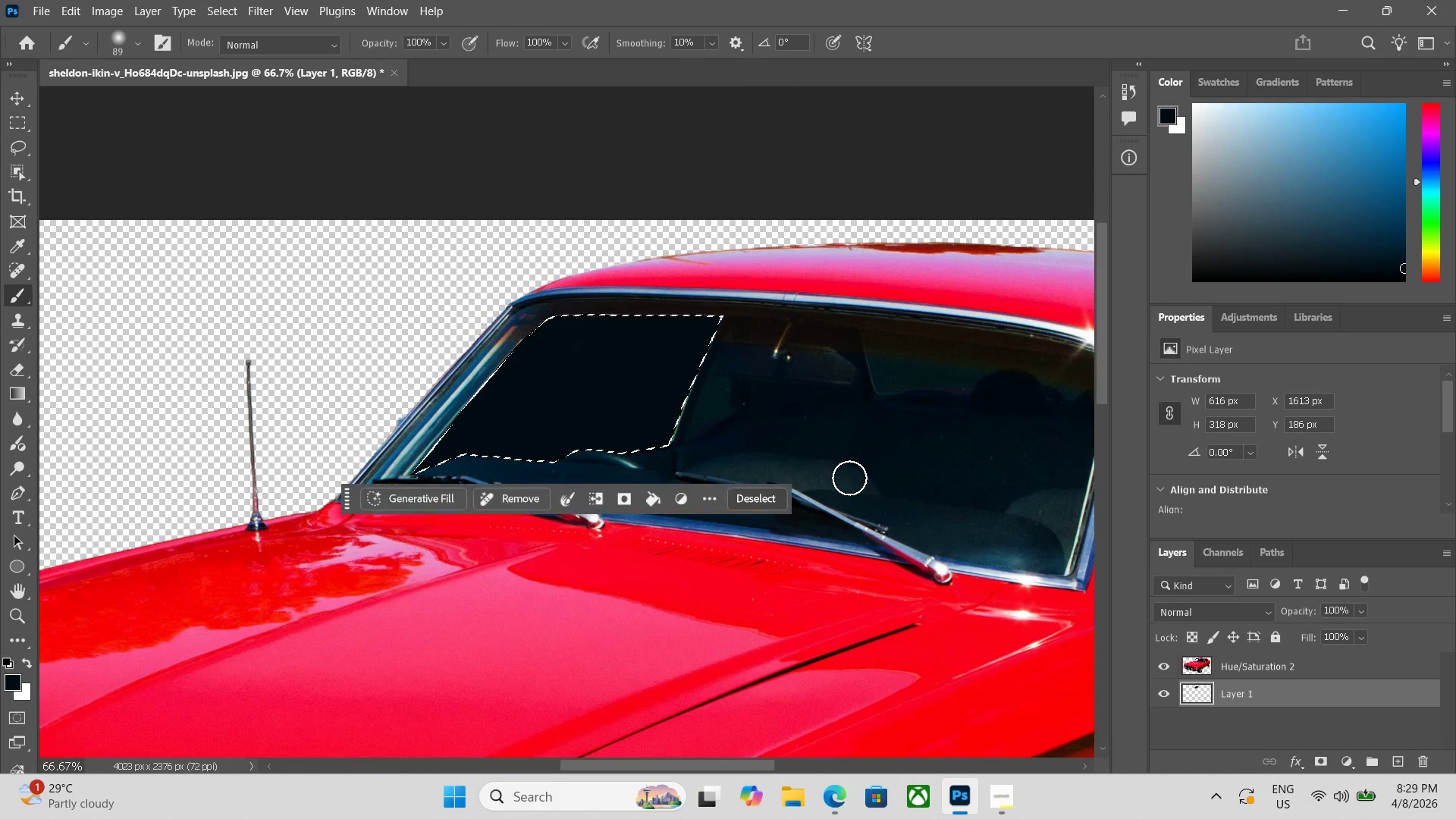 
key(Control+Equal)
 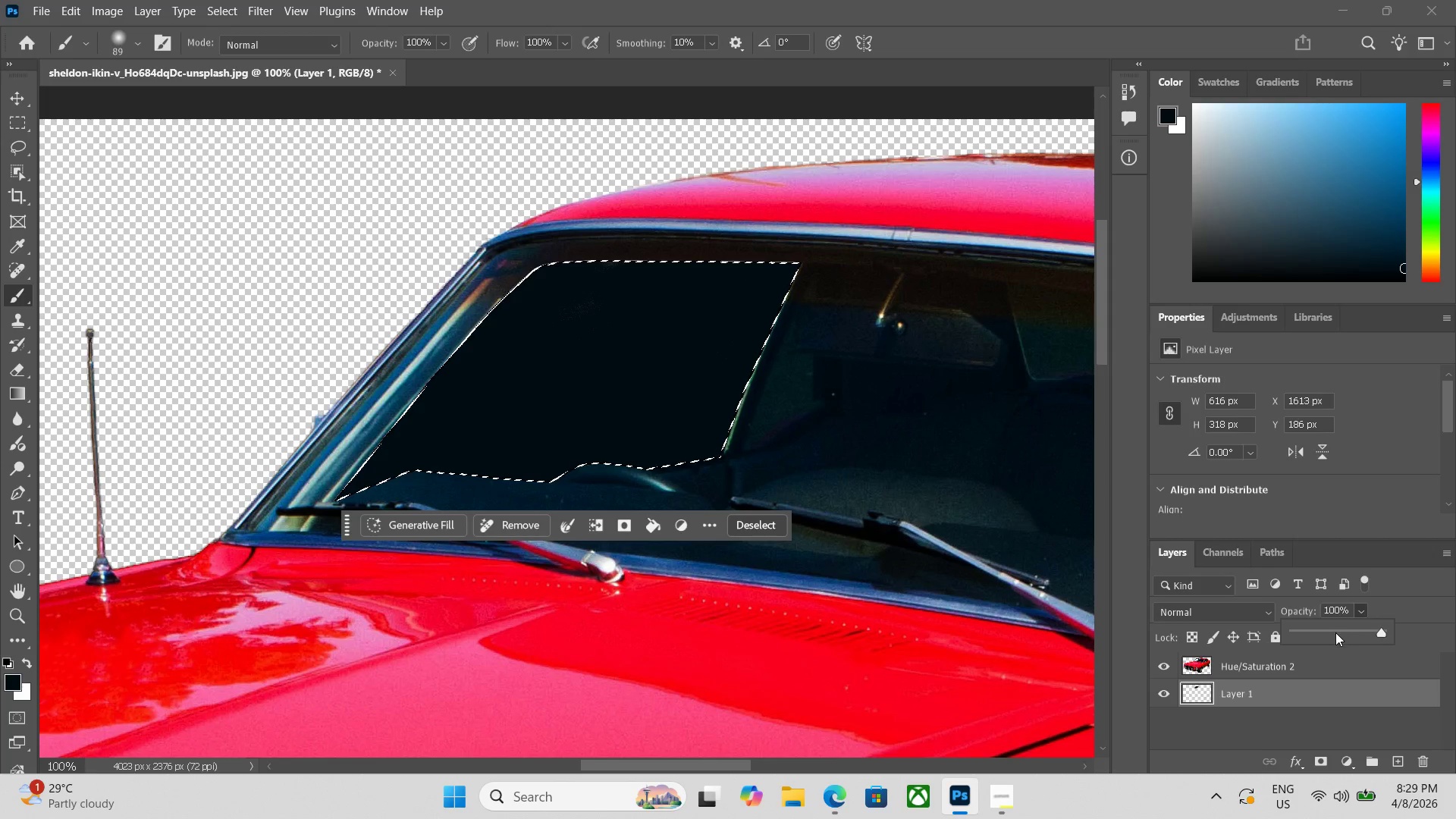 
left_click_drag(start_coordinate=[1380, 634], to_coordinate=[1365, 639])
 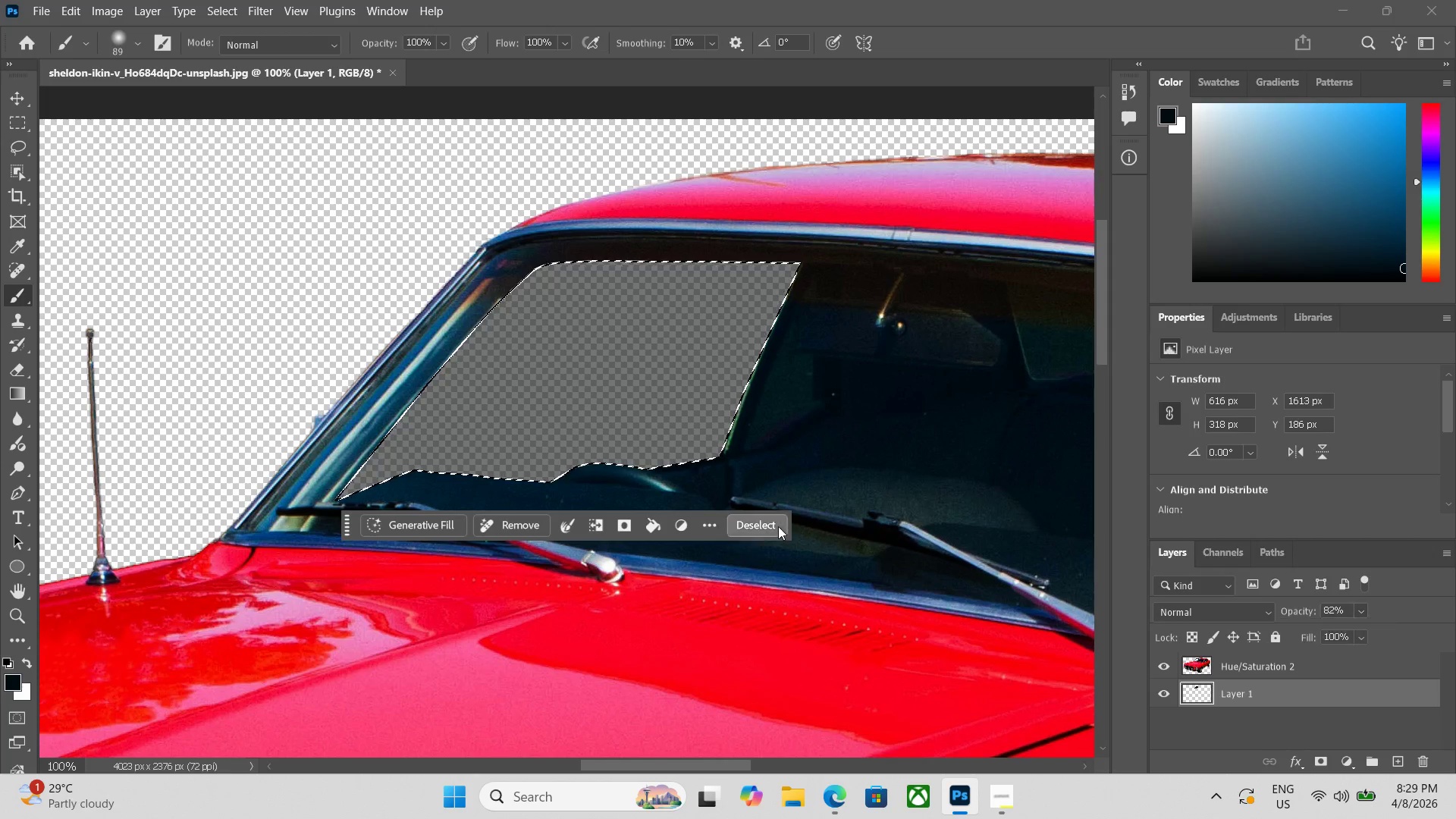 
key(Control+Minus)
 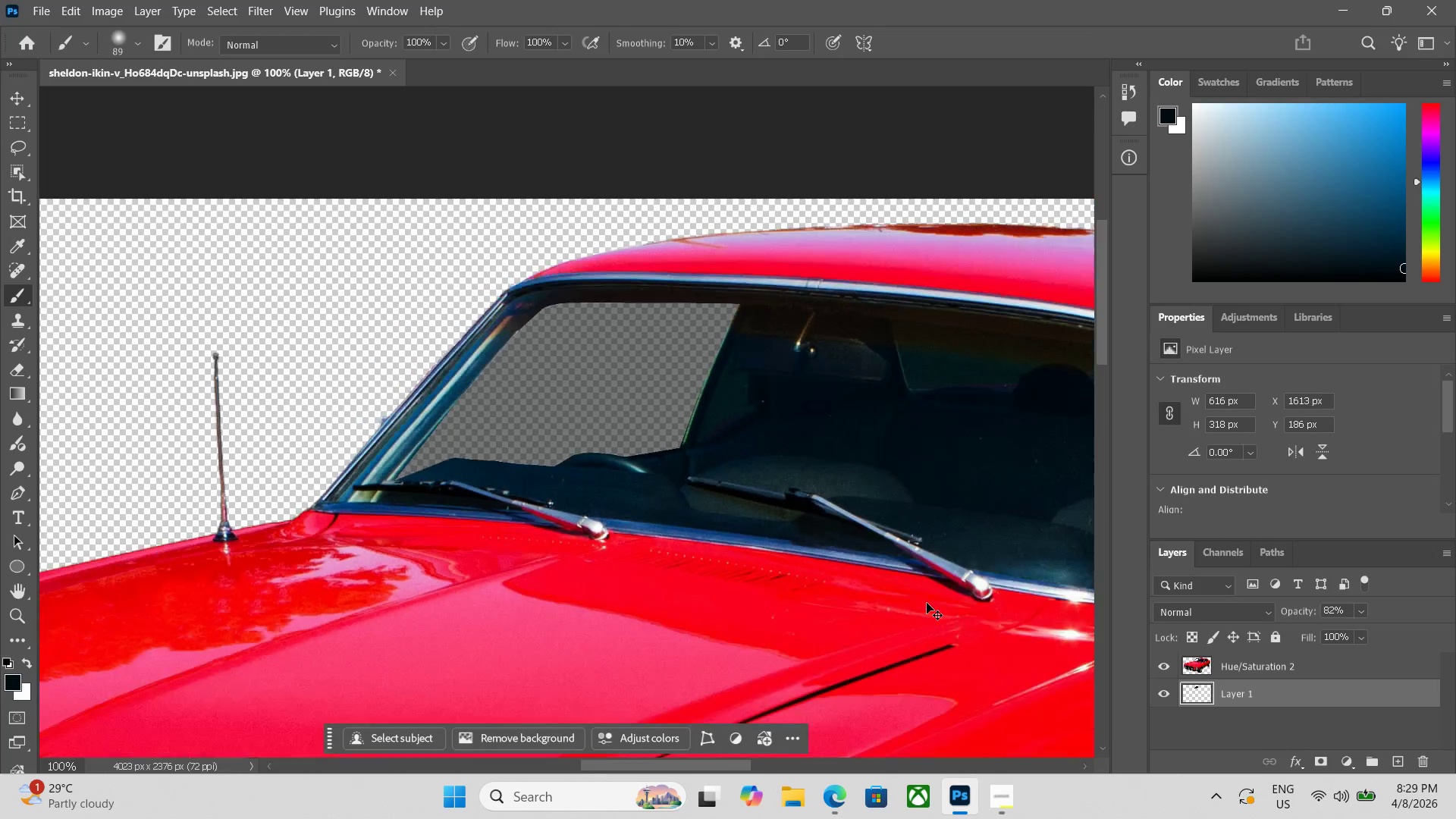 
key(Control+Minus)
 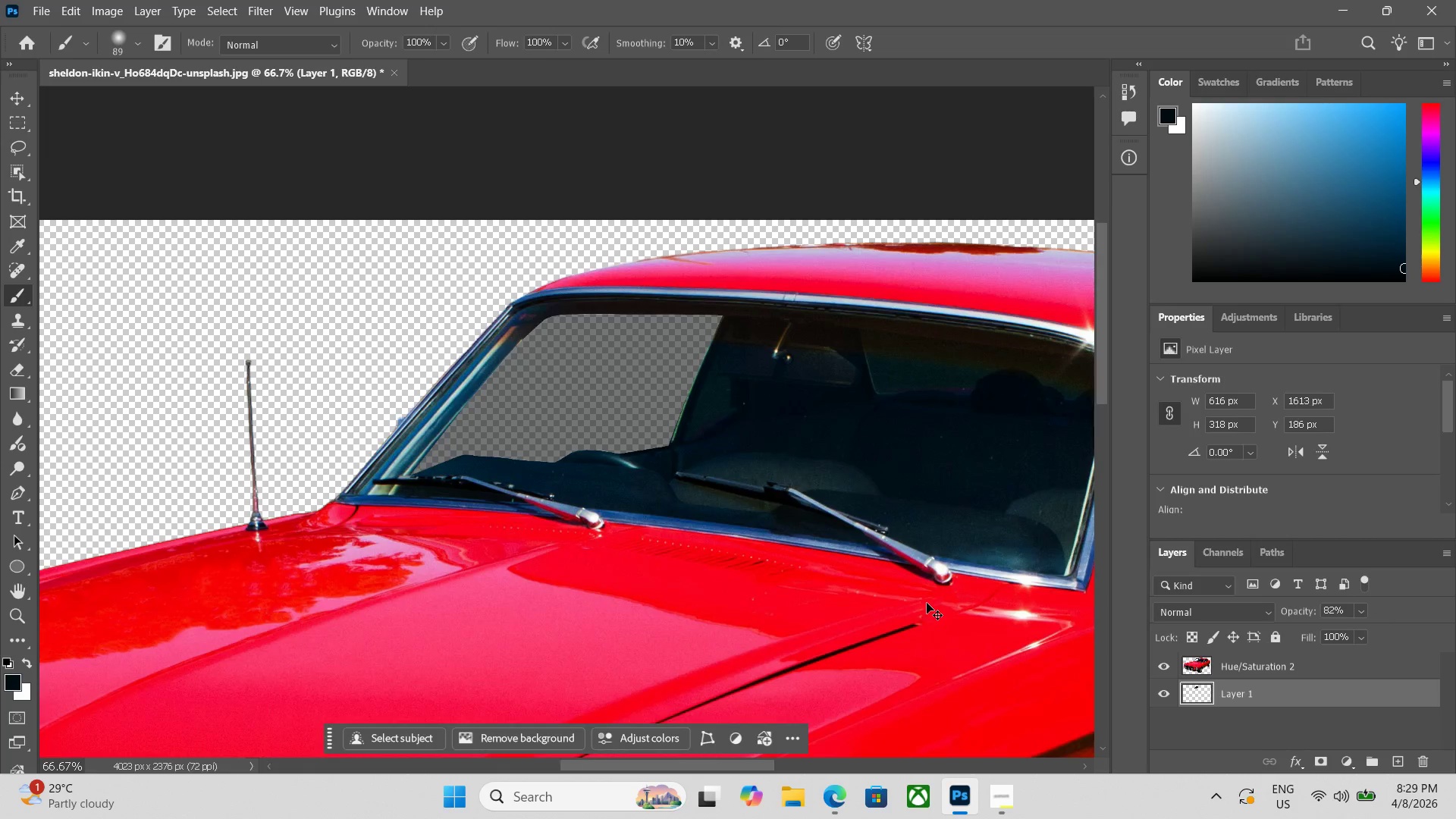 
key(Control+Minus)
 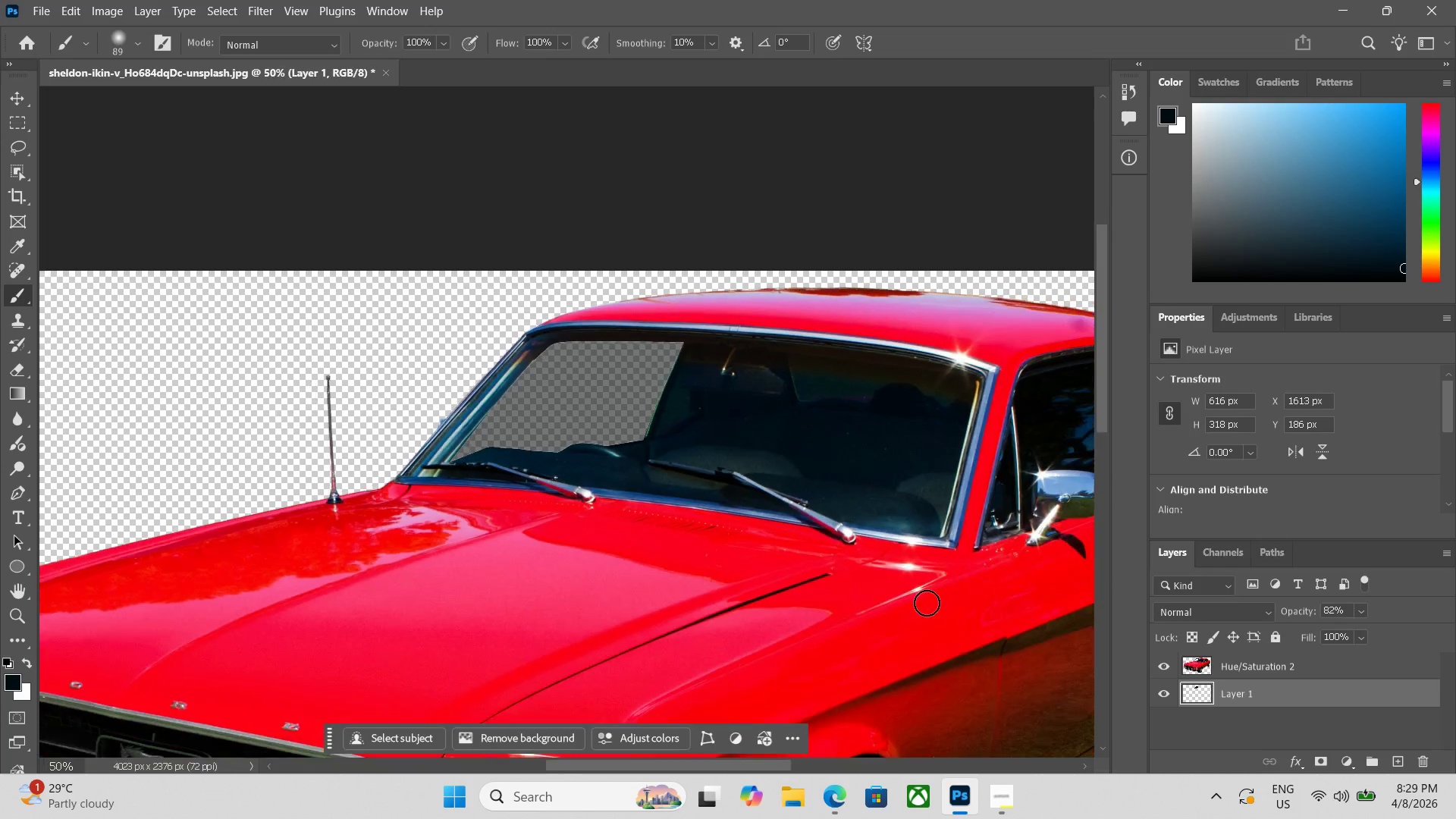 
key(Control+Minus)
 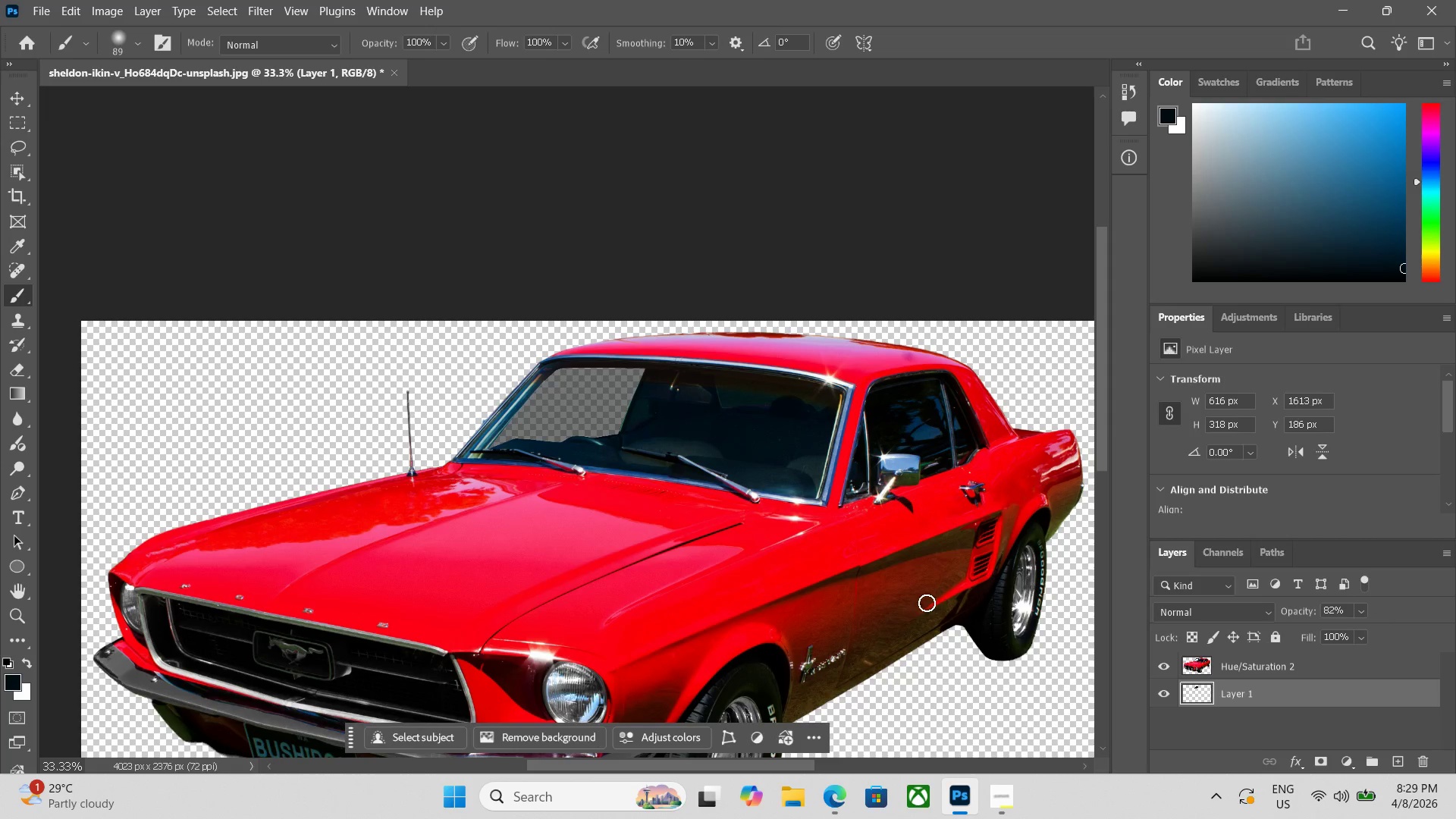 
key(Control+ControlLeft)
 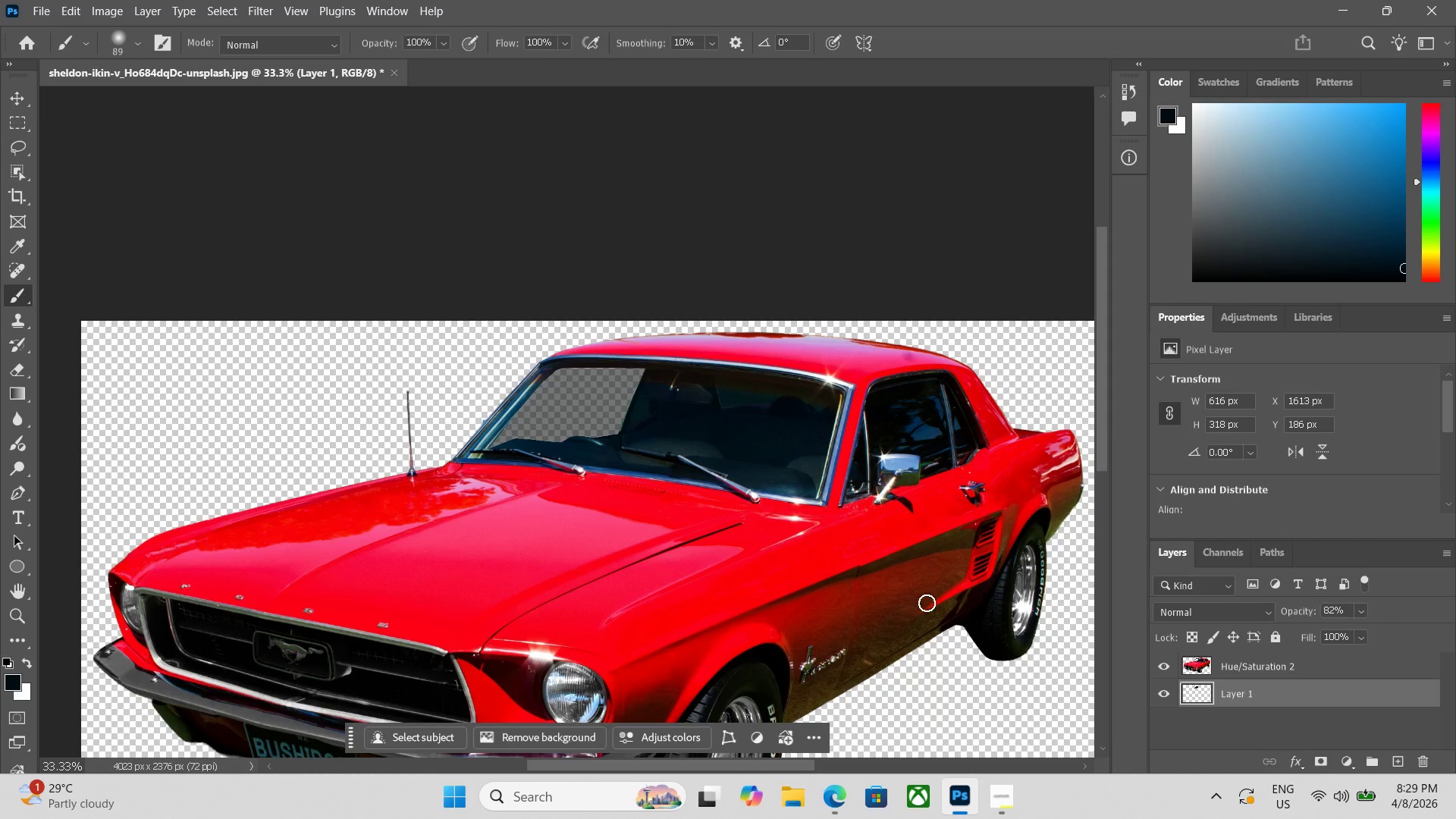 
key(Control+Minus)
 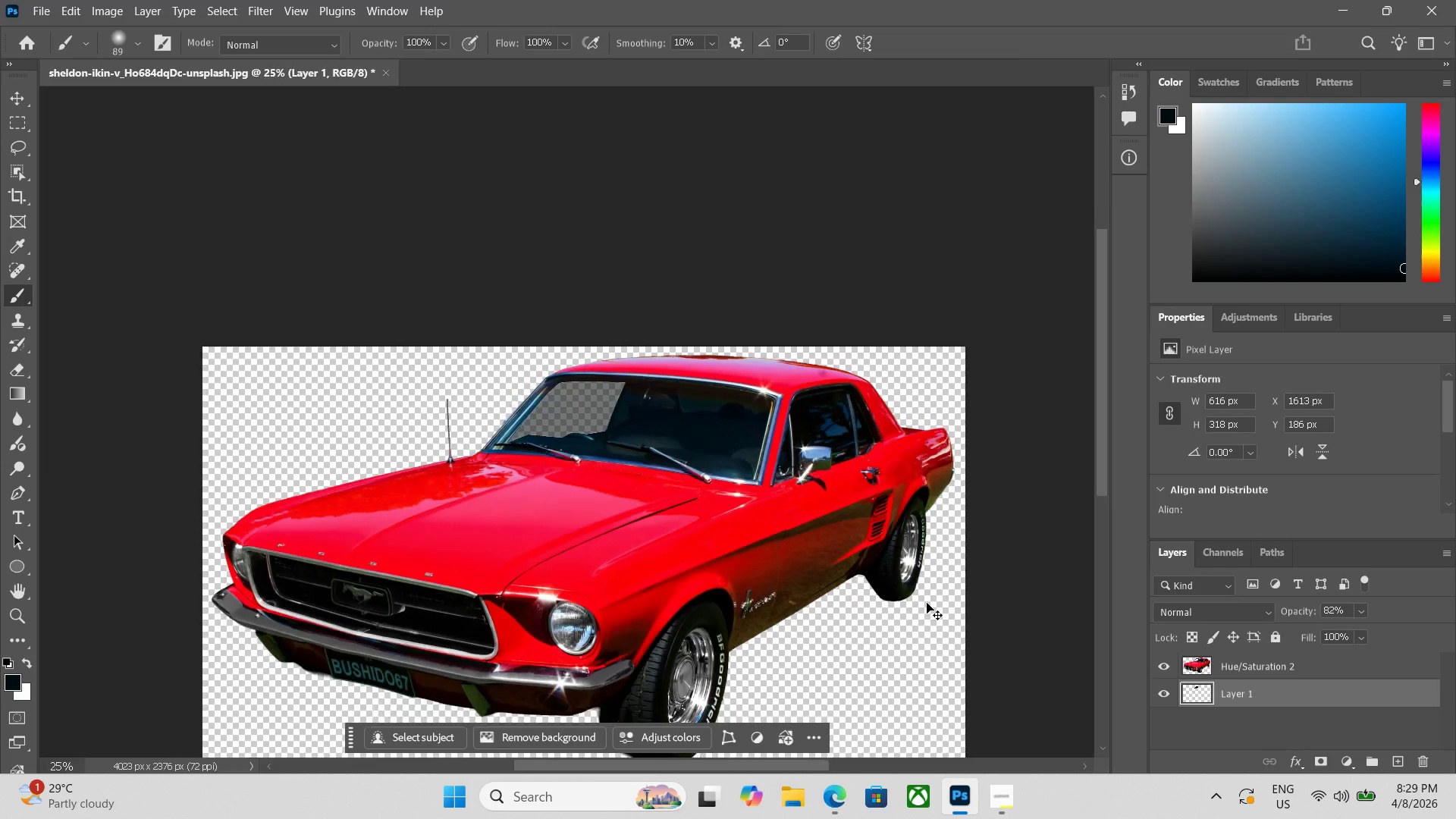 
key(Control+Equal)
 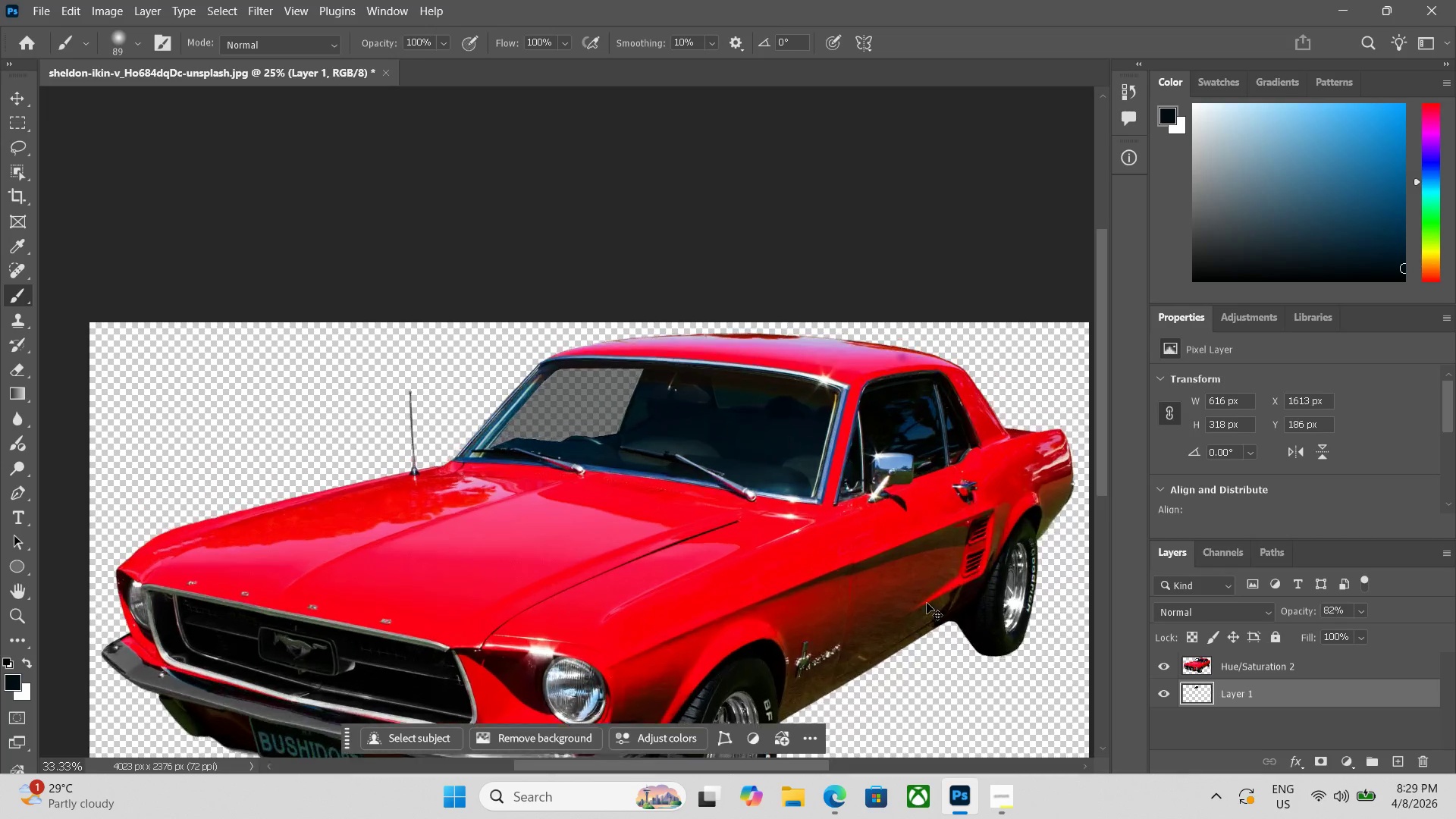 
key(Control+Equal)
 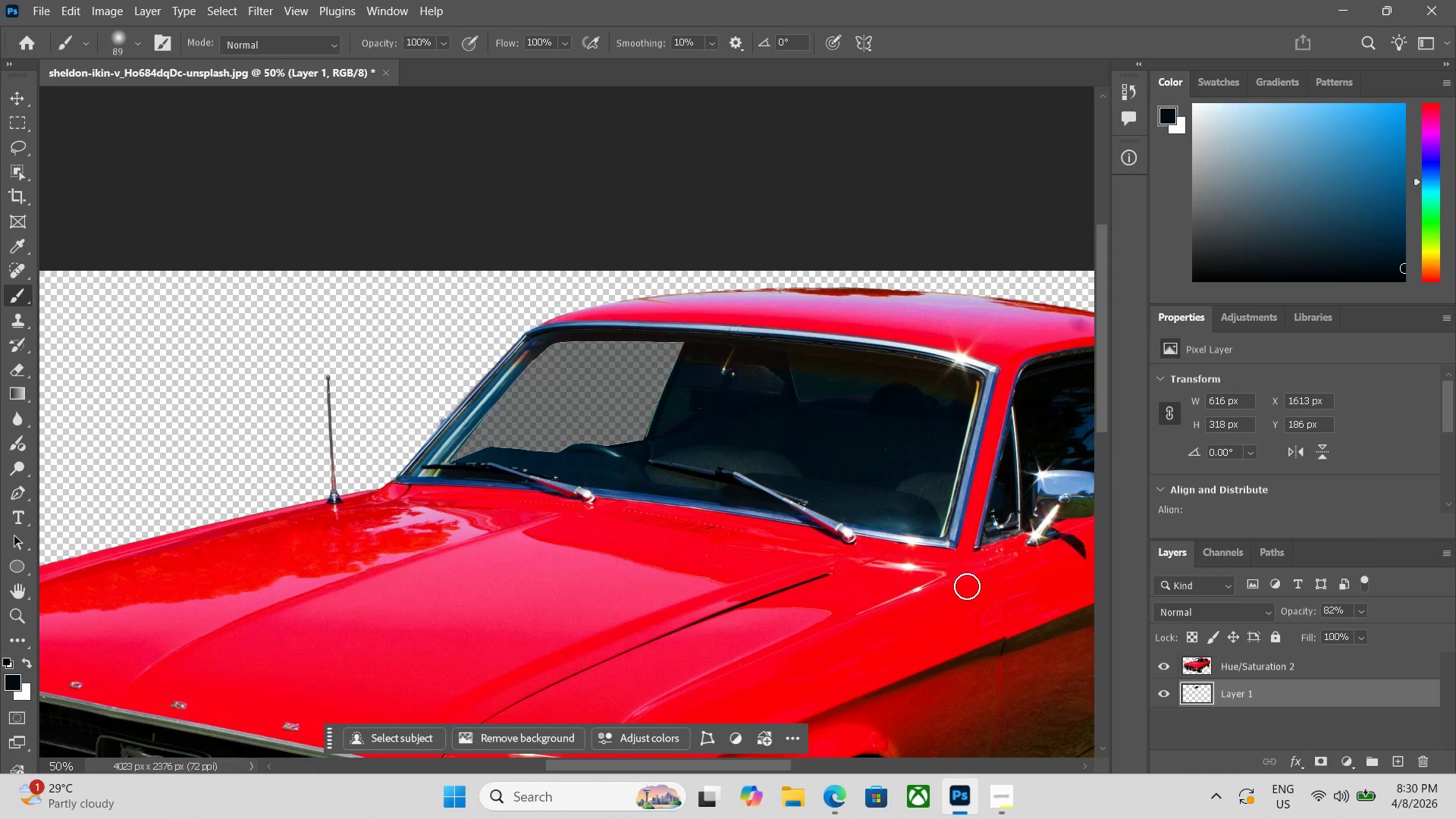 
hold_key(key=Space, duration=0.81)
 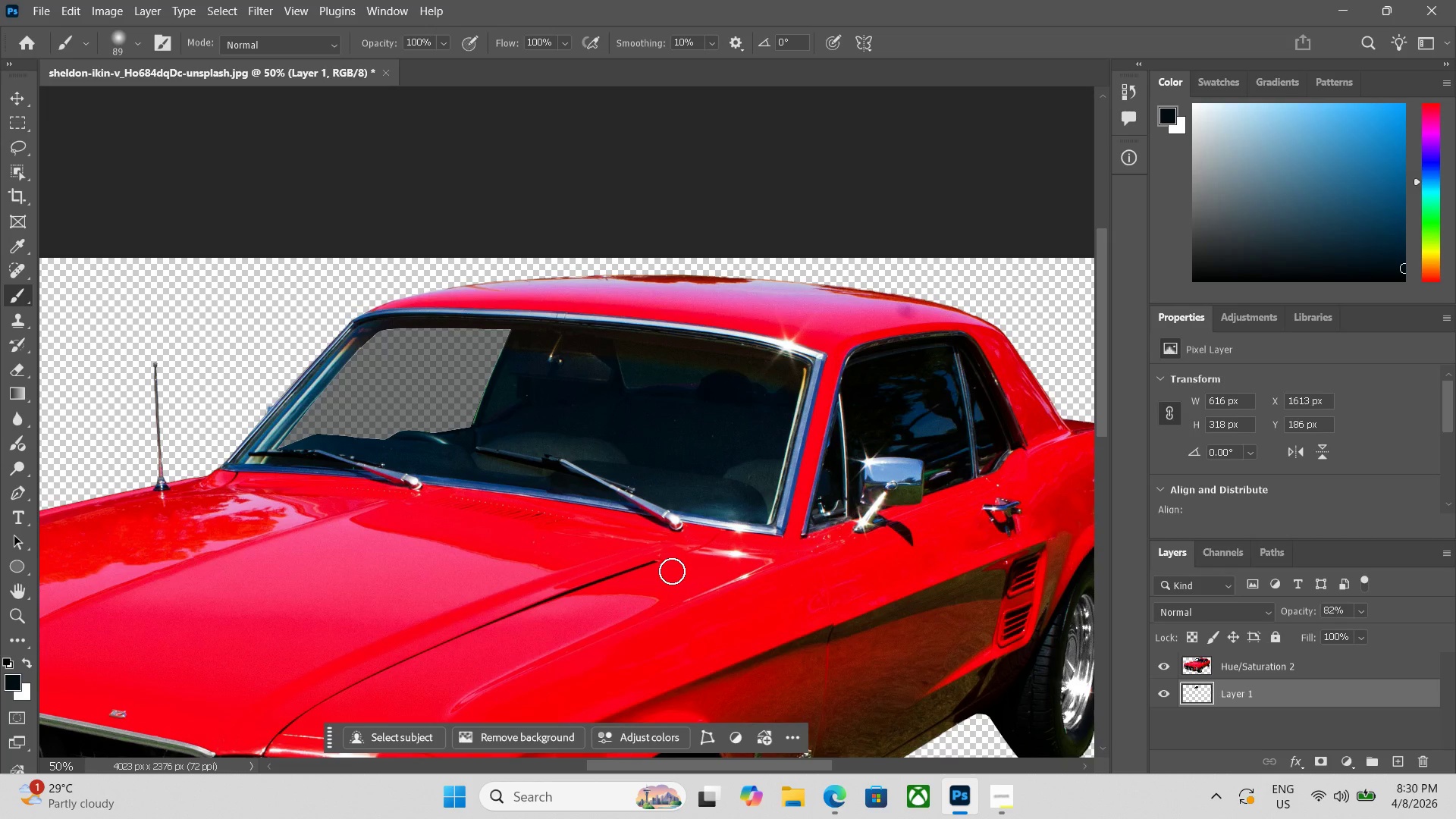 
left_click_drag(start_coordinate=[848, 578], to_coordinate=[675, 565])
 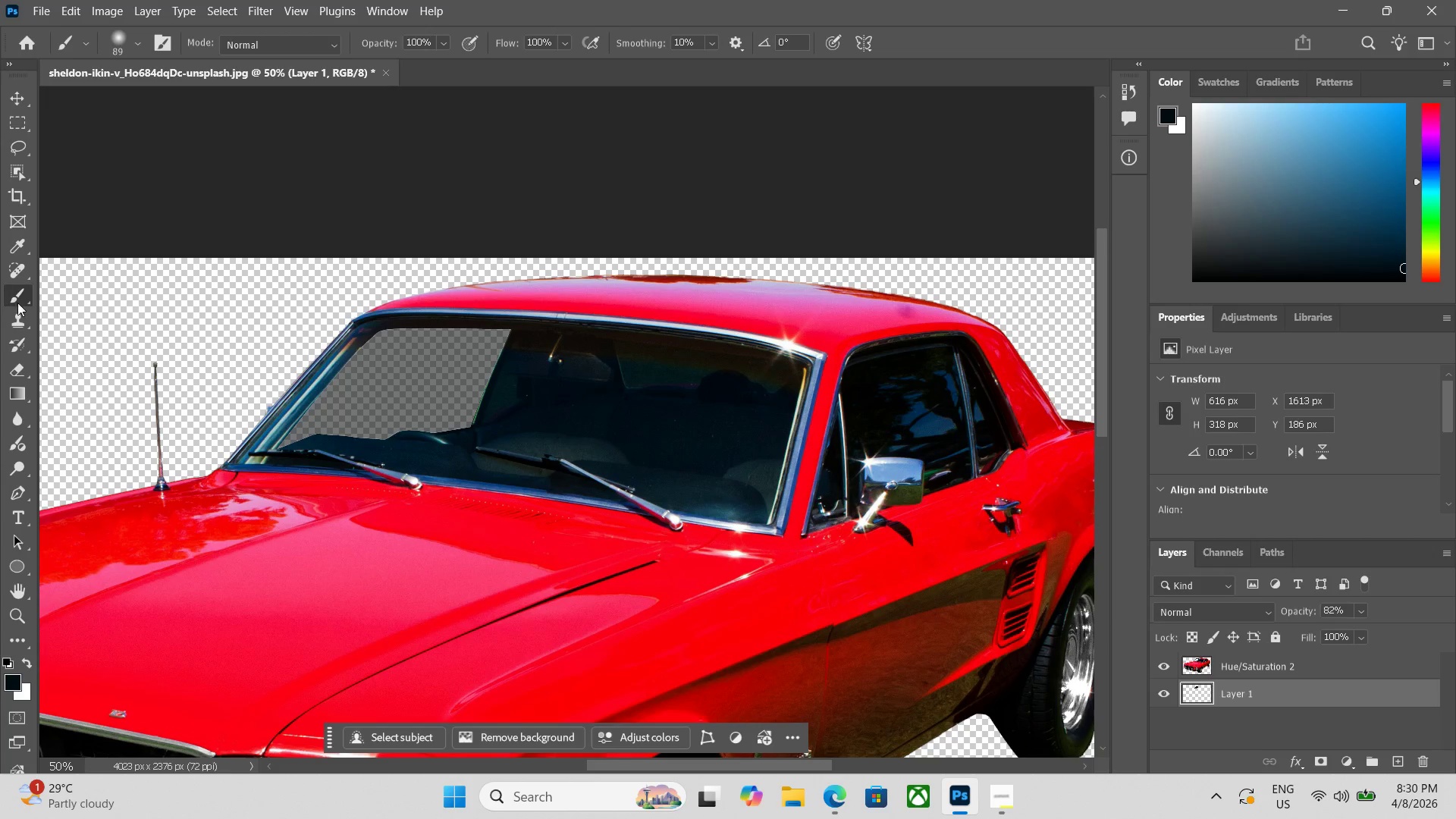 
left_click([16, 269])
 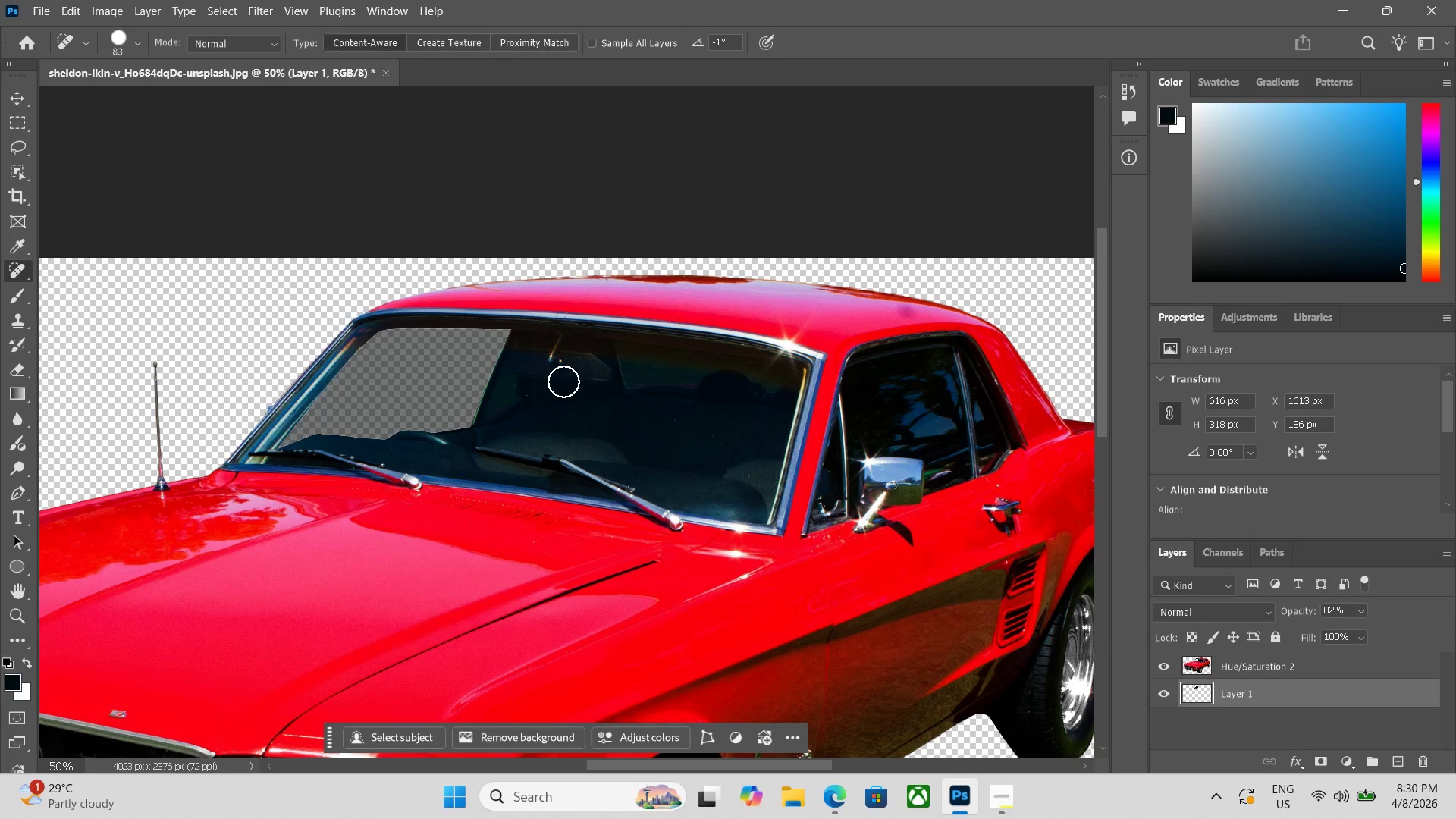 
key(Control+Equal)
 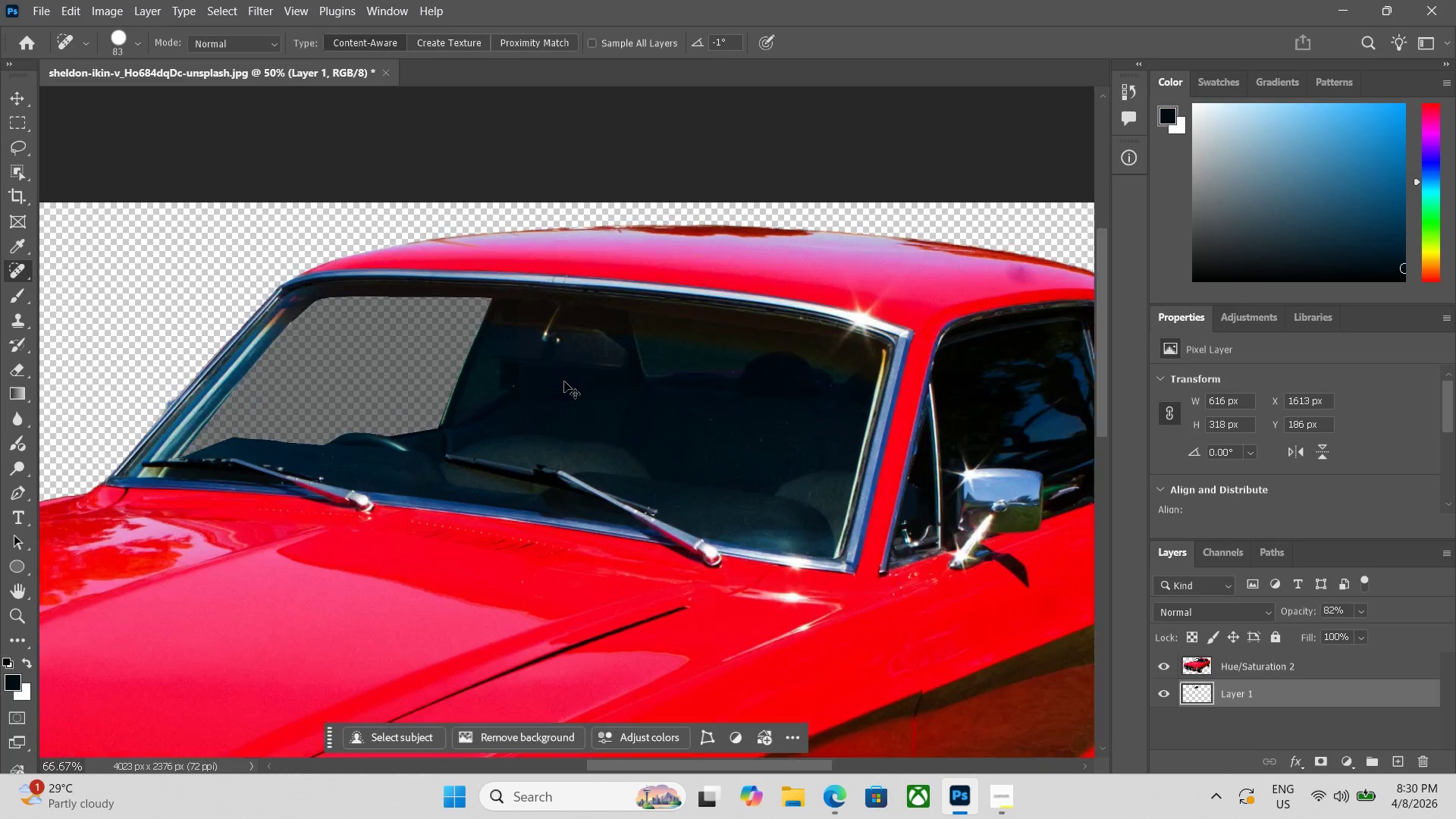 
key(Control+Equal)
 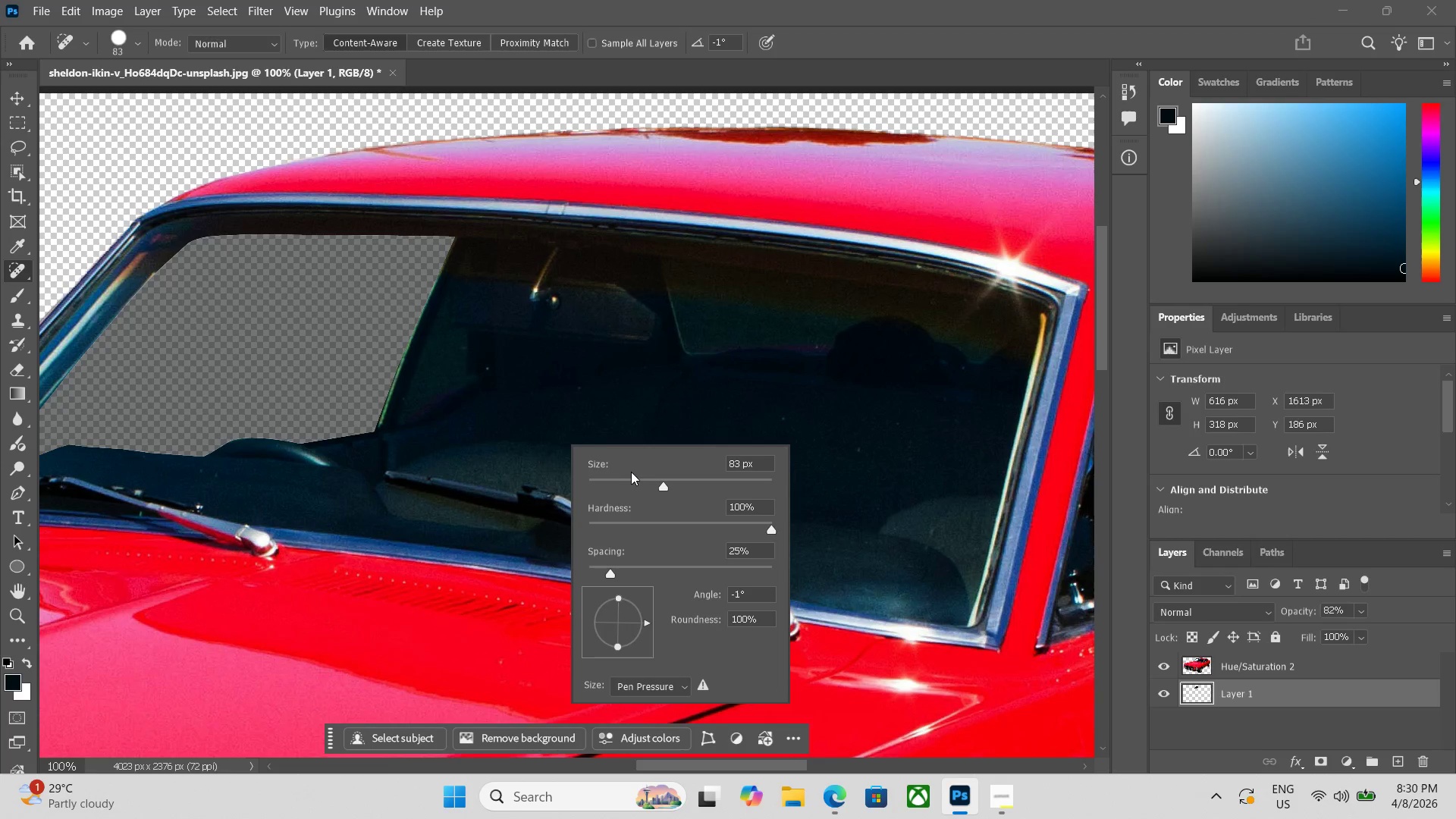 
left_click([625, 477])
 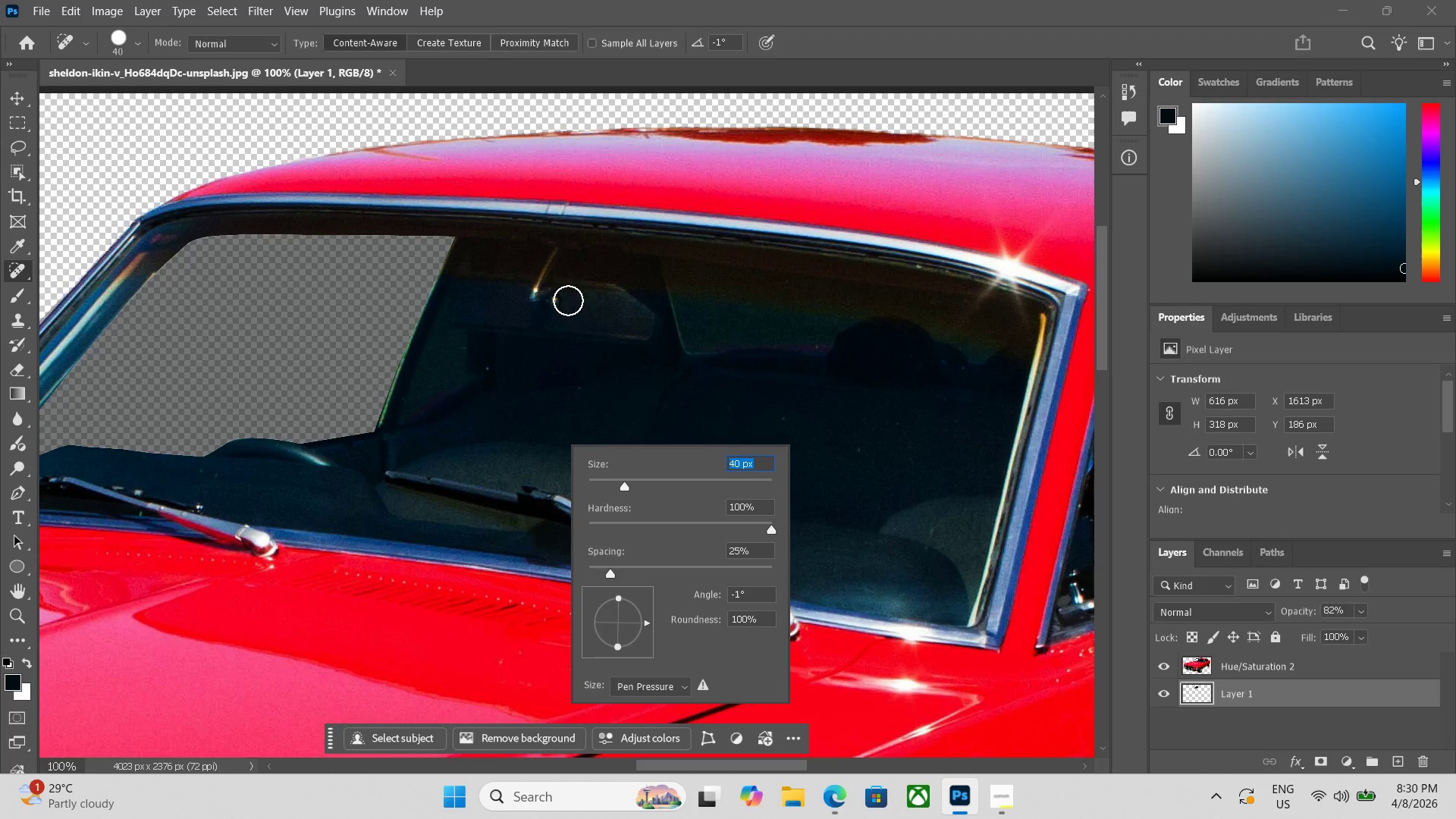 
left_click([563, 303])
 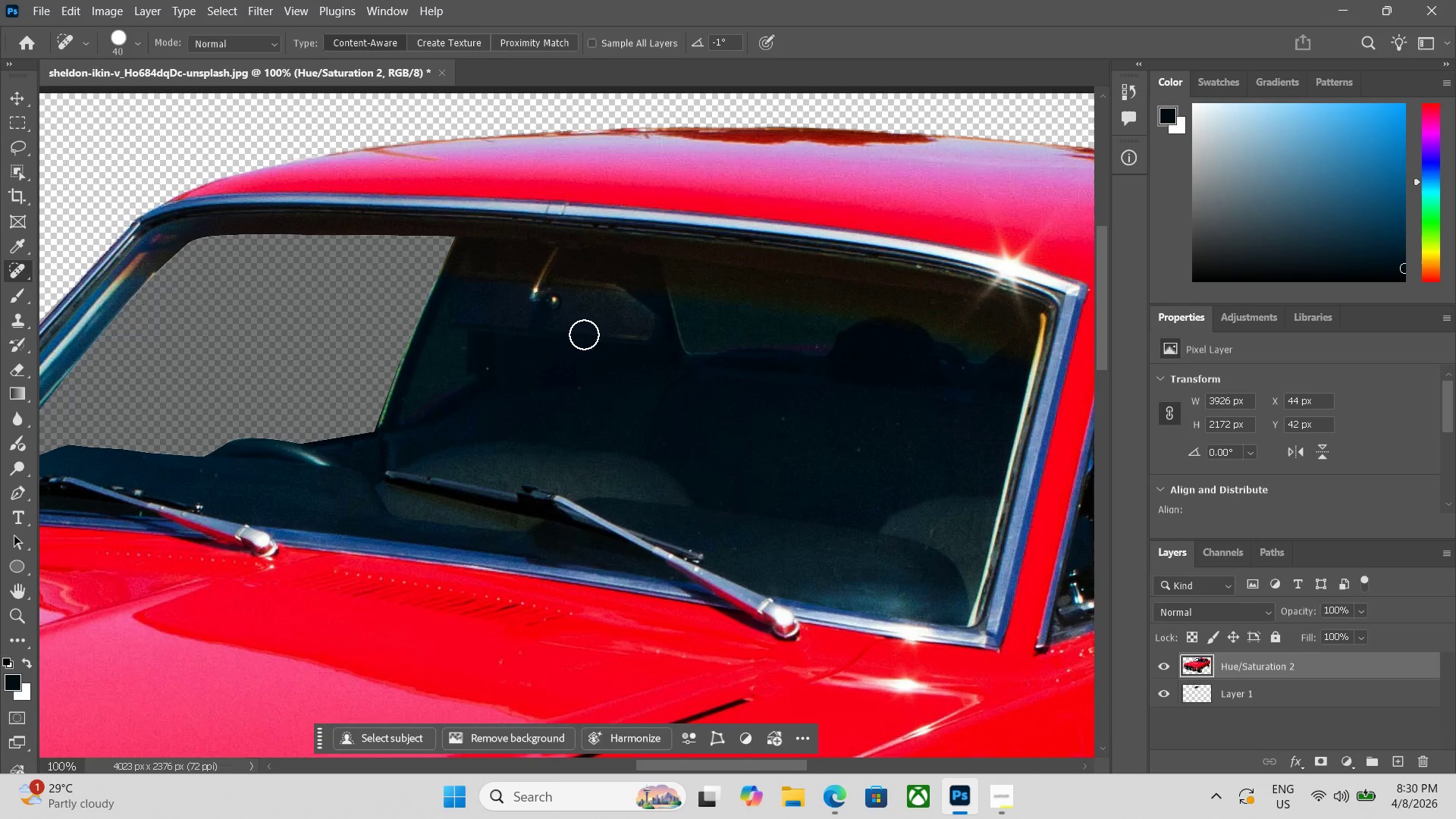 
left_click([563, 306])
 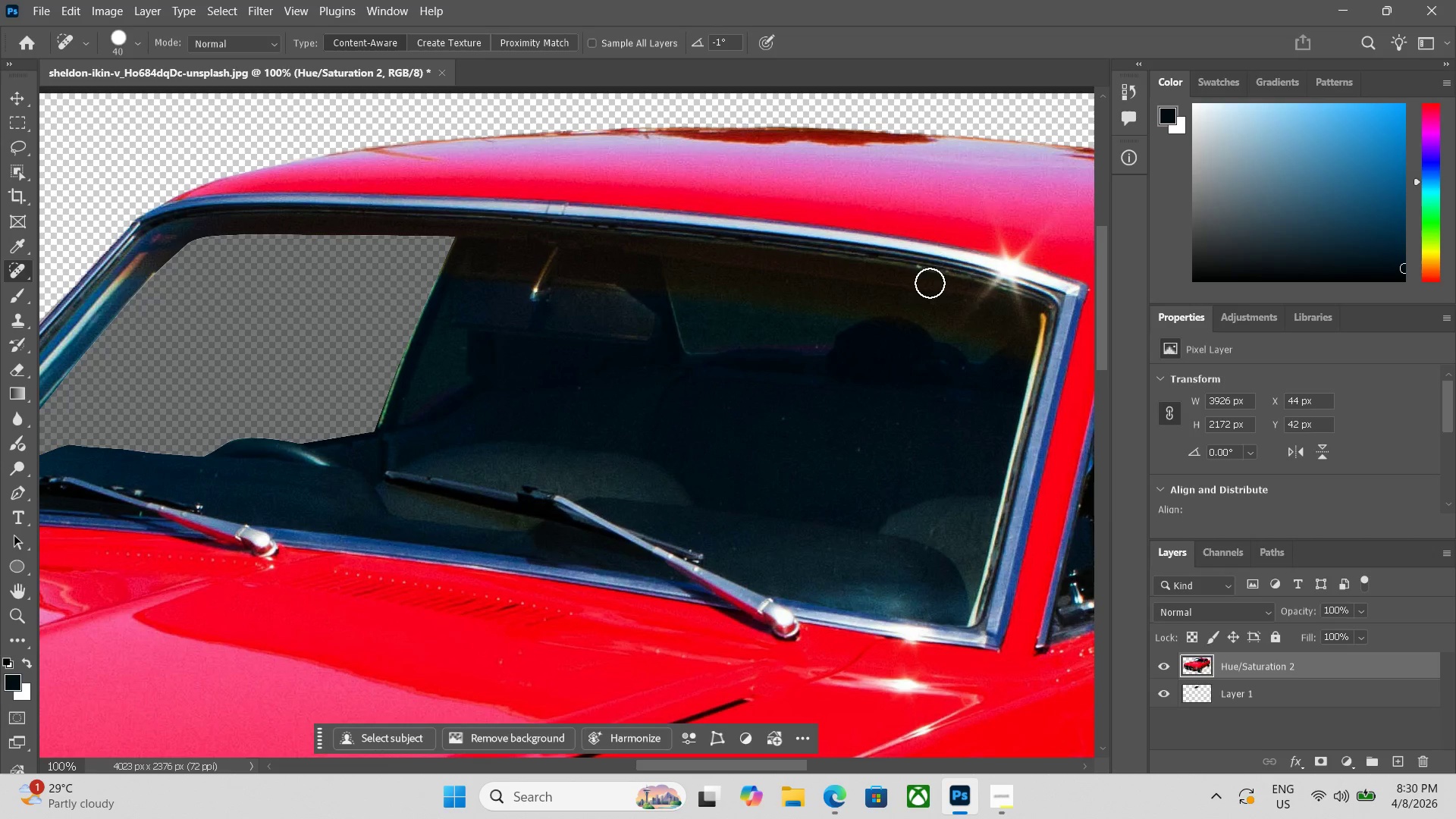 
left_click([922, 274])
 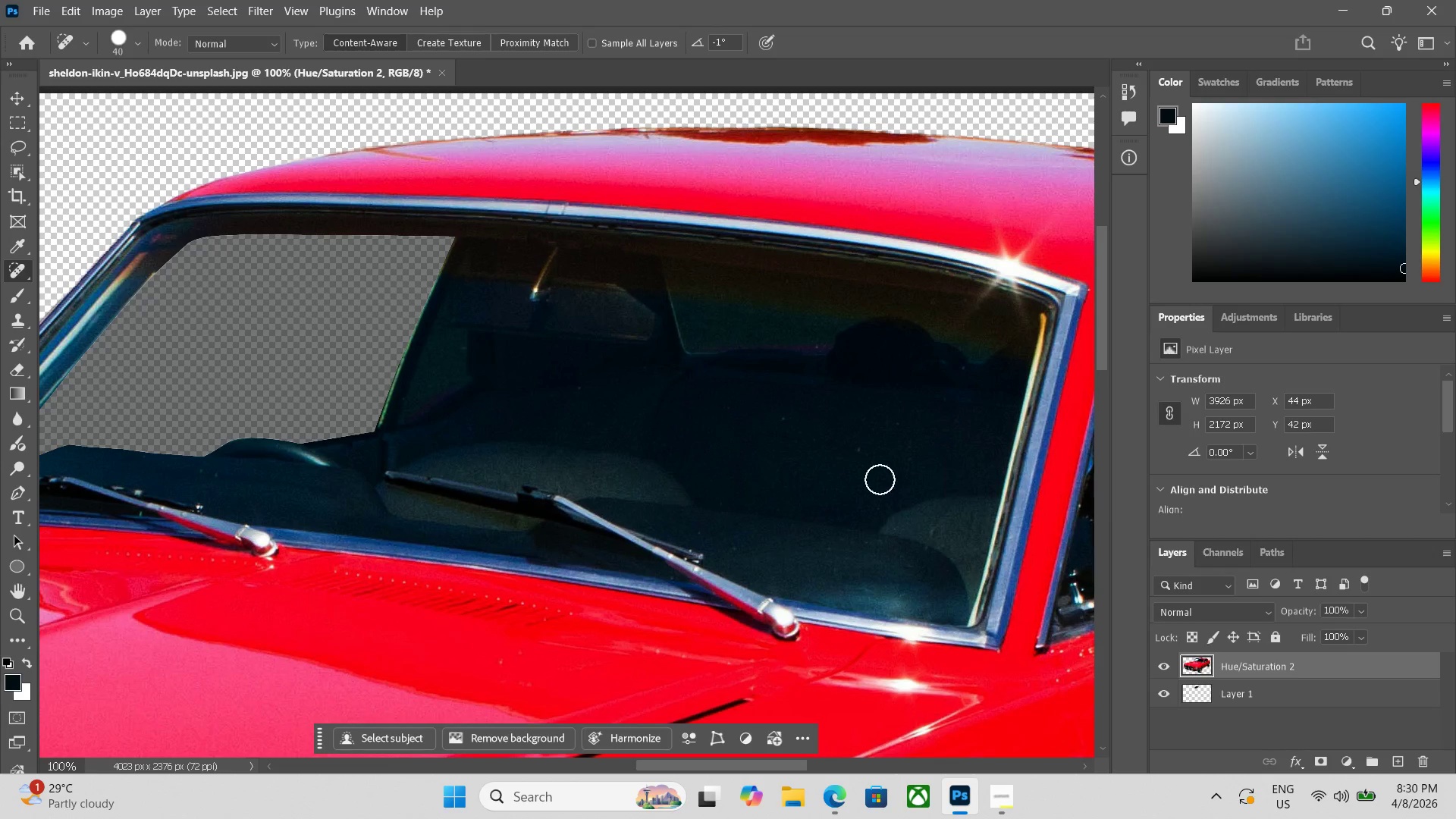 
hold_key(key=Space, duration=0.67)
 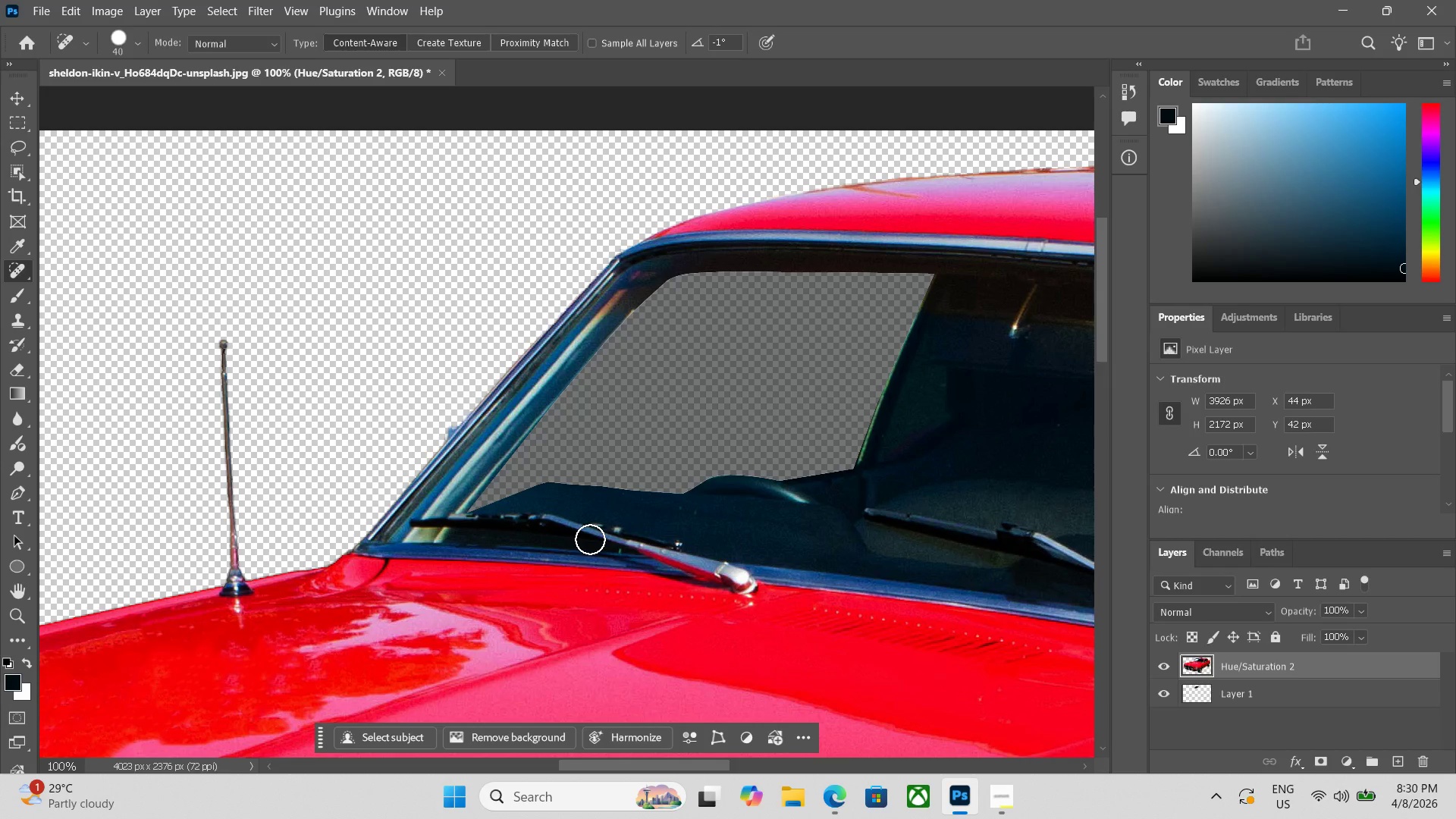 
left_click_drag(start_coordinate=[755, 460], to_coordinate=[1234, 497])
 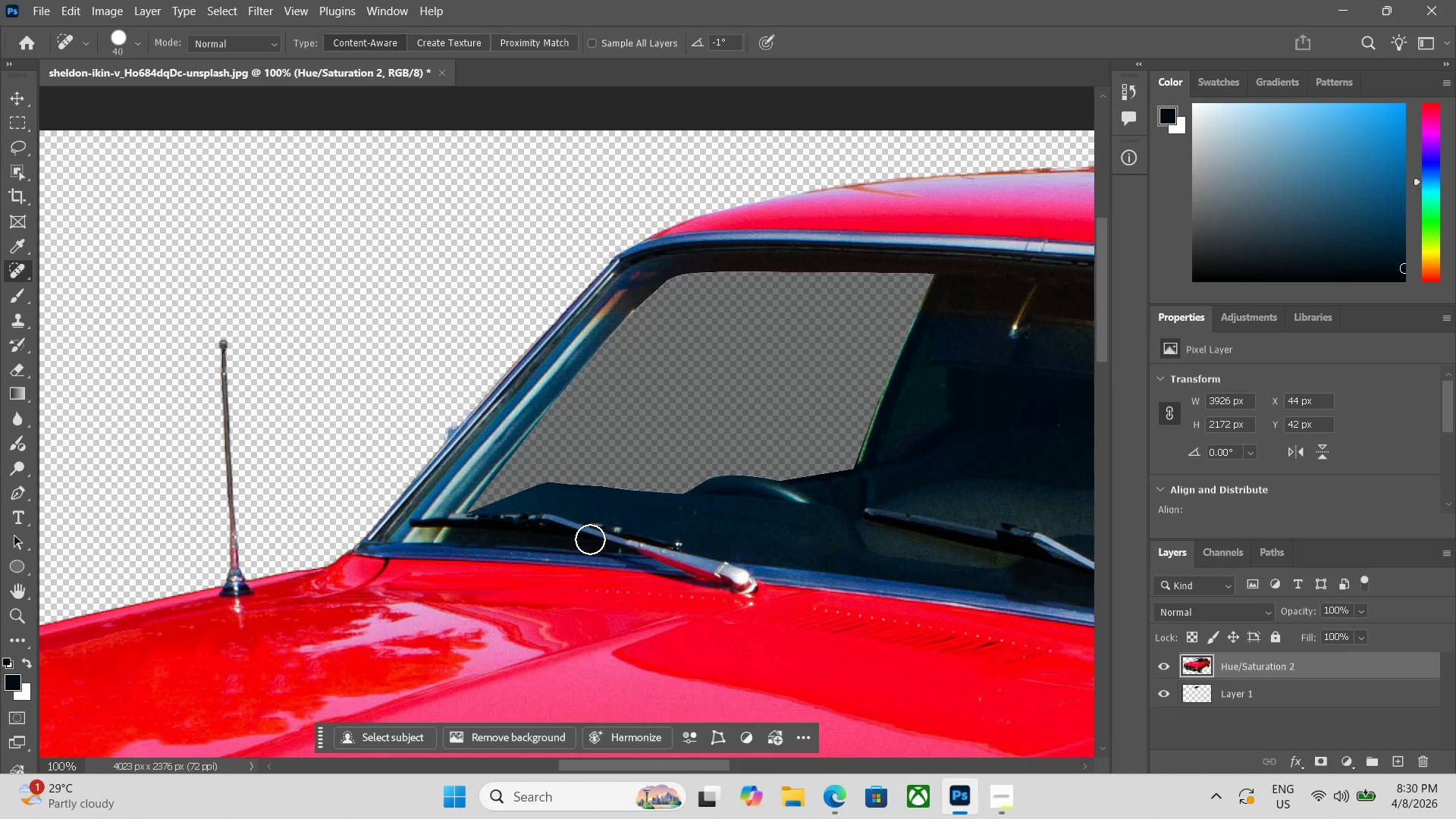 
key(Control+Equal)
 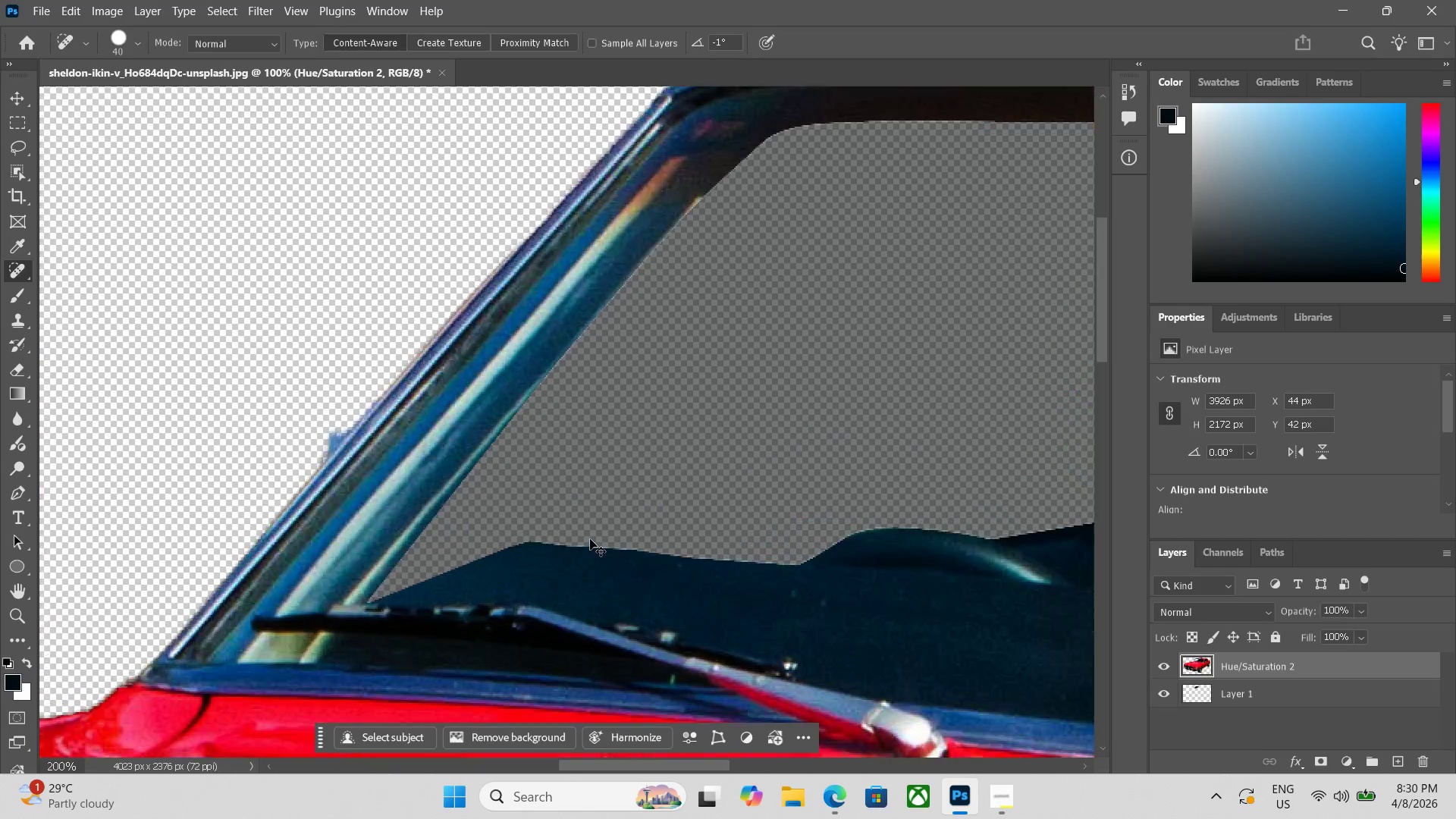 
key(Control+Equal)
 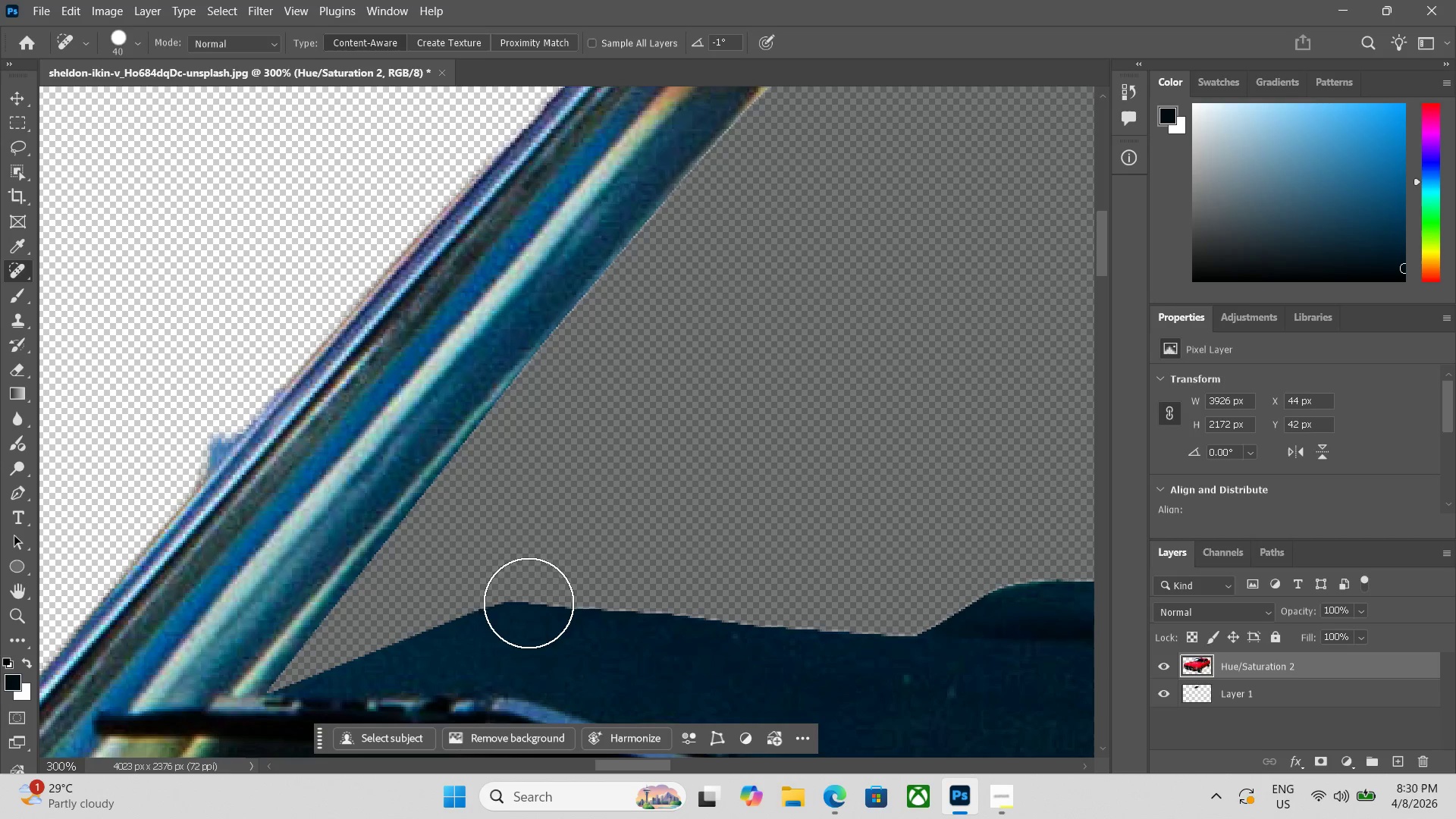 
hold_key(key=Space, duration=0.33)
 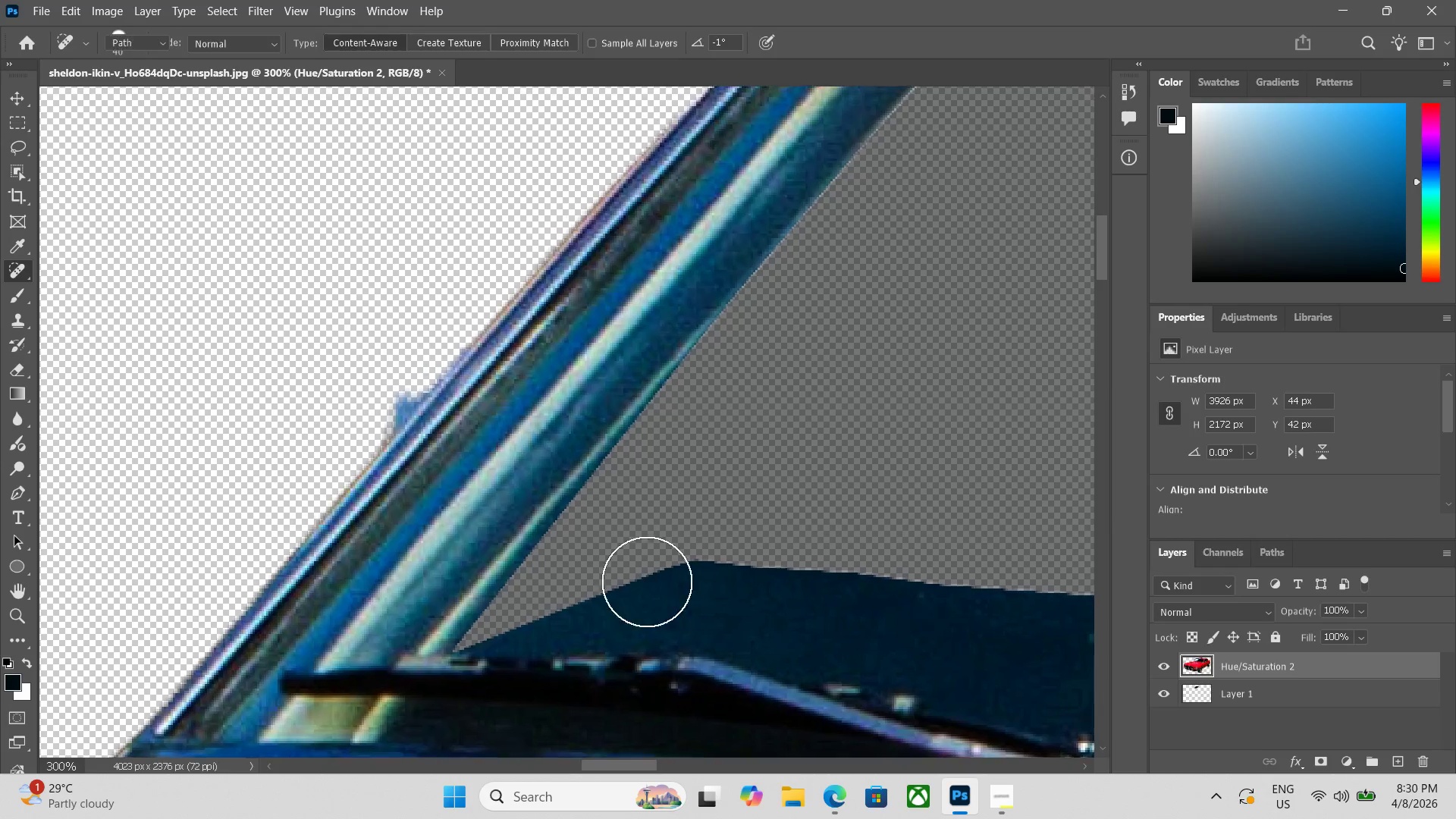 
left_click_drag(start_coordinate=[533, 613], to_coordinate=[647, 580])
 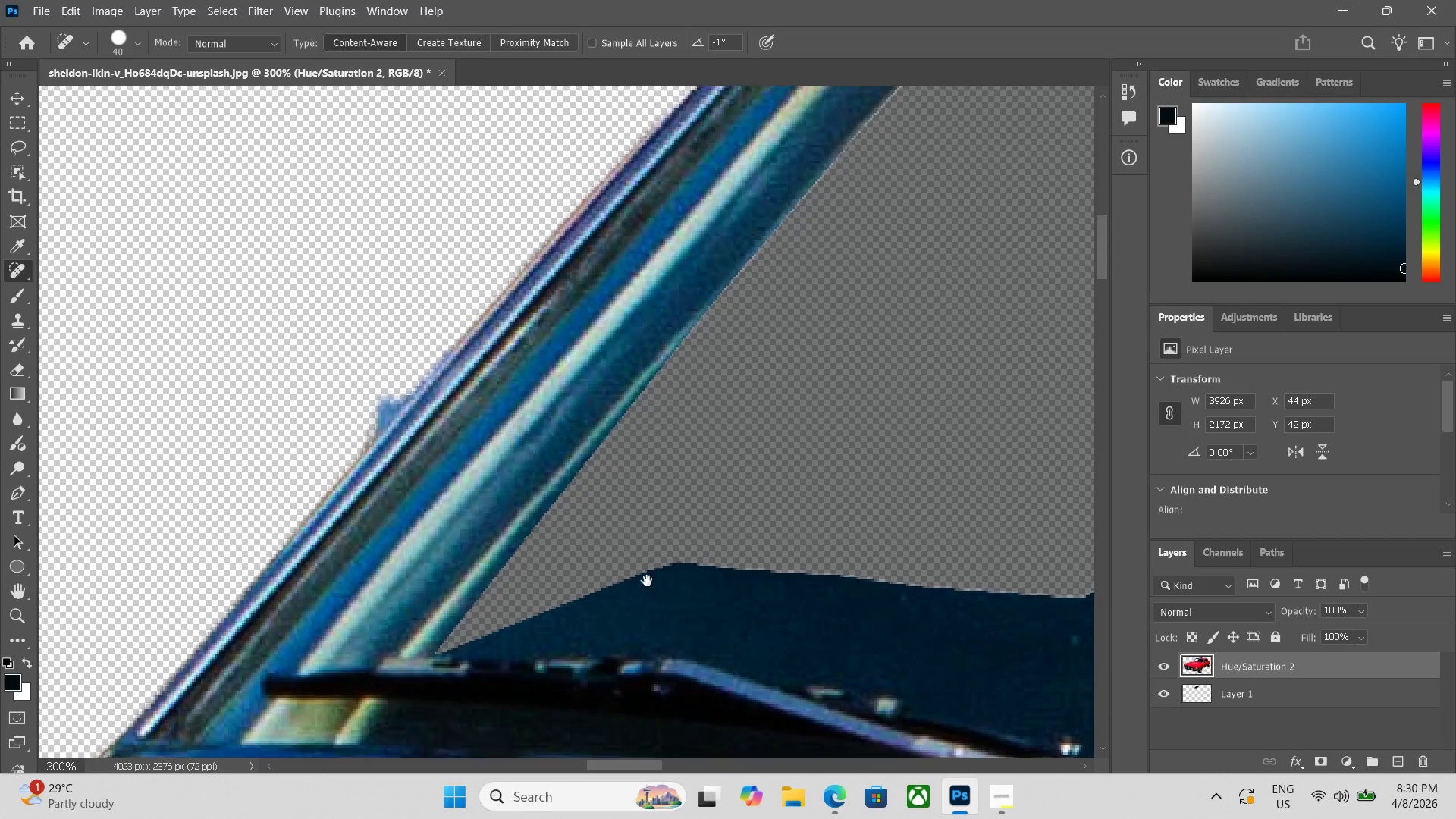 
key(P)
 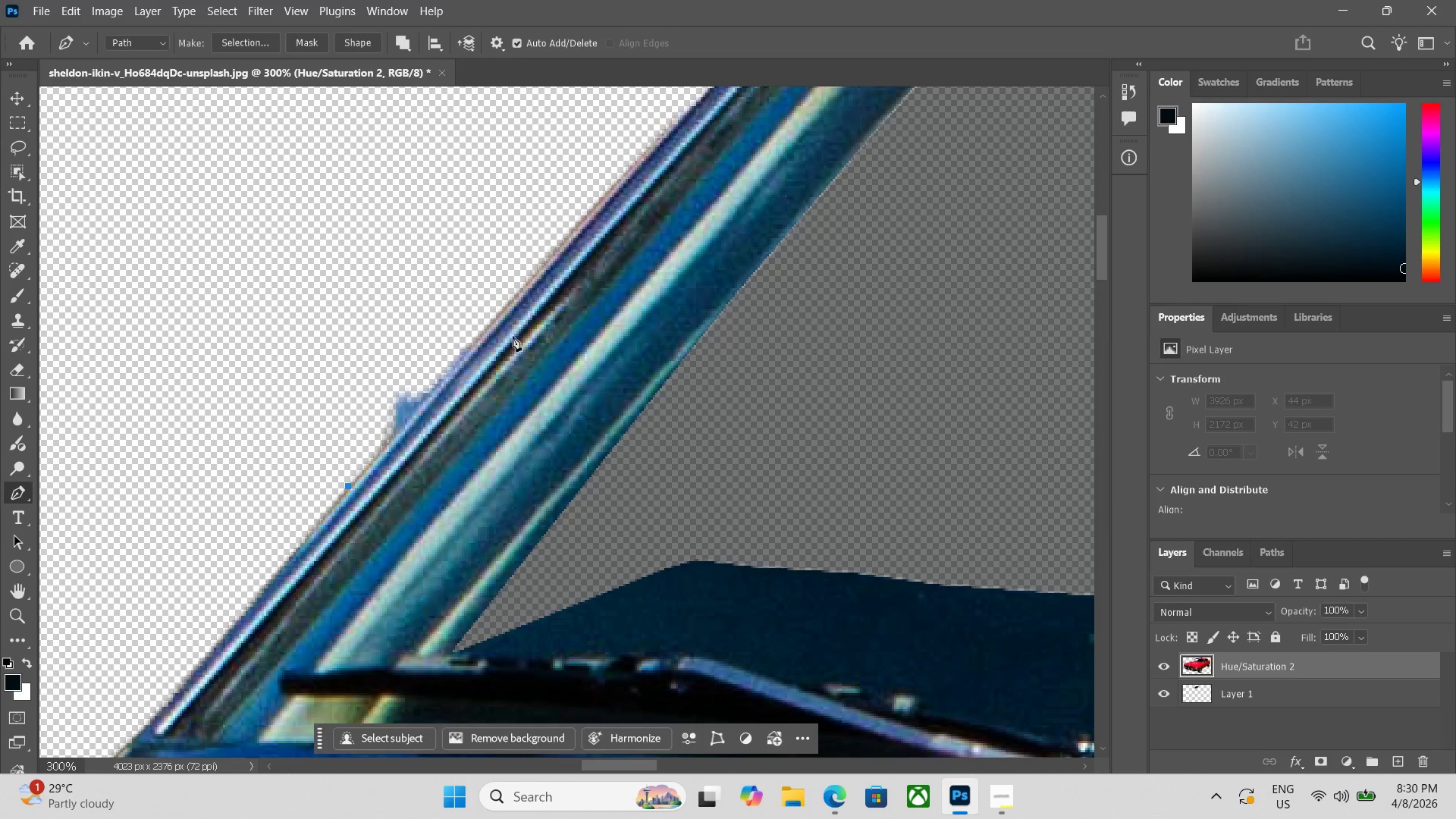 
left_click([500, 312])
 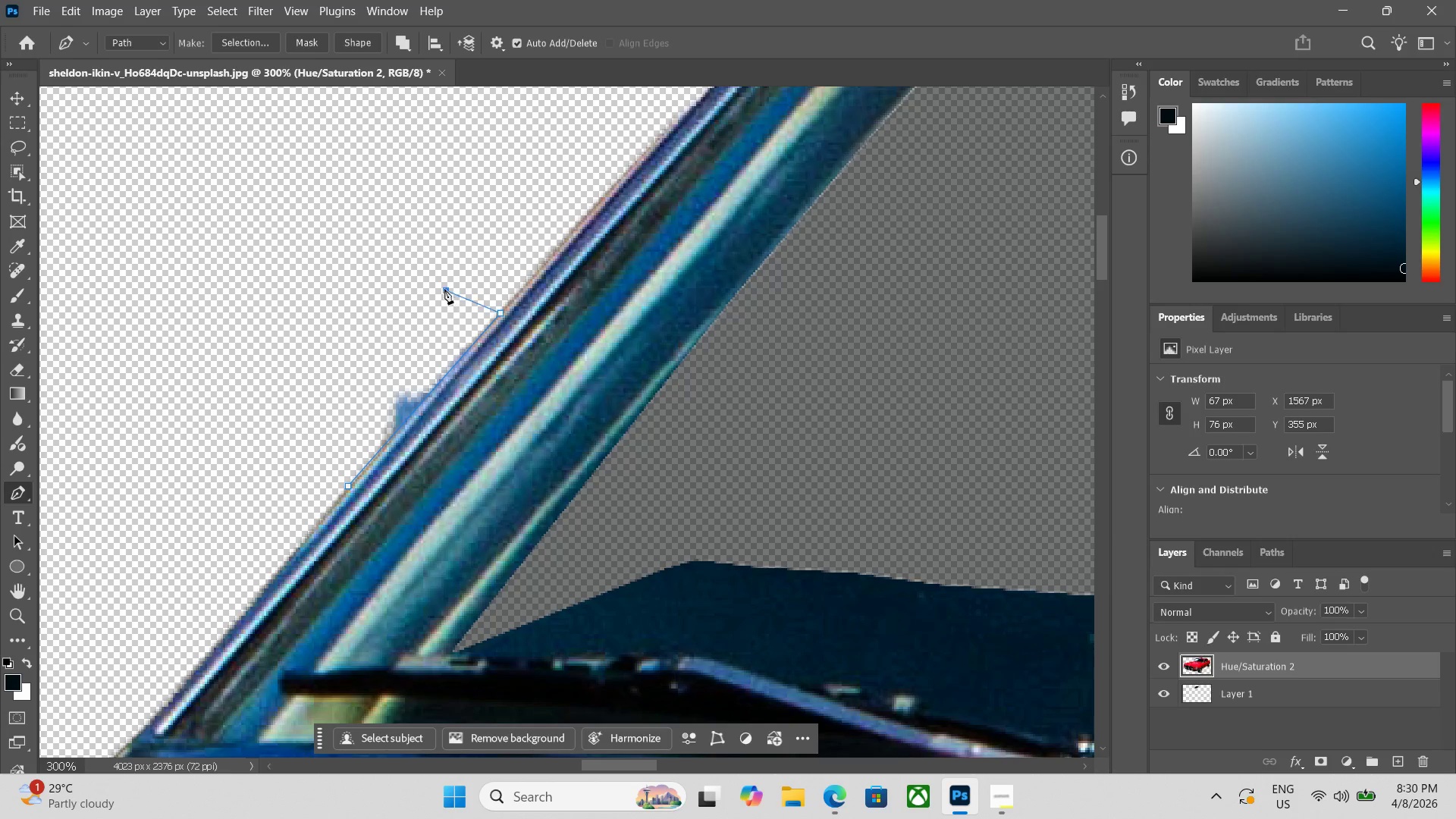 
left_click_drag(start_coordinate=[344, 374], to_coordinate=[343, 378])
 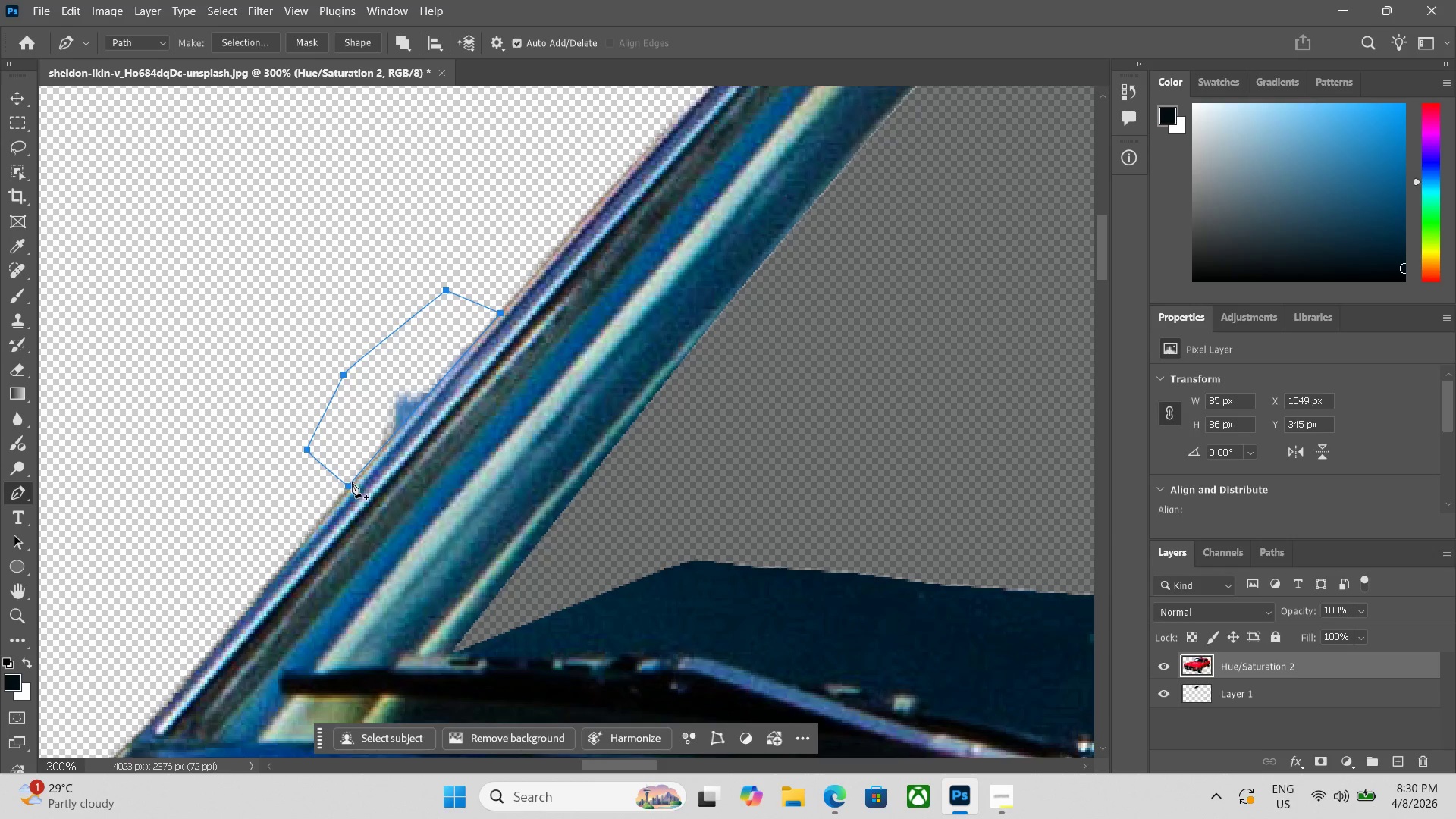 
key(Control+Enter)
 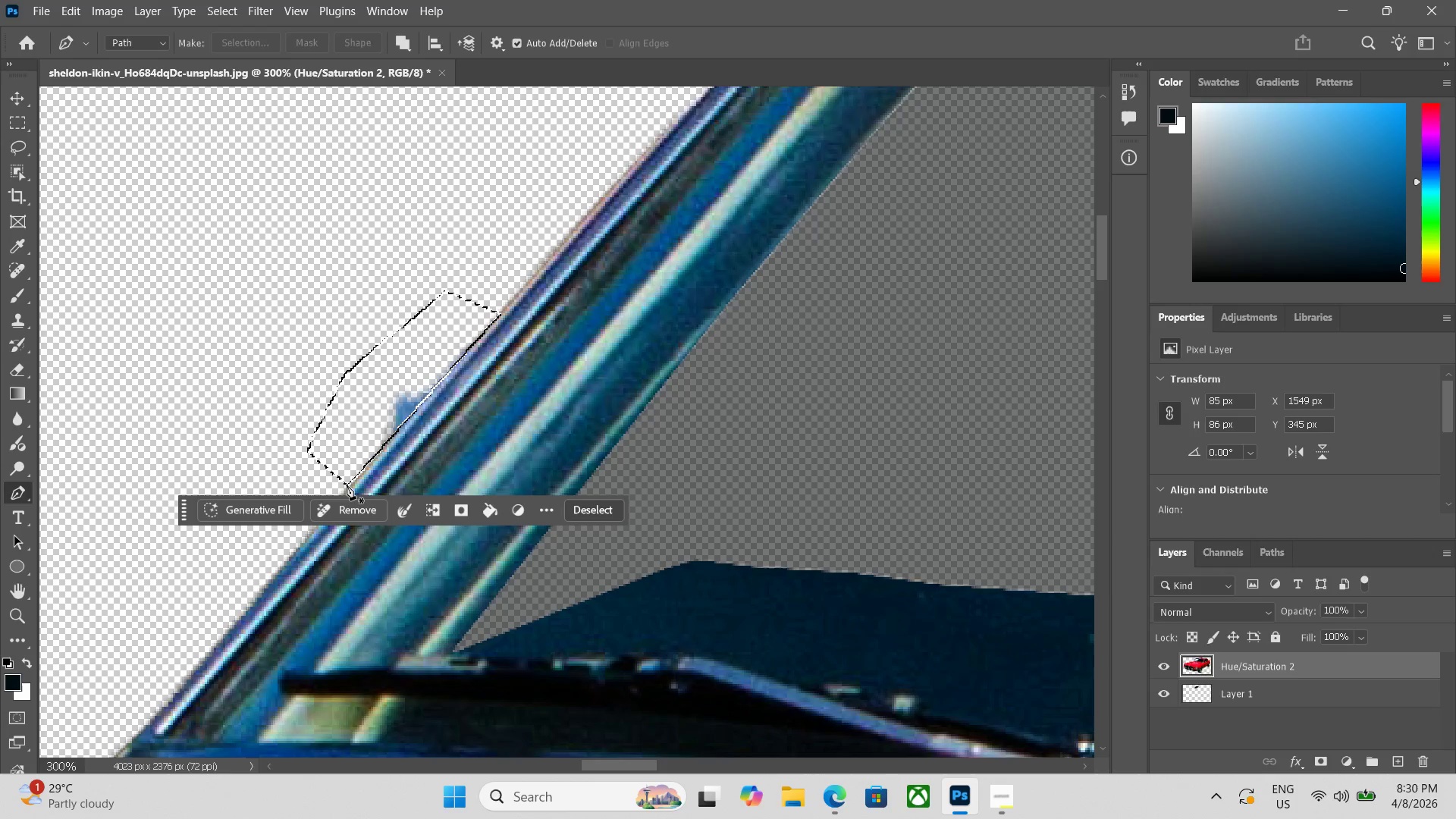 
key(Backspace)
 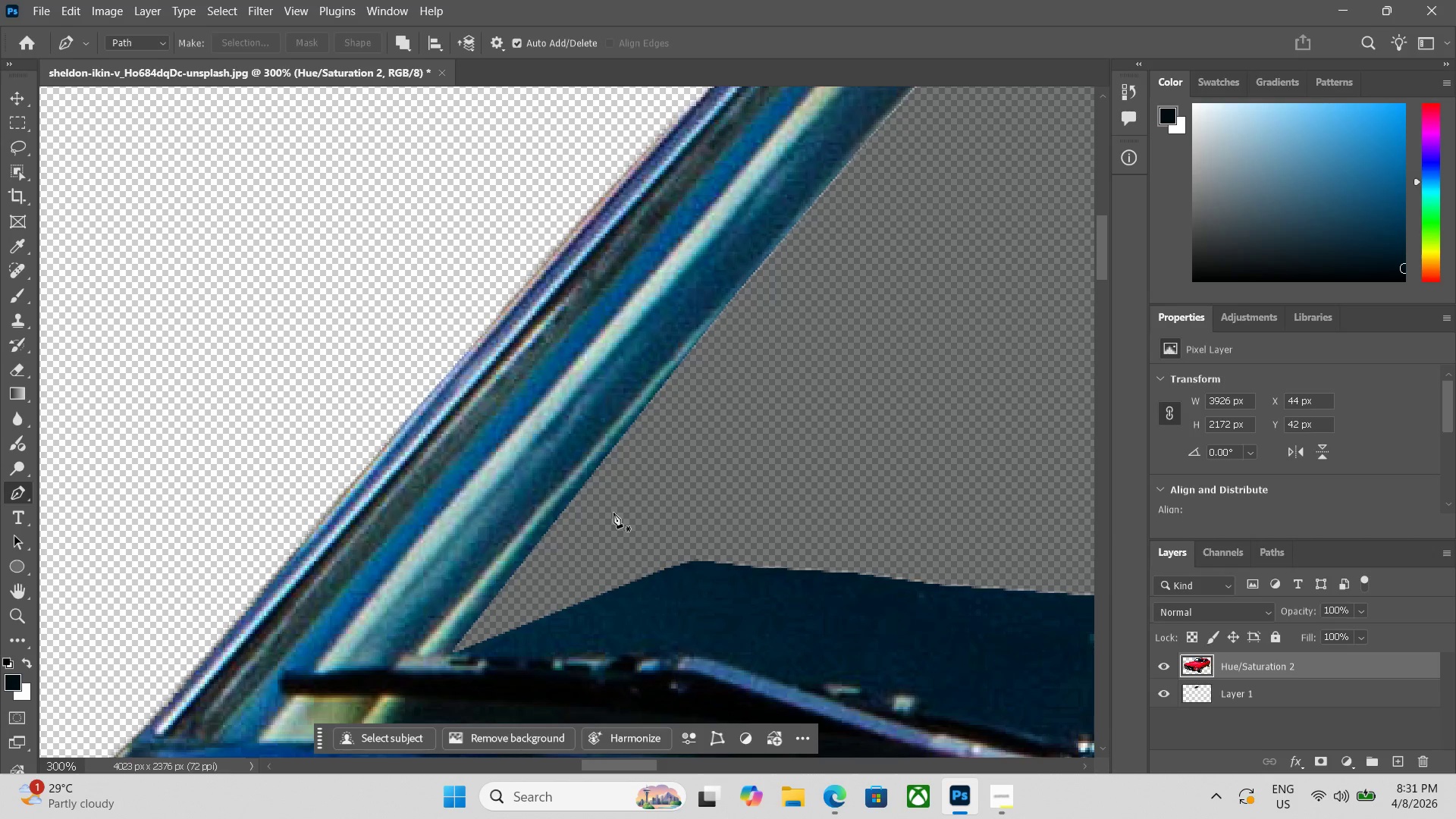 
wait(52.39)
 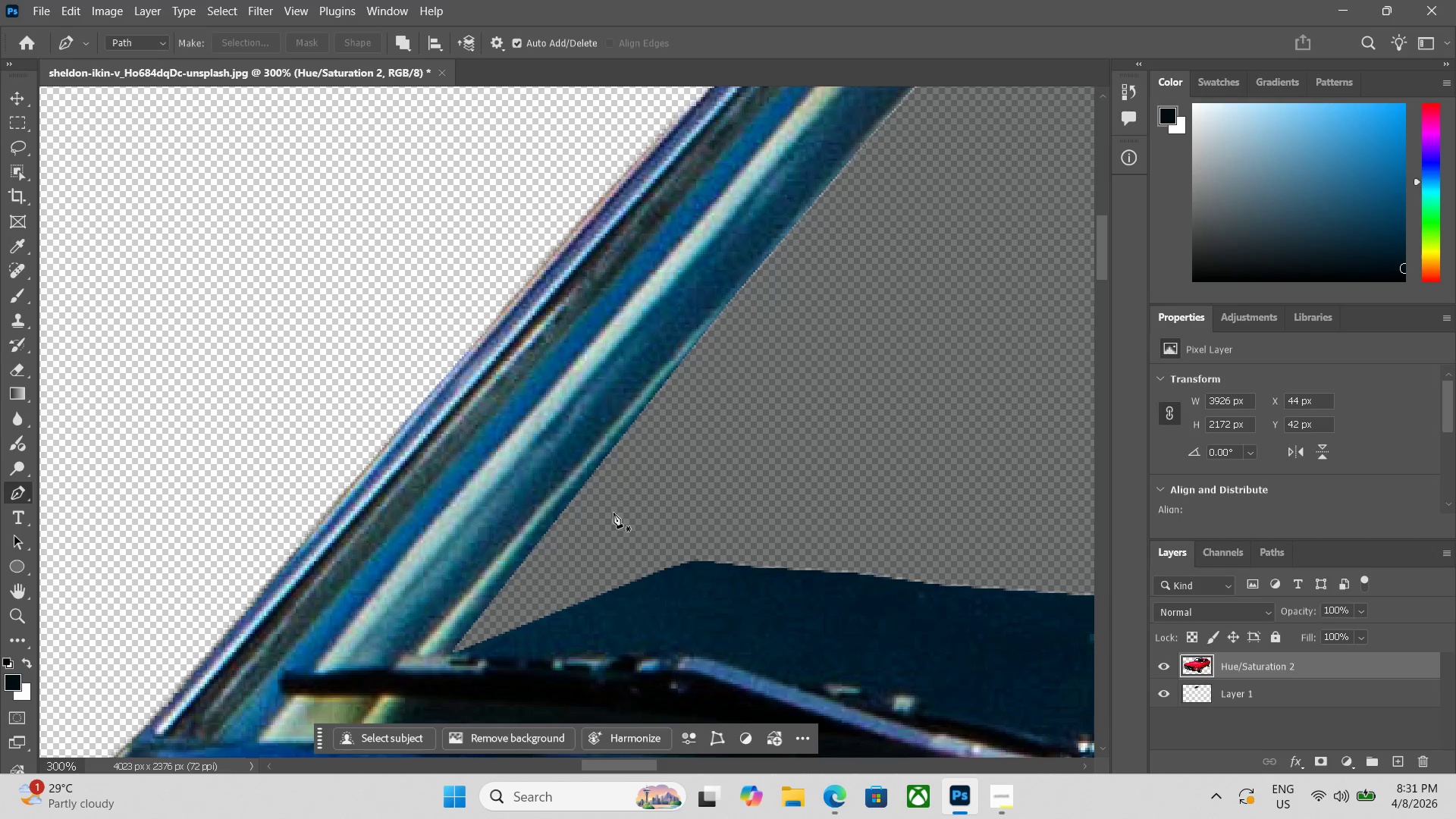 
key(Control+Minus)
 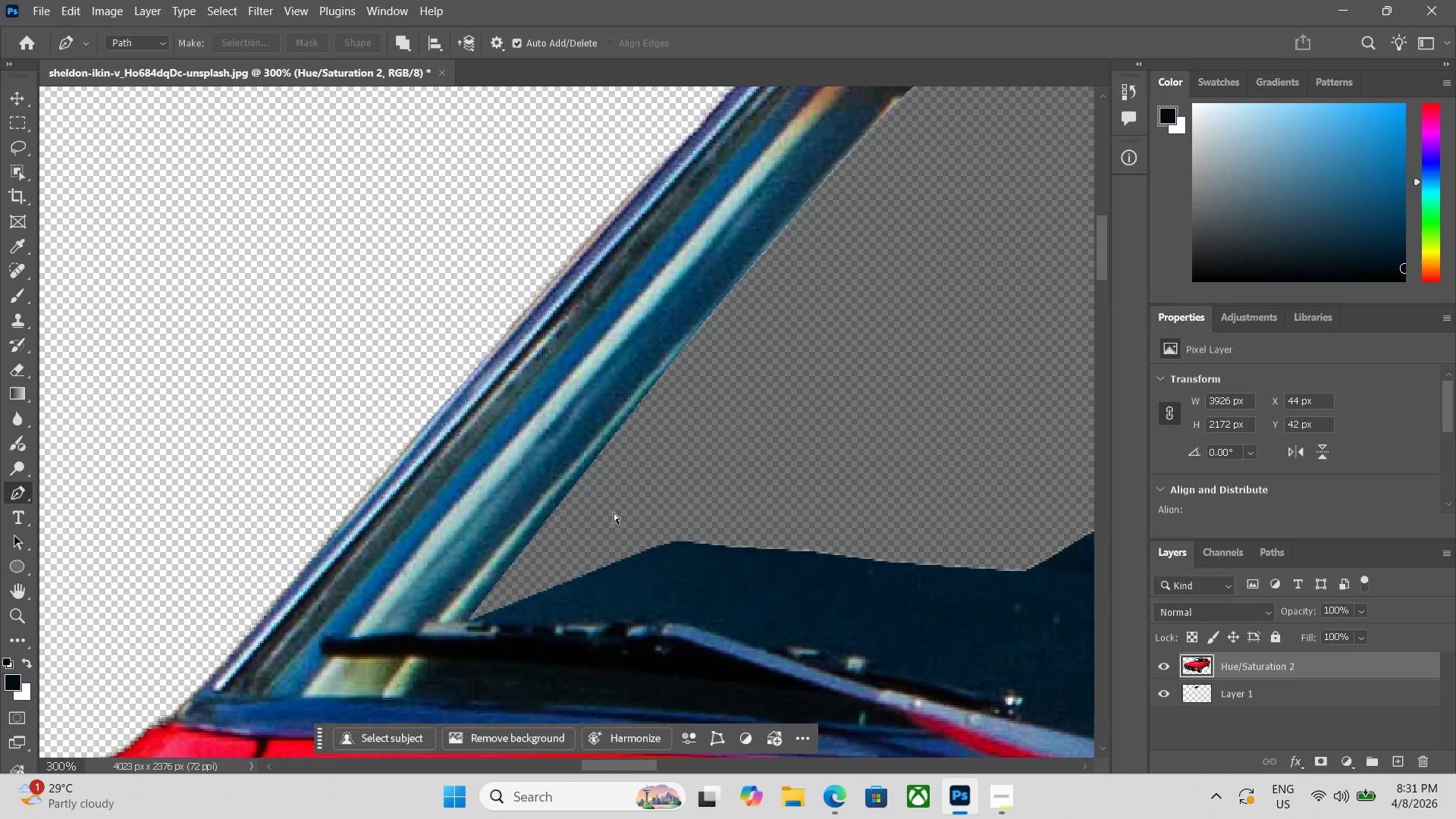 
key(Control+Minus)
 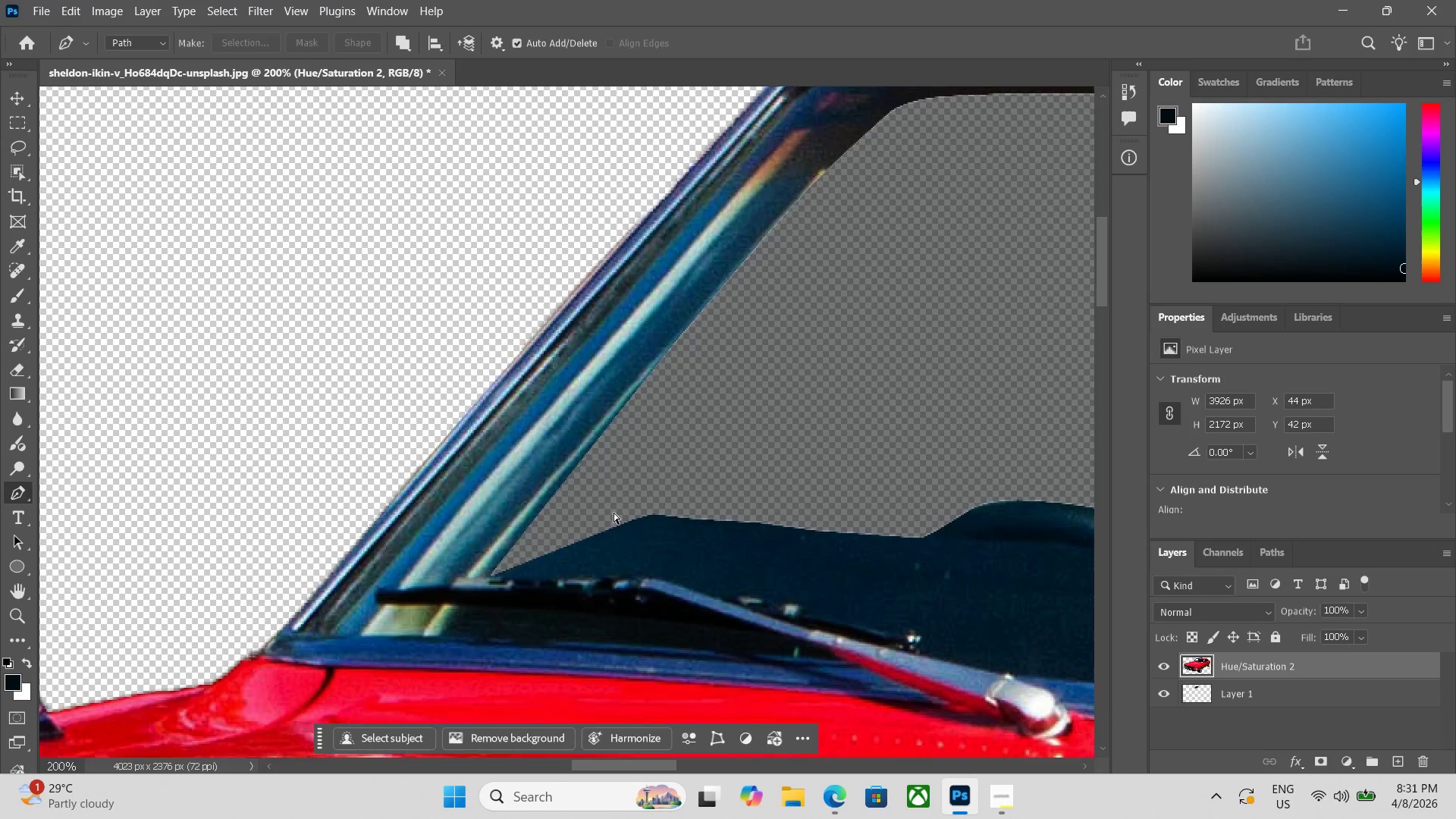 
key(Control+Minus)
 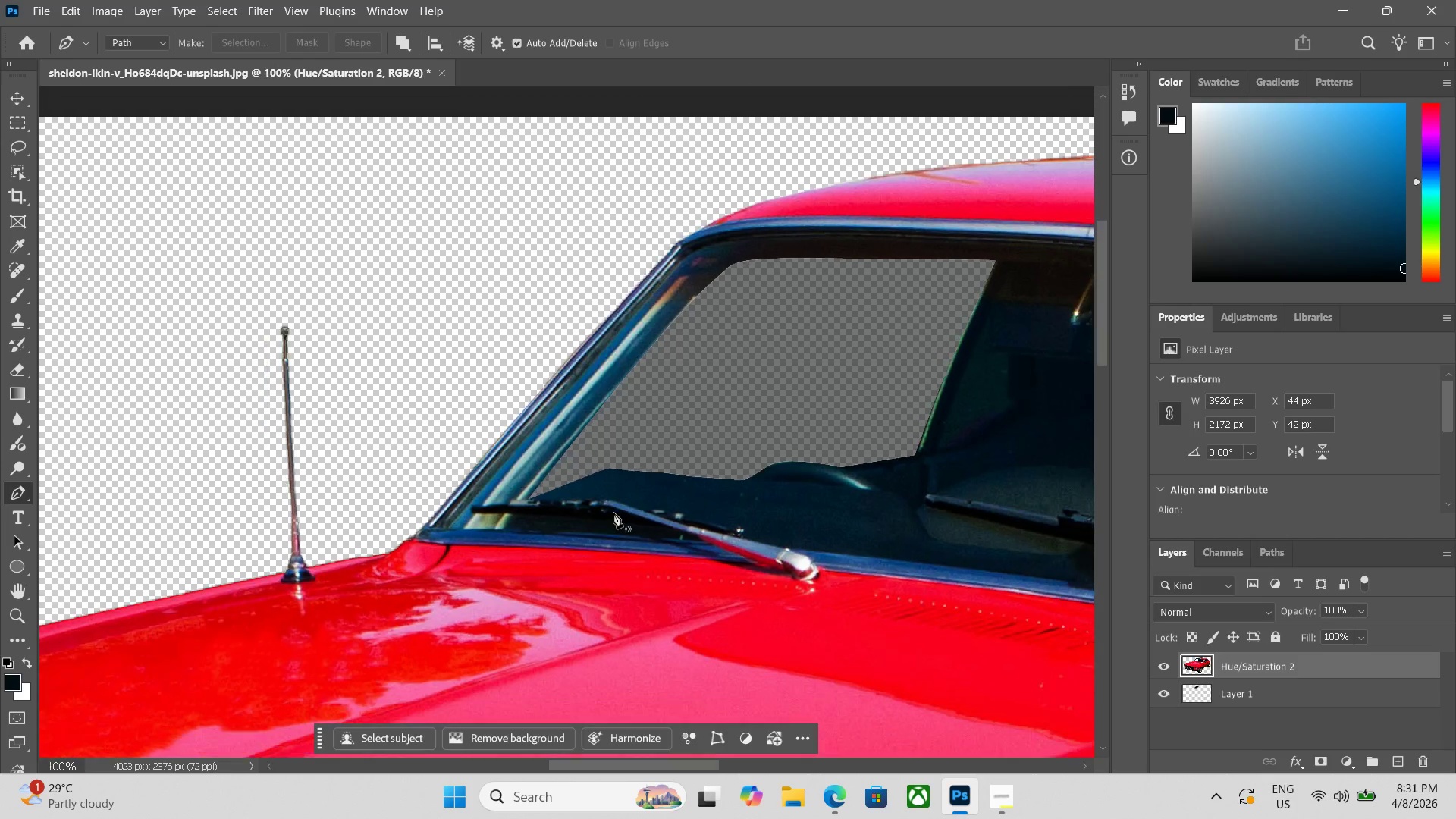 
key(Control+Minus)
 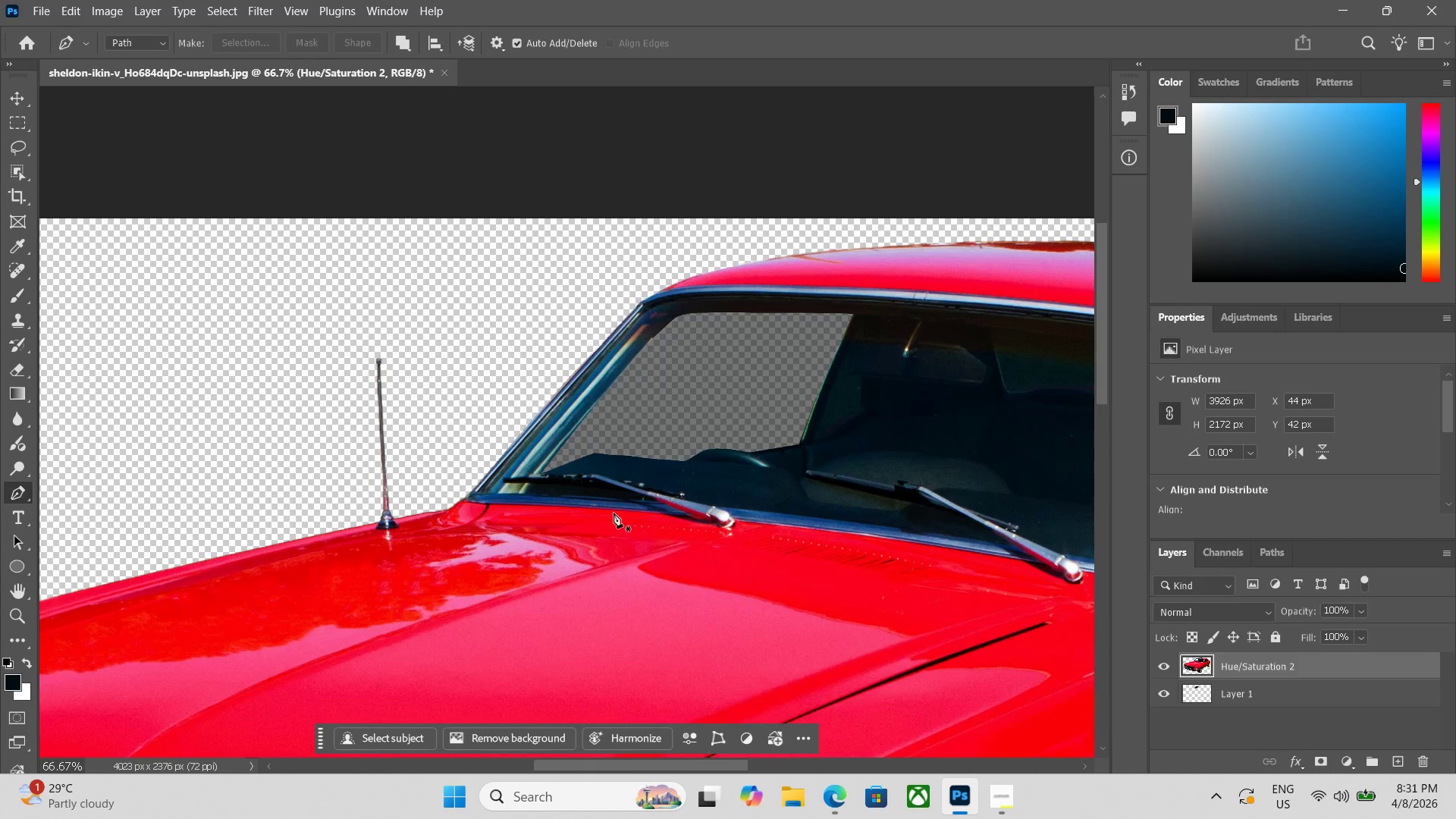 
key(Control+Minus)
 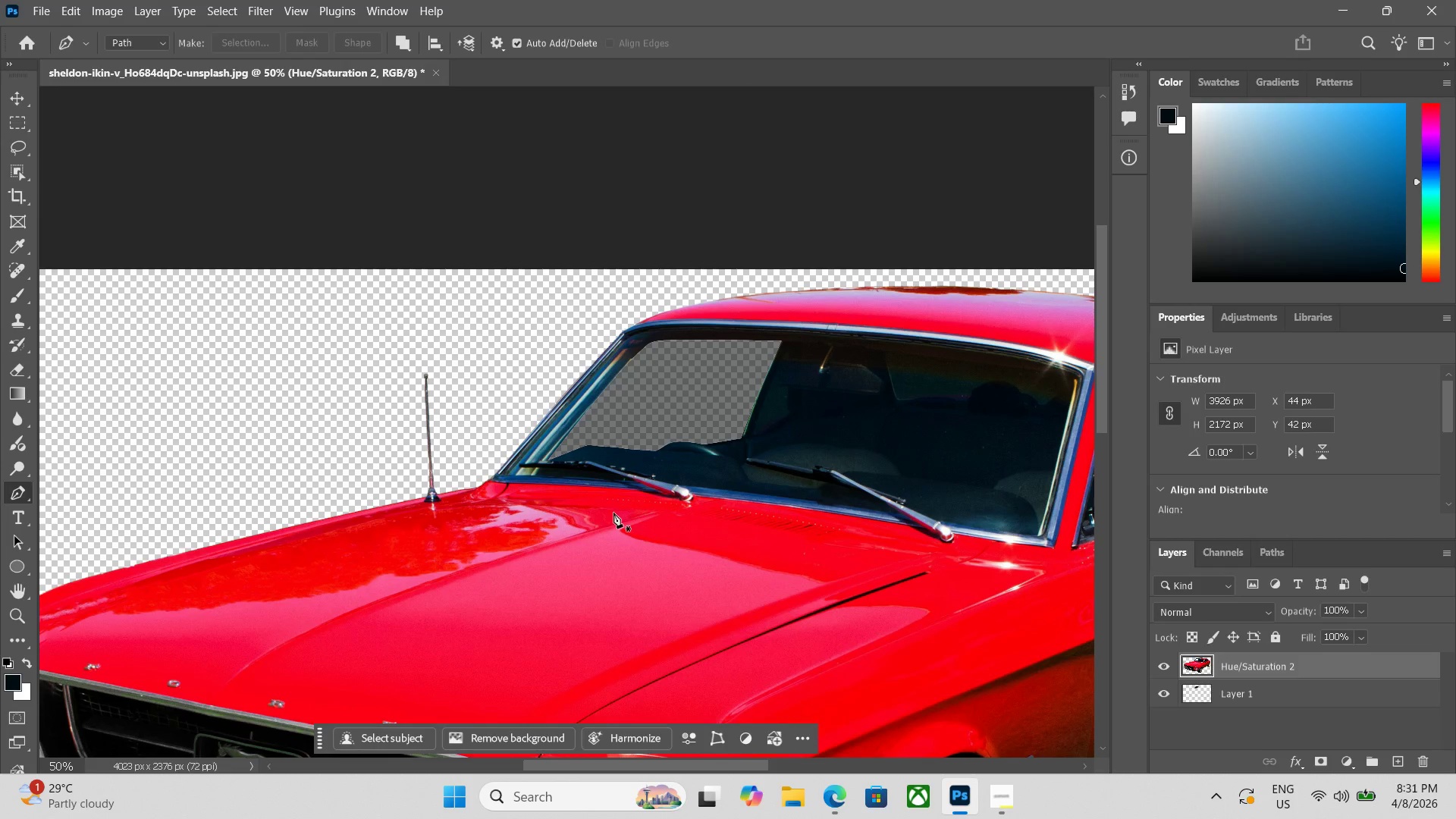 
wait(6.27)
 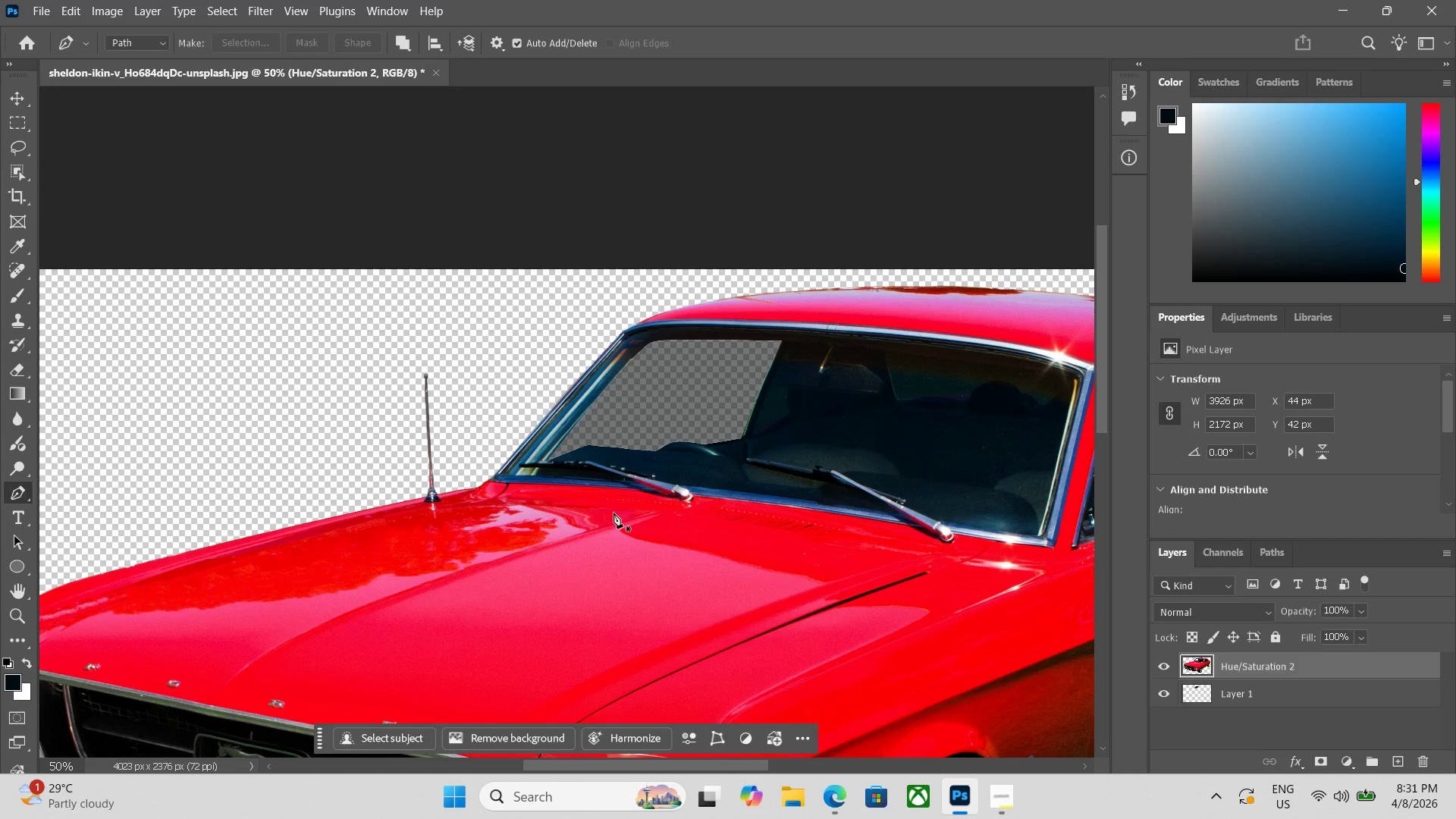 
hold_key(key=Space, duration=1.23)
 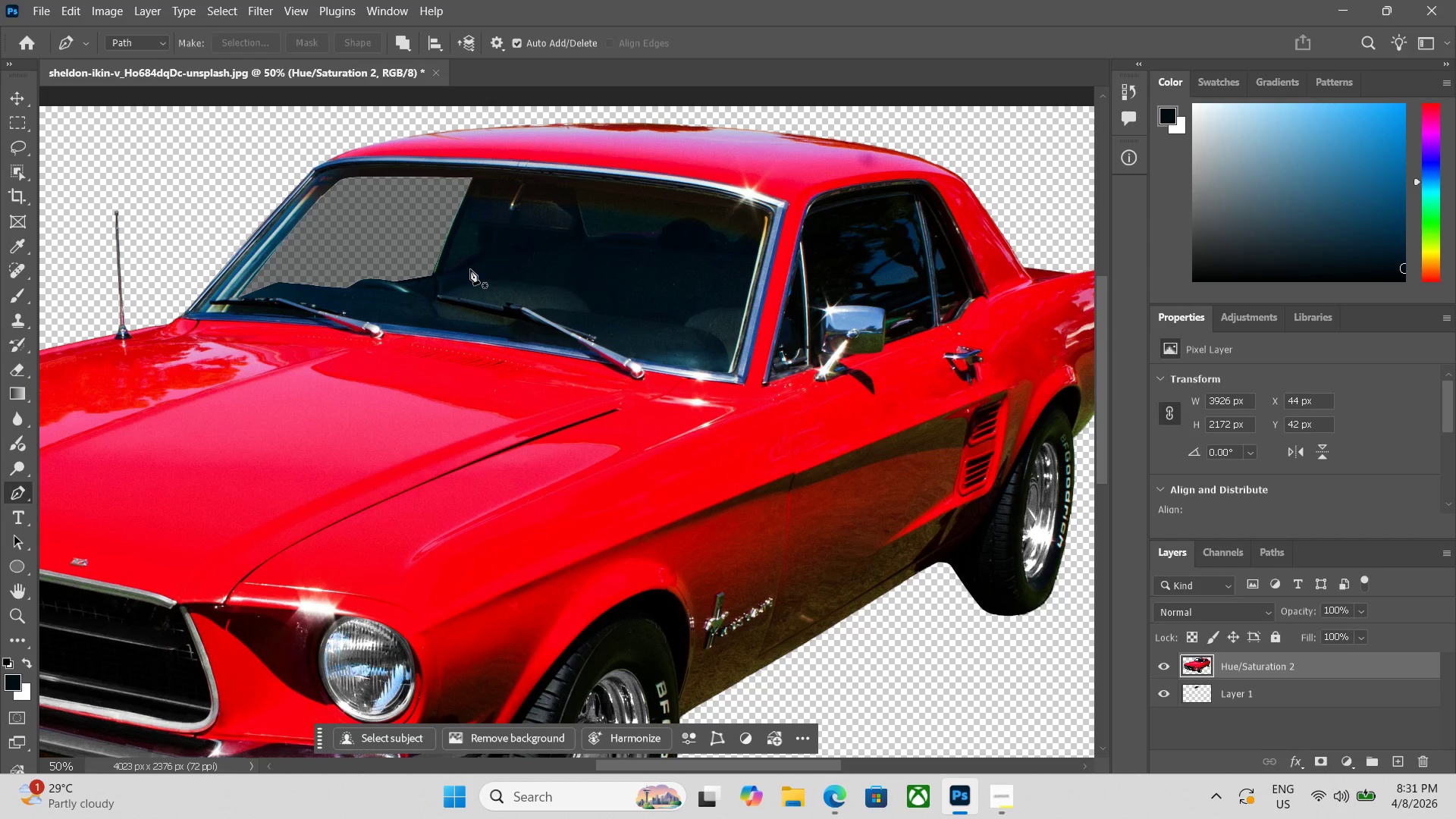 
left_click_drag(start_coordinate=[780, 432], to_coordinate=[470, 269])
 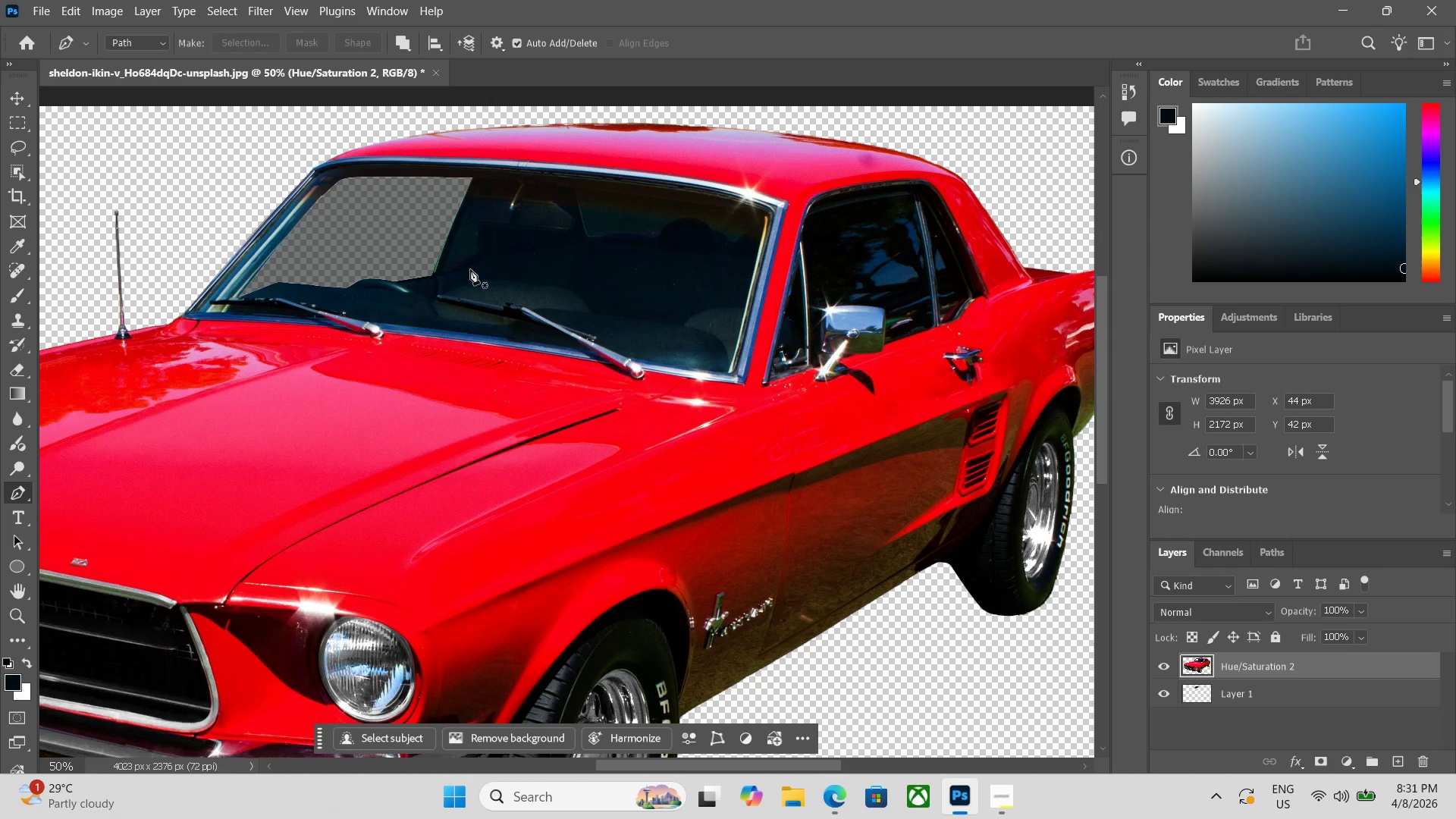 
wait(6.41)
 